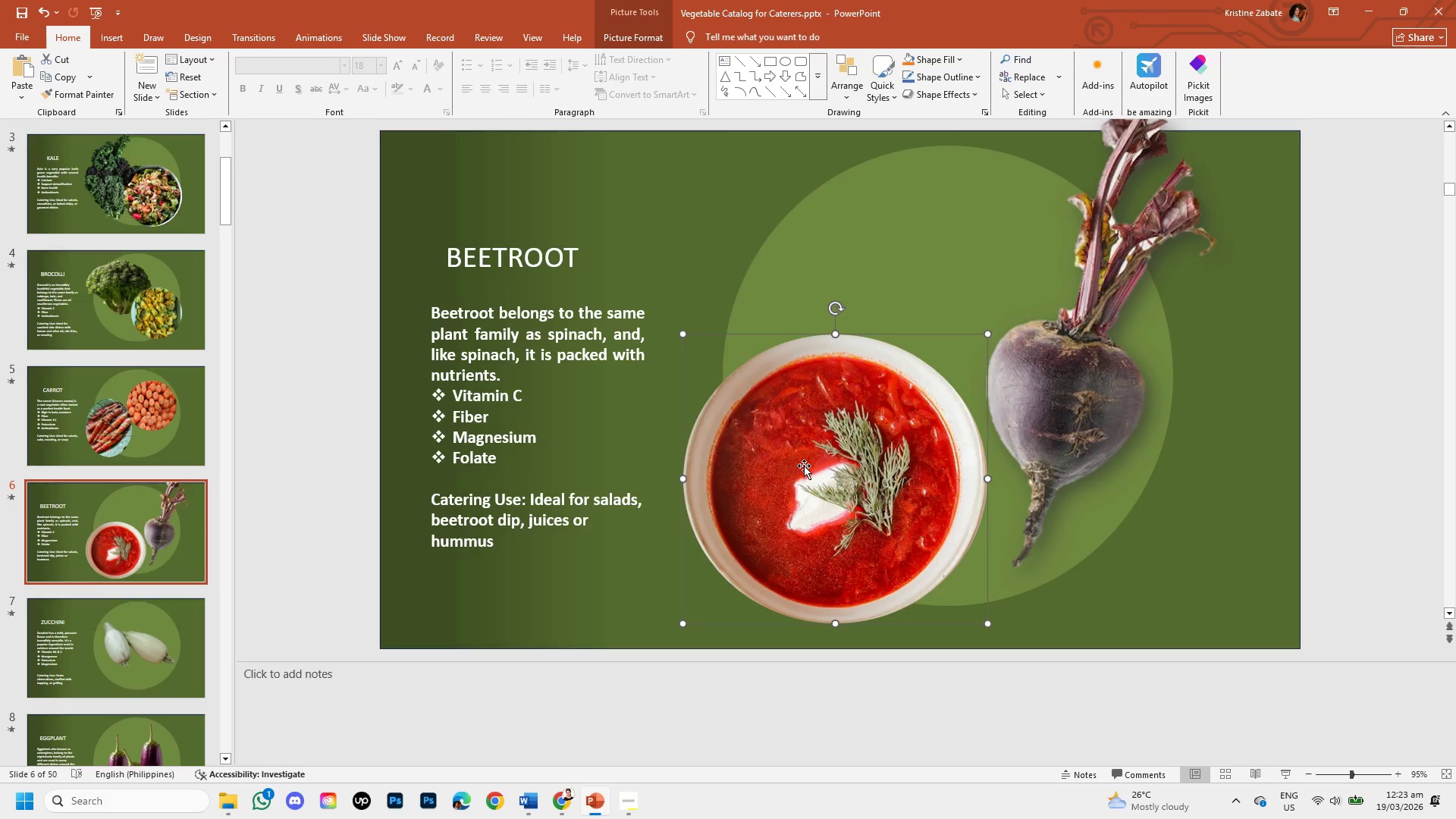 
left_click_drag(start_coordinate=[804, 466], to_coordinate=[814, 466])
 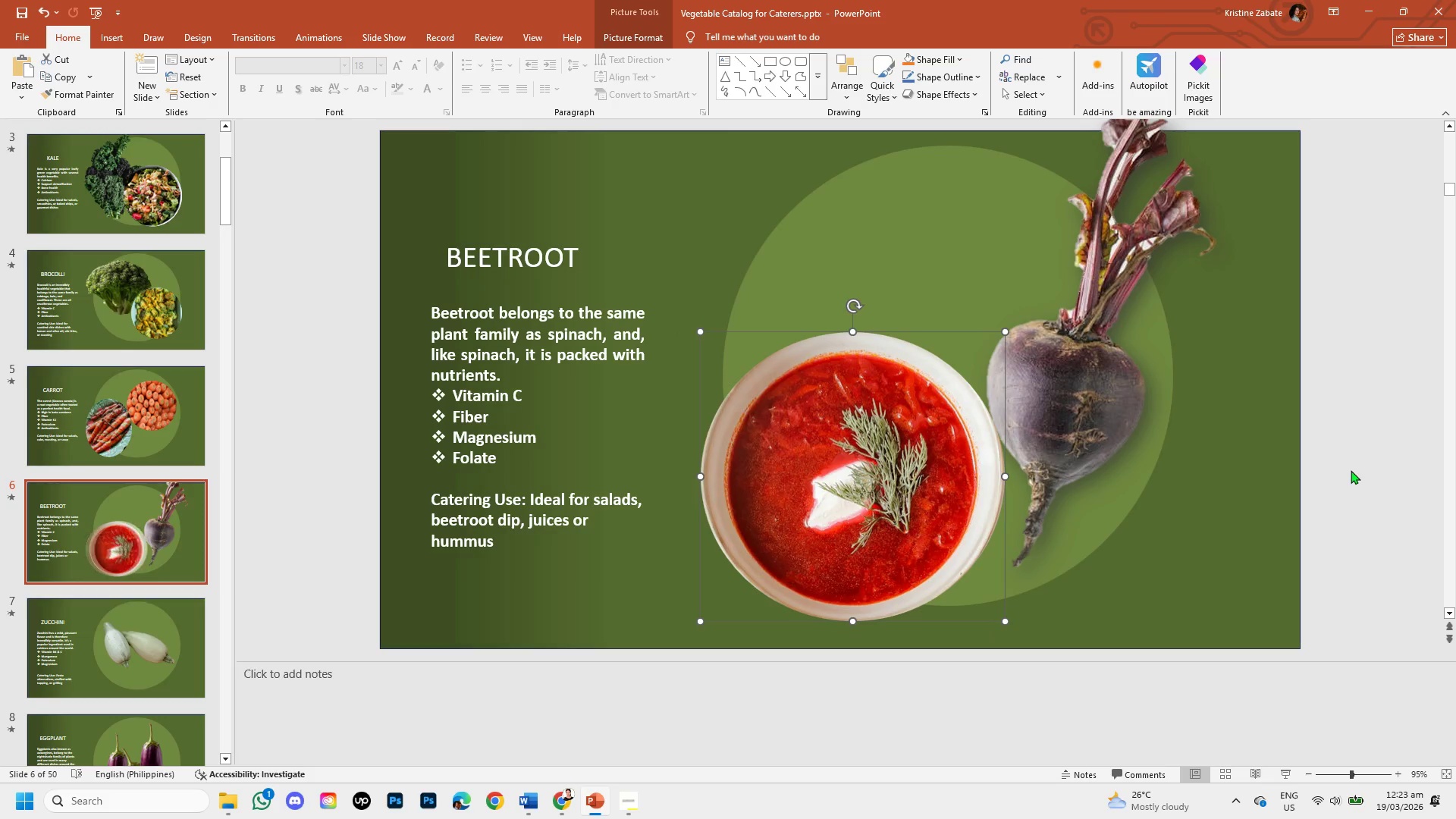 
left_click([1354, 470])
 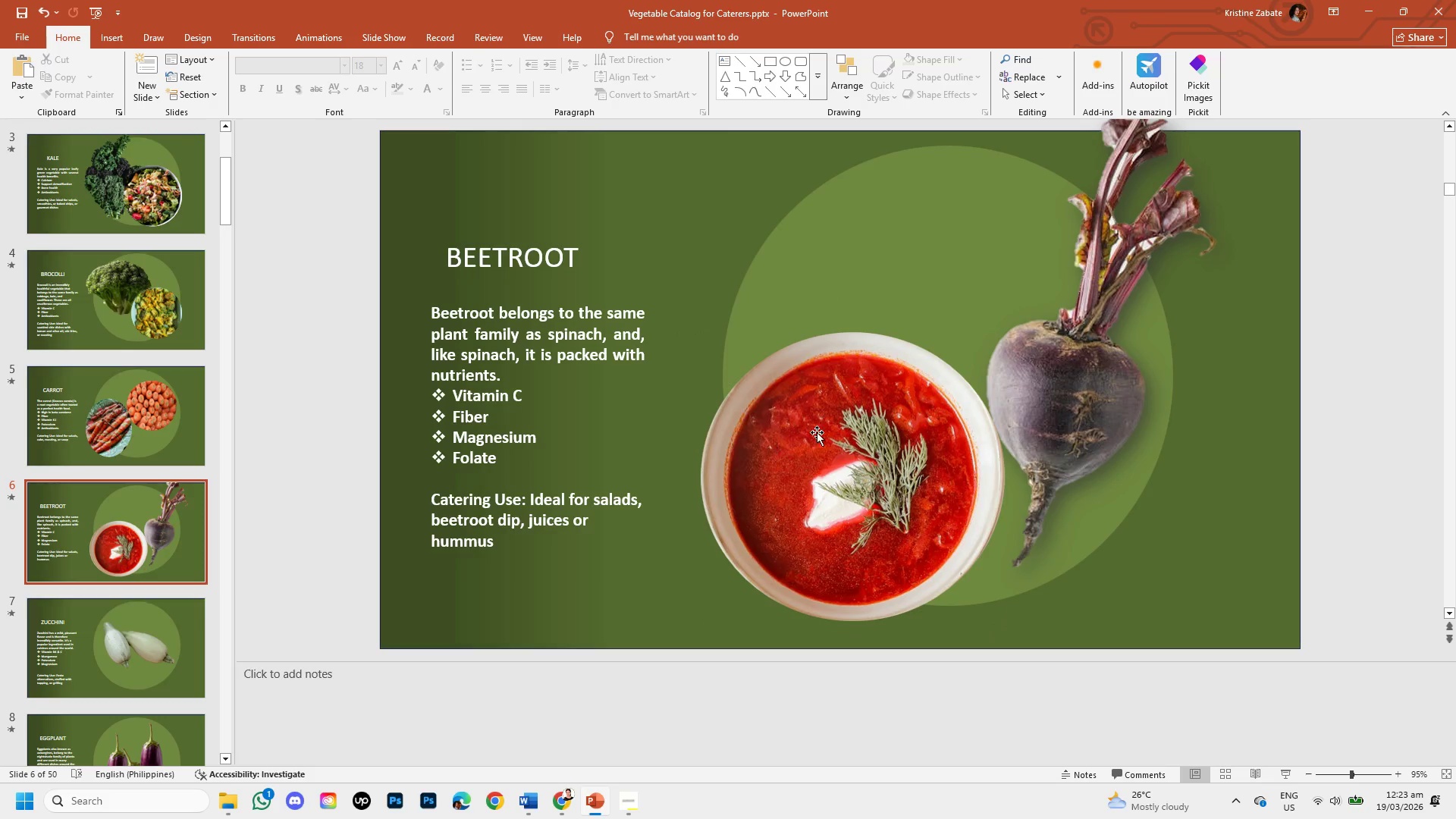 
left_click([1040, 414])
 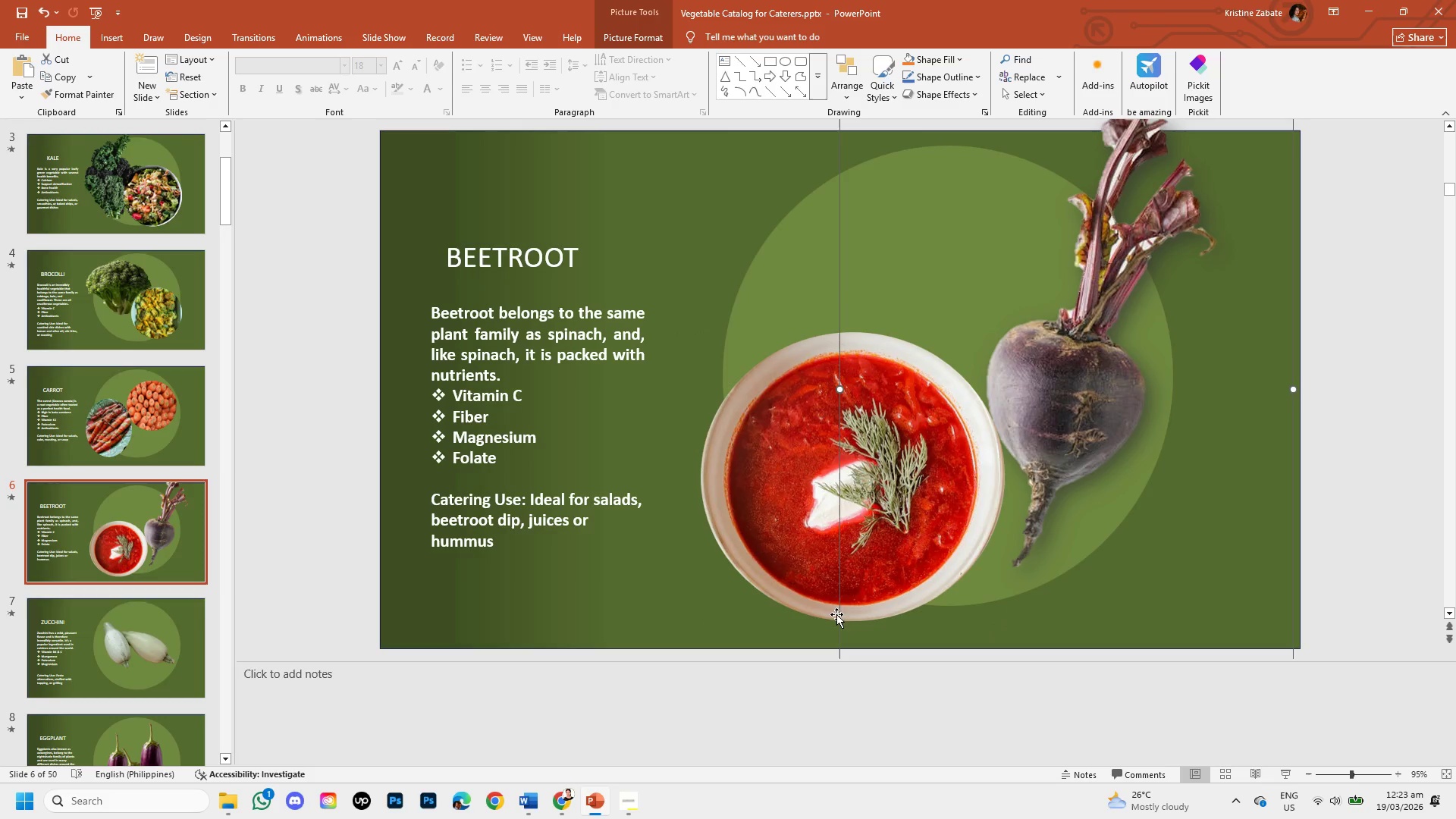 
scroll: coordinate [862, 545], scroll_direction: down, amount: 4.0
 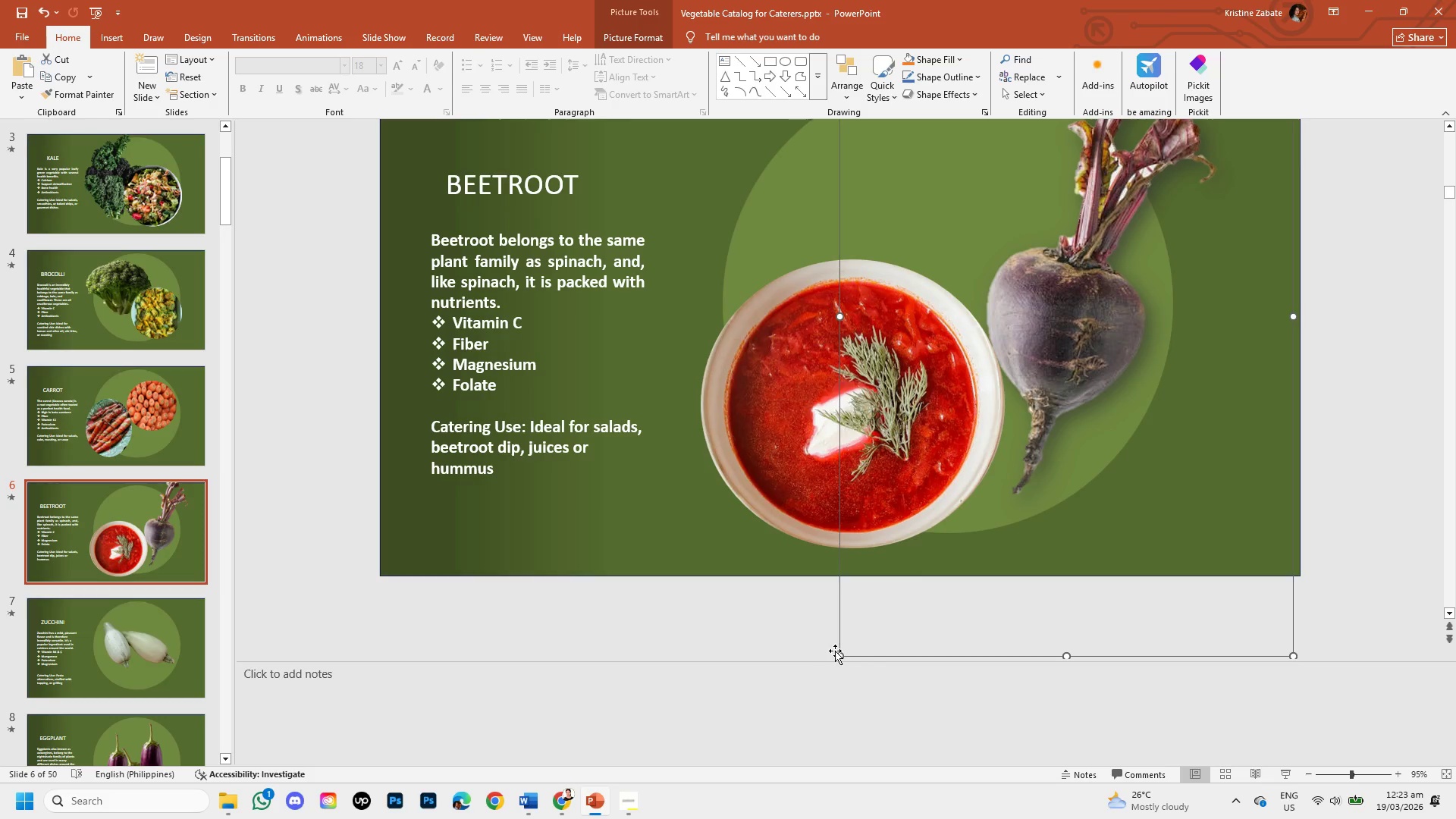 
left_click_drag(start_coordinate=[838, 651], to_coordinate=[845, 637])
 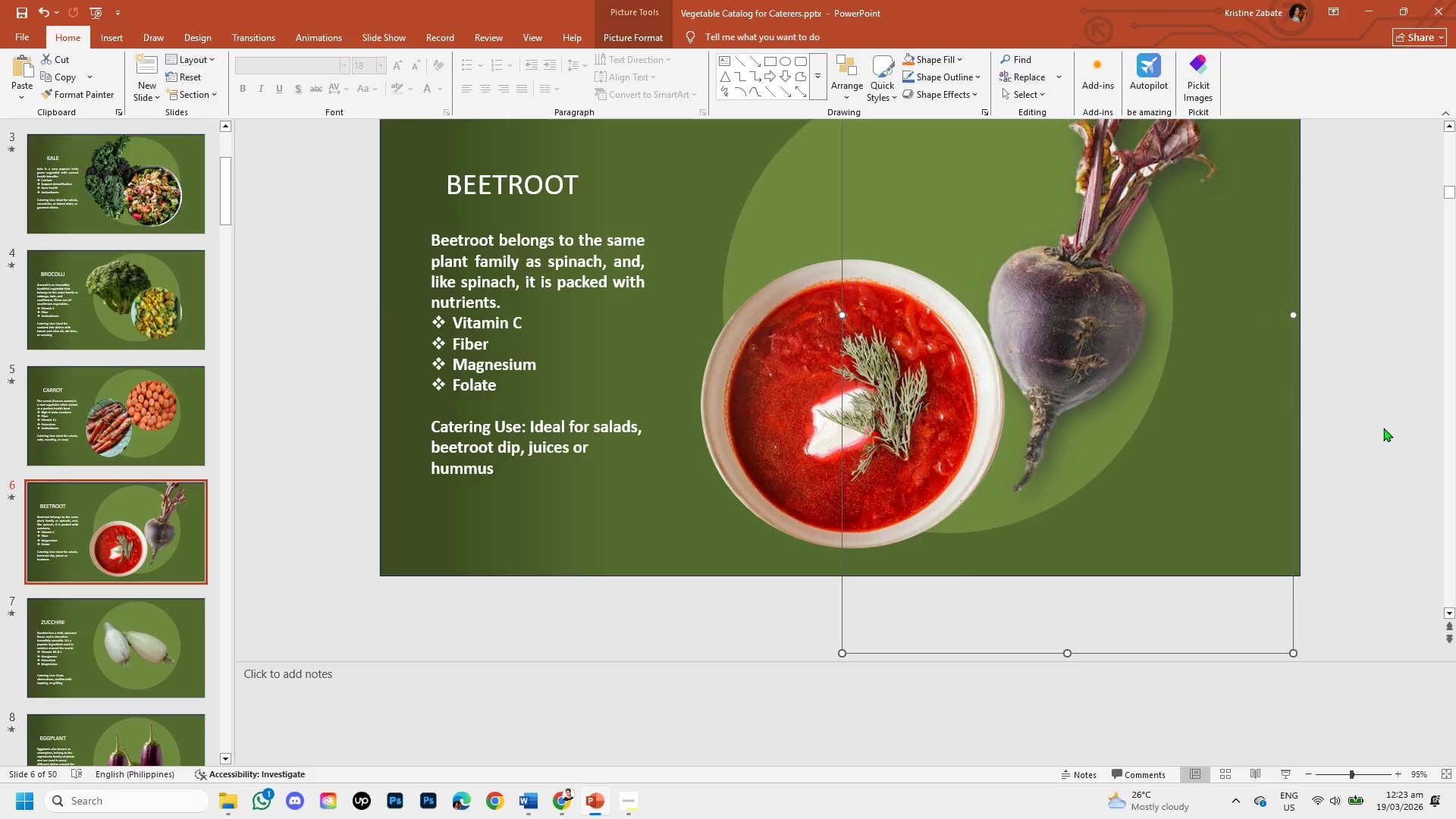 
left_click([1379, 428])
 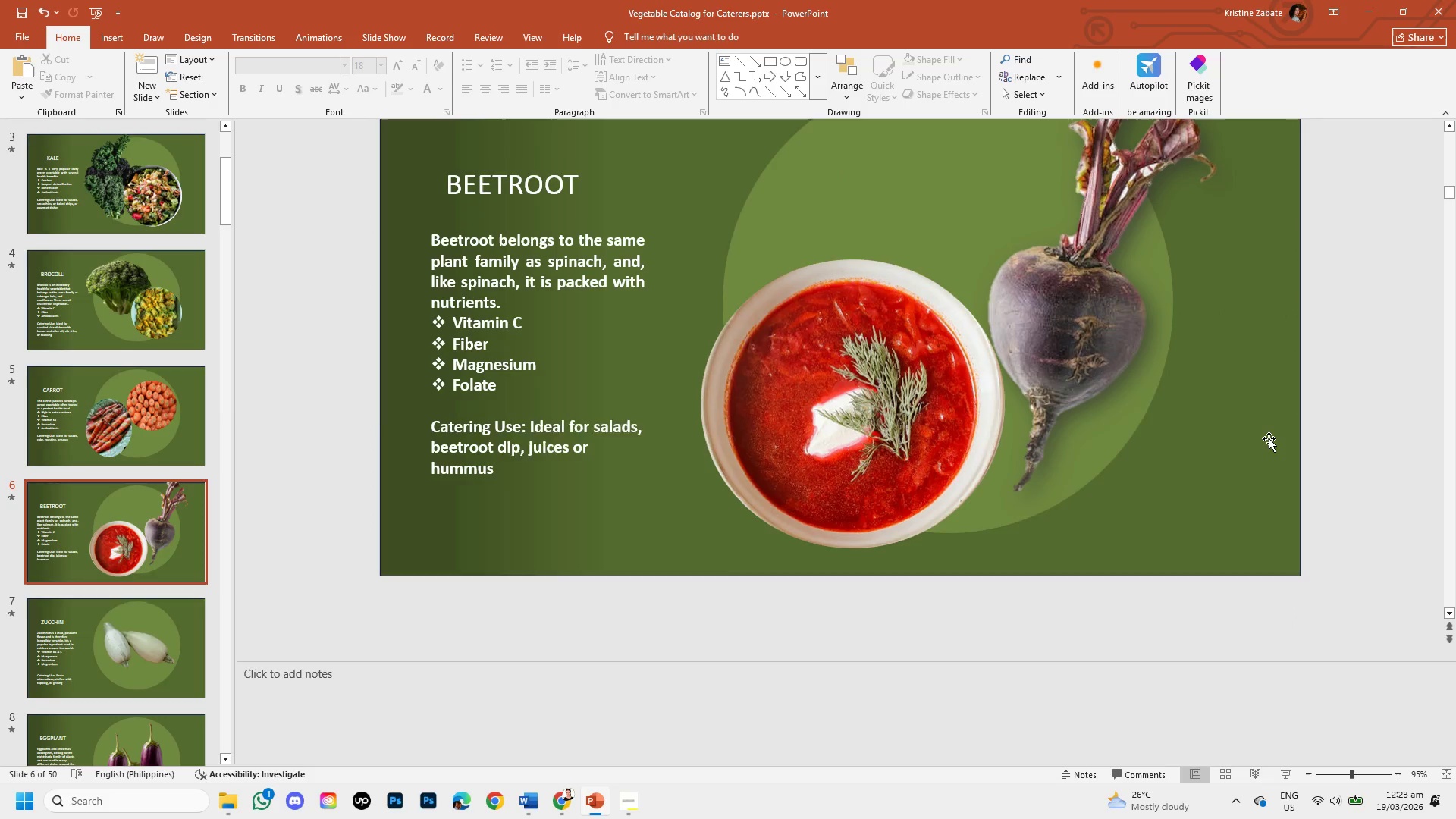 
scroll: coordinate [1269, 438], scroll_direction: up, amount: 2.0
 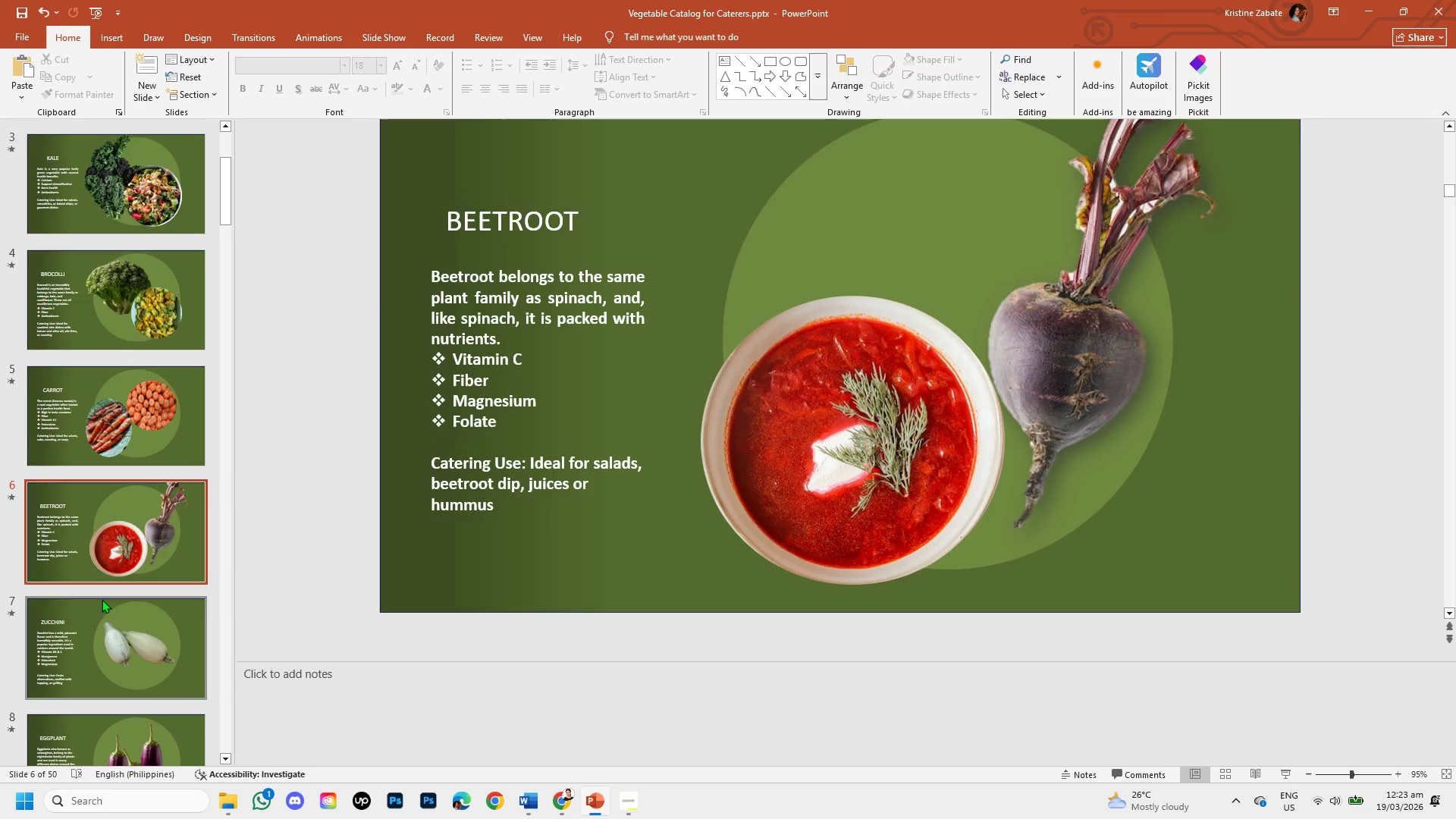 
left_click([116, 629])
 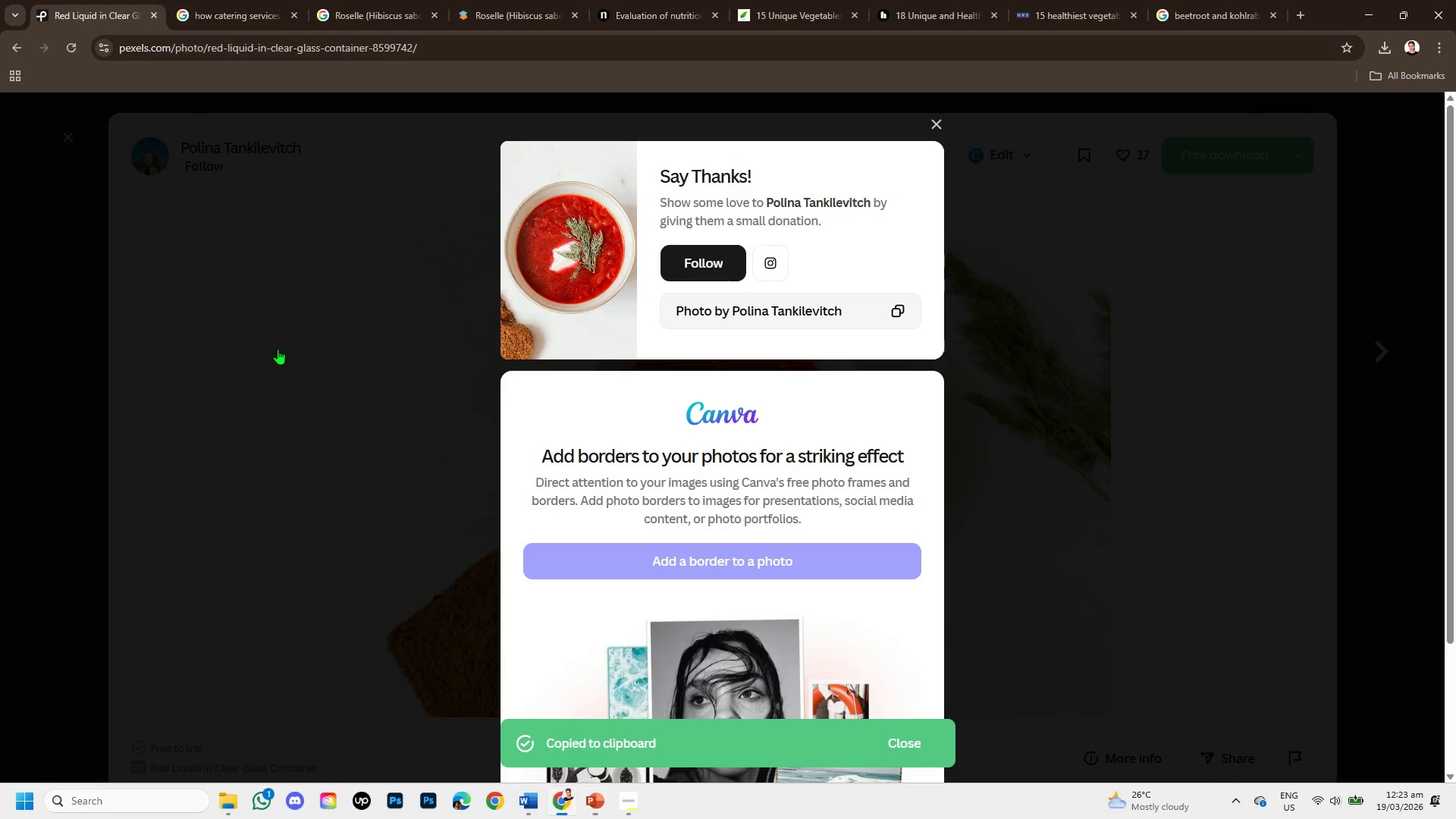 
left_click_drag(start_coordinate=[422, 42], to_coordinate=[119, 37])
 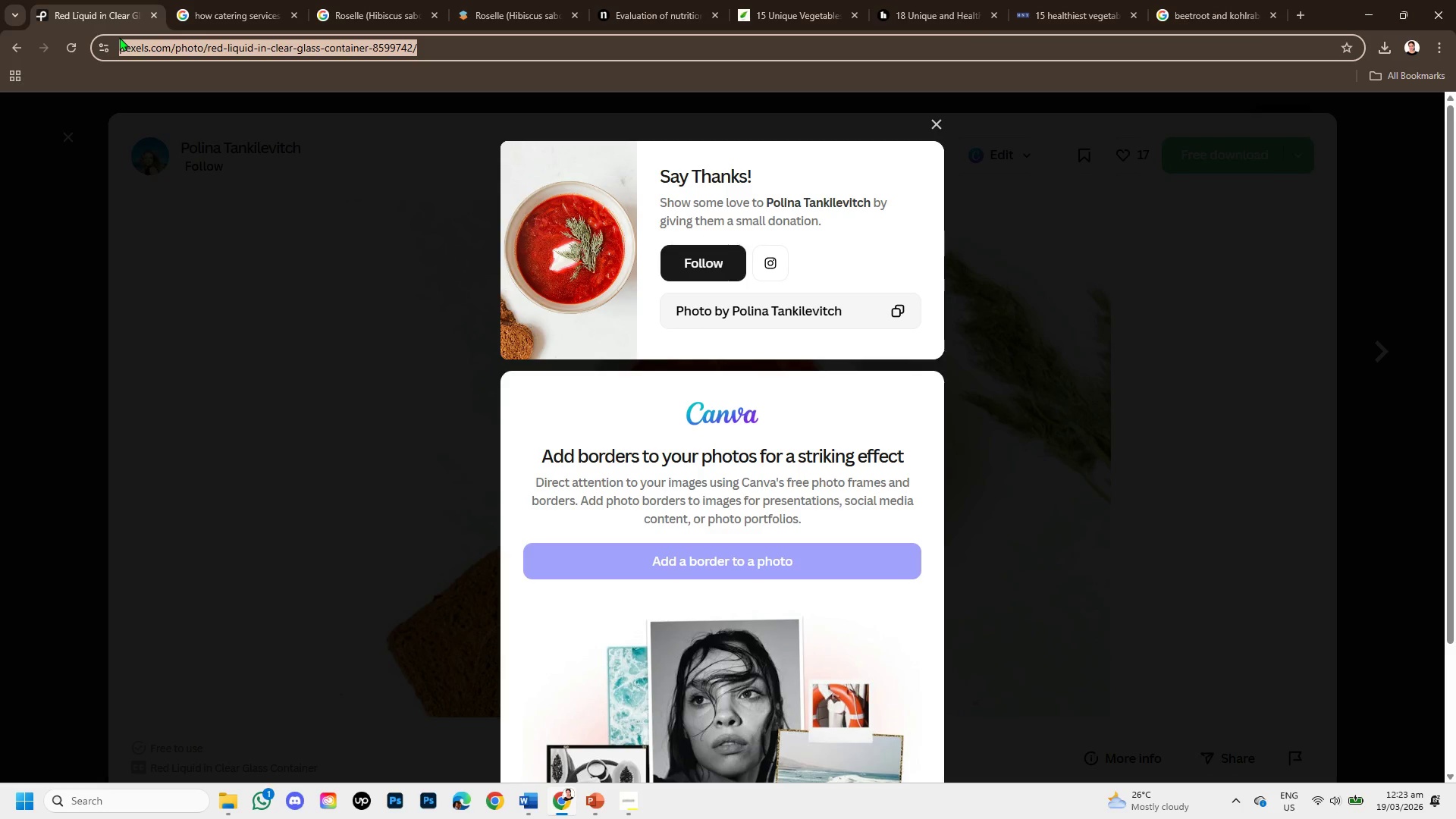 
key(Control+C)
 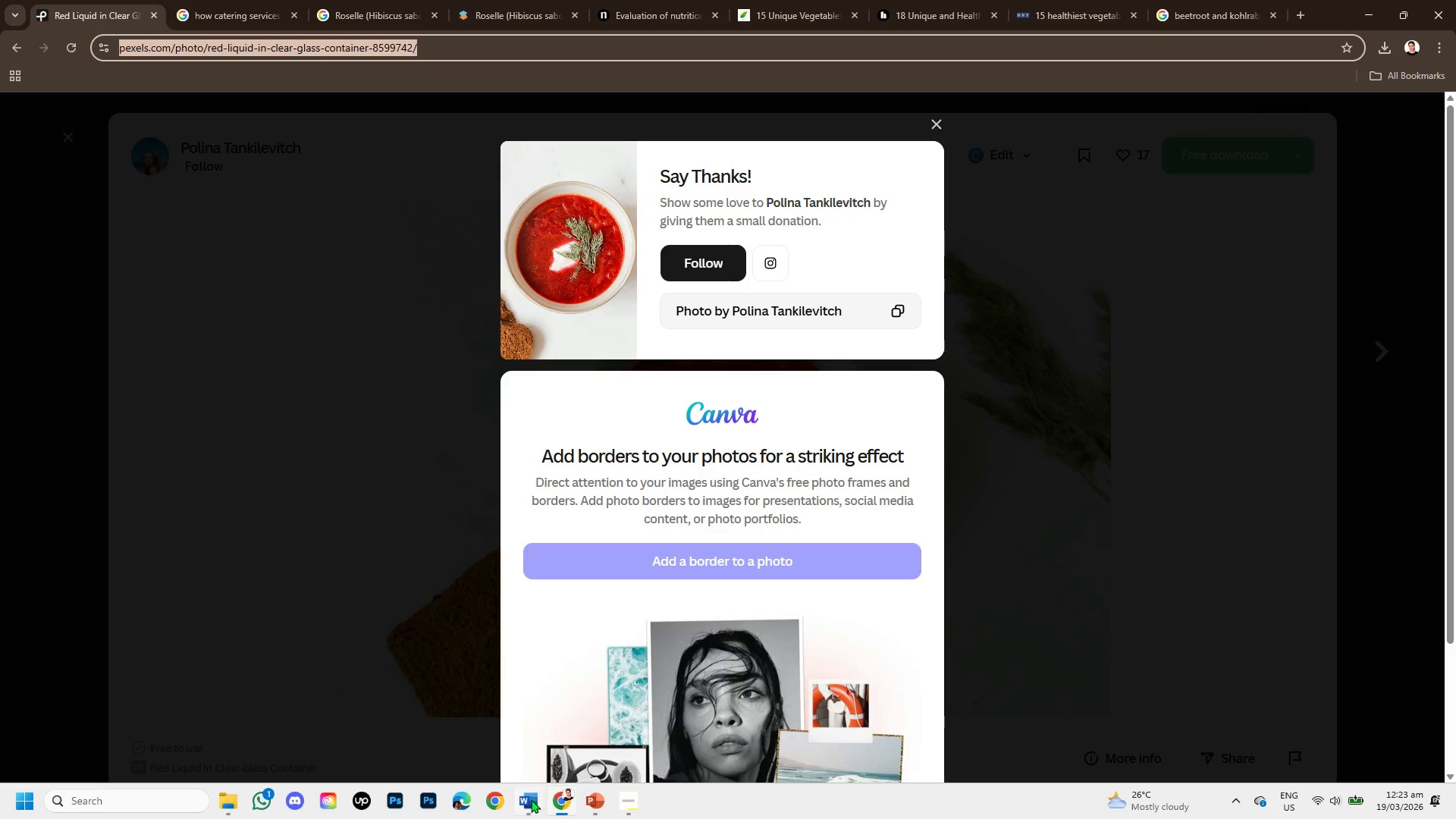 
left_click([530, 800])
 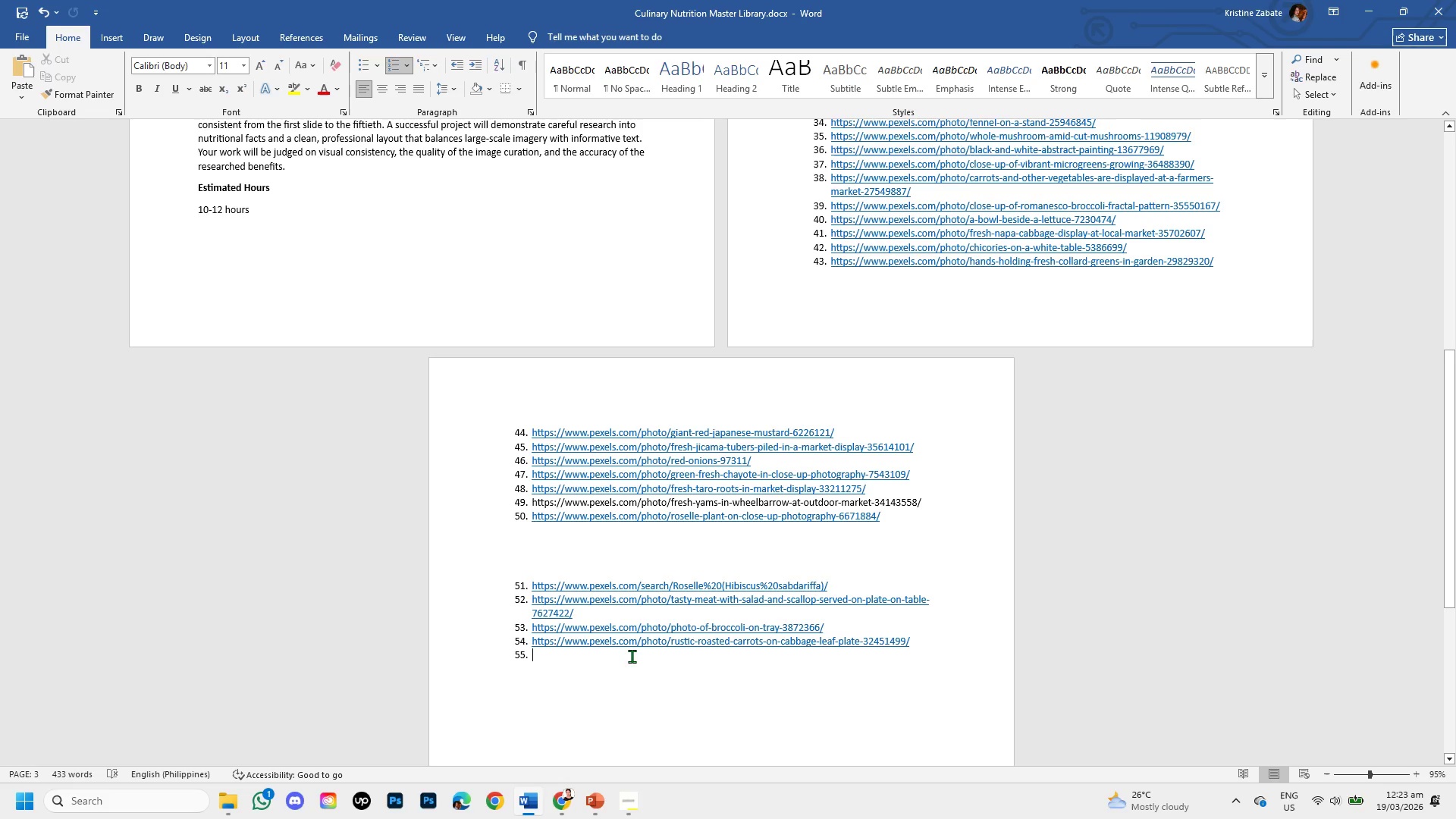 
key(Control+V)
 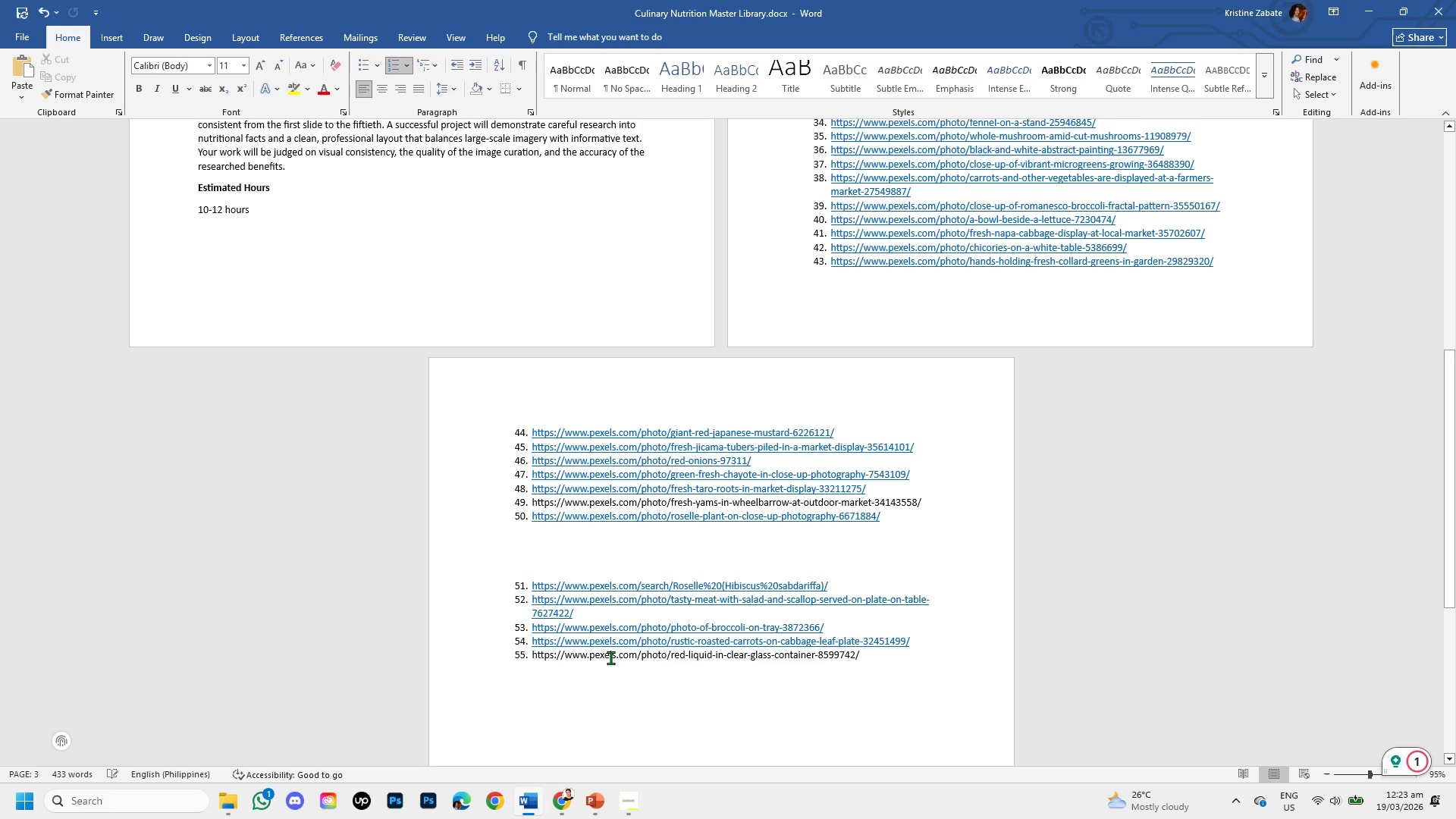 
key(Enter)
 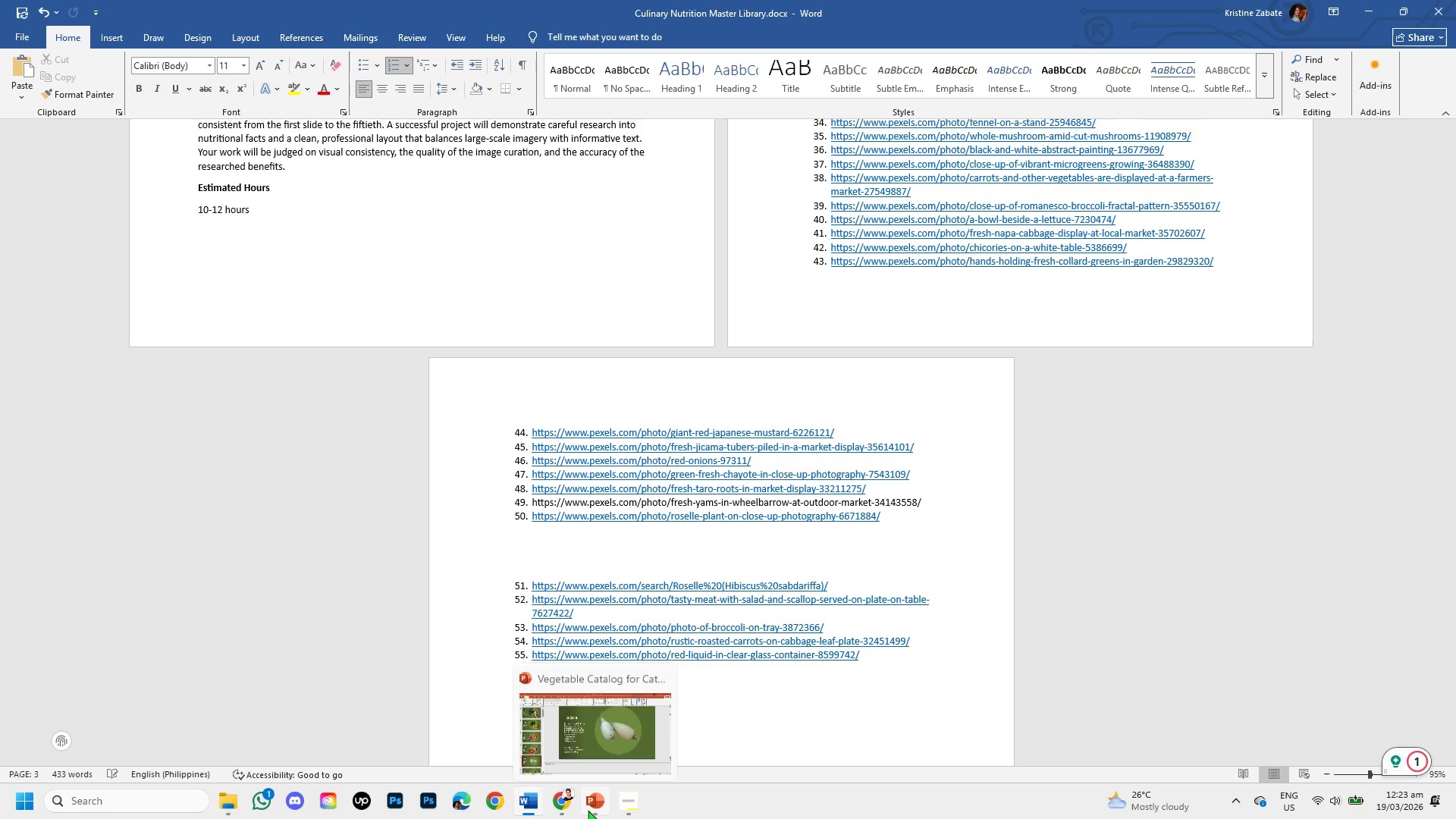 
left_click([588, 810])
 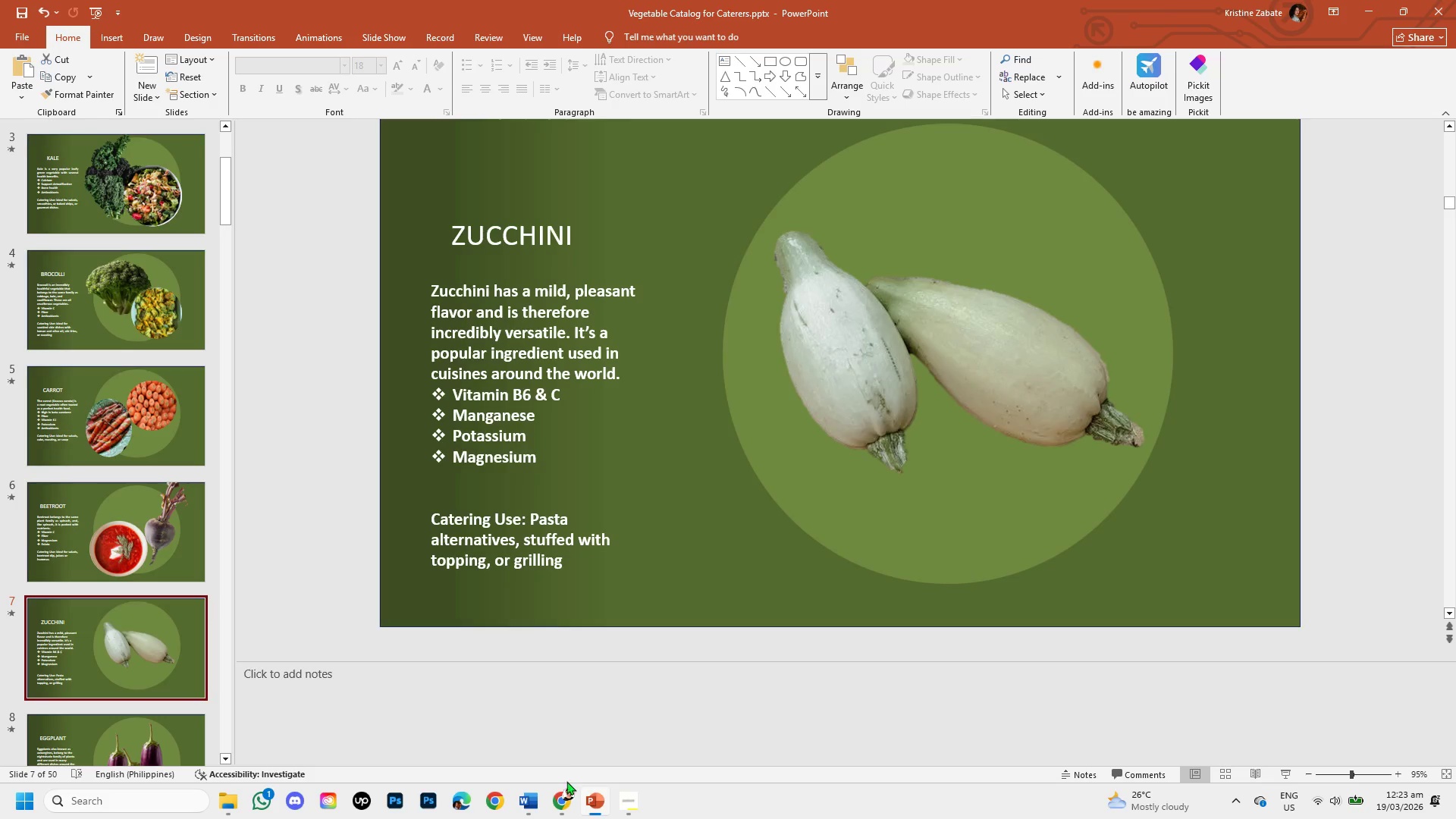 
left_click([560, 795])
 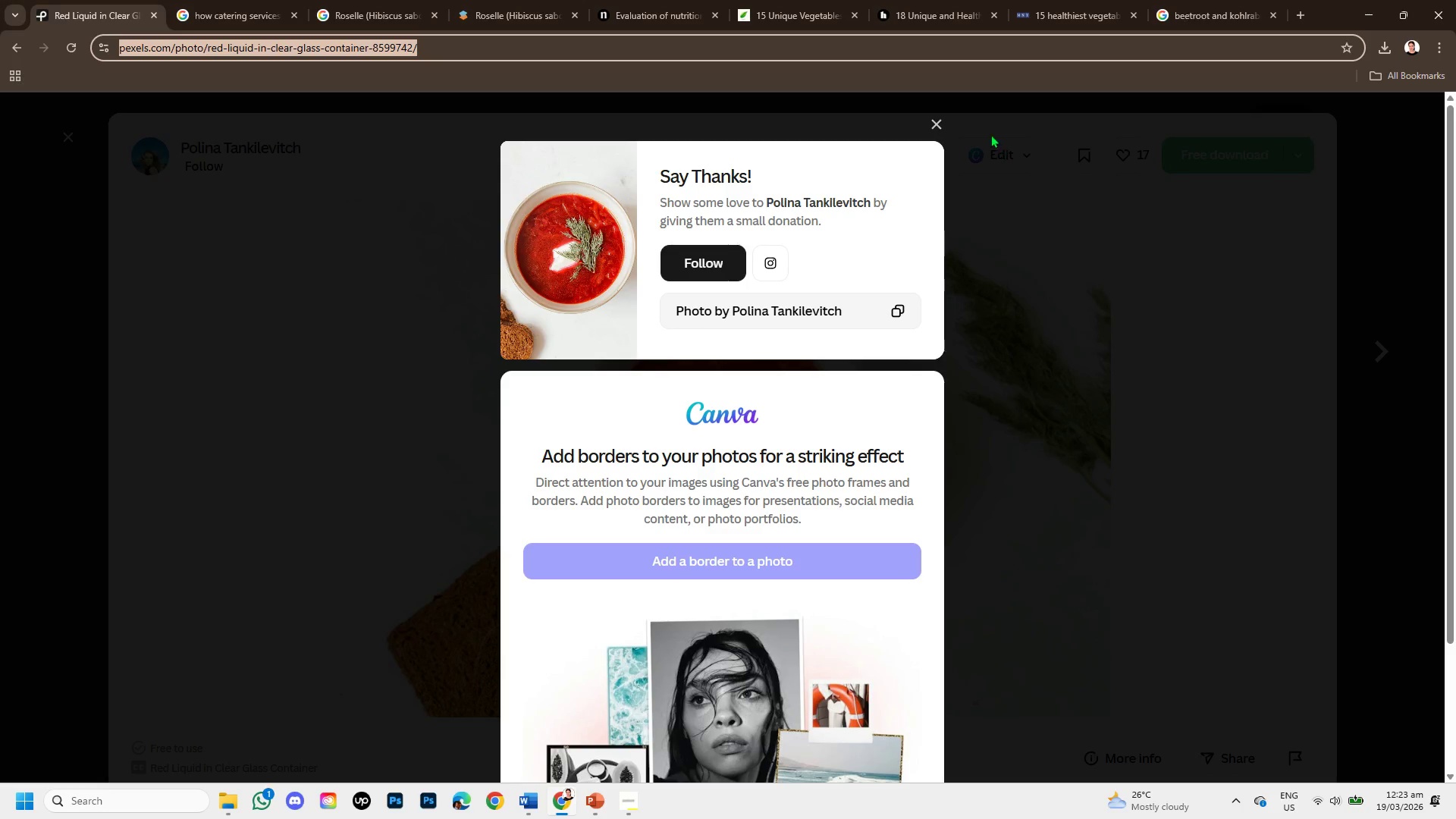 
left_click([933, 127])
 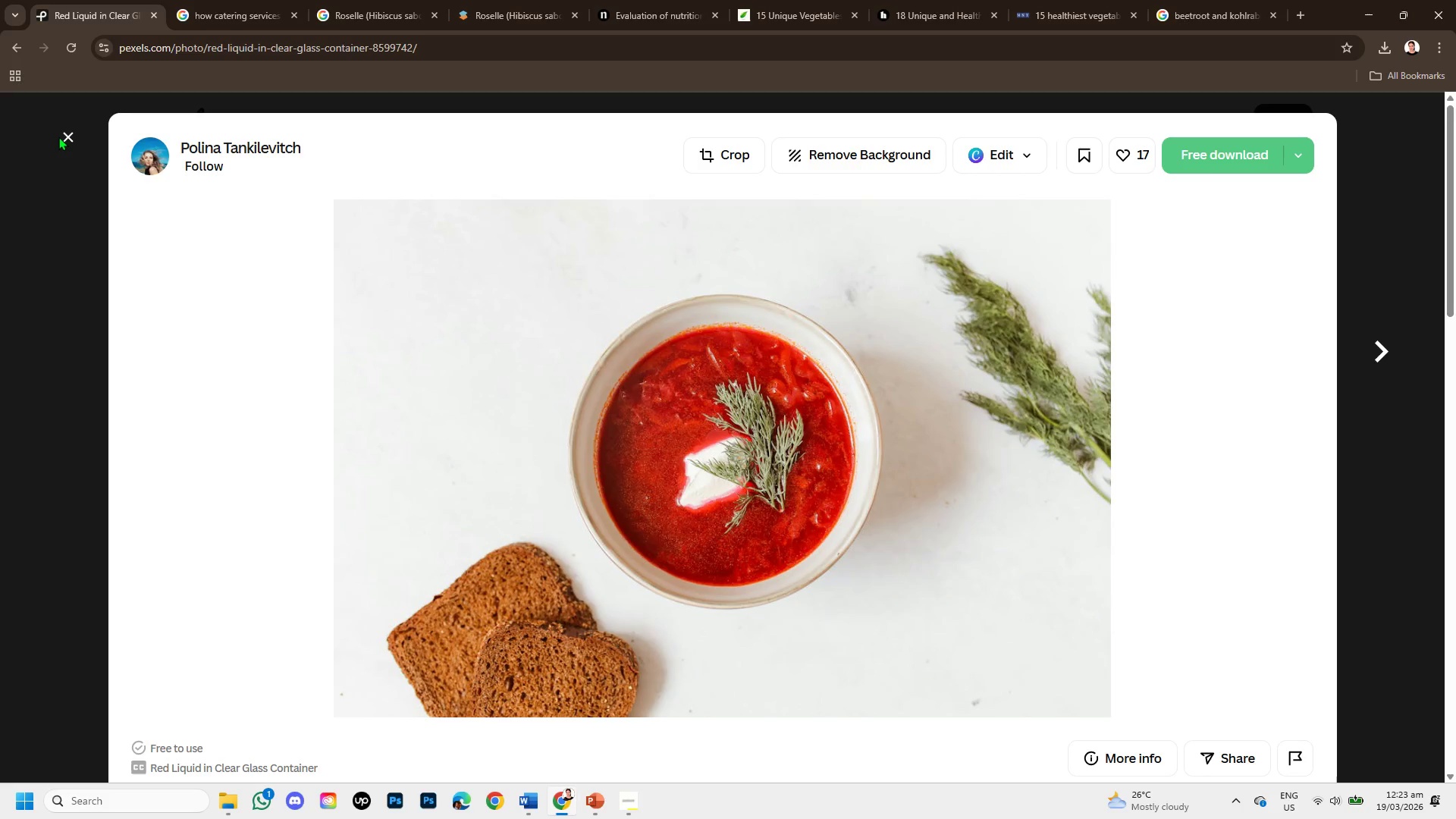 
left_click([58, 136])
 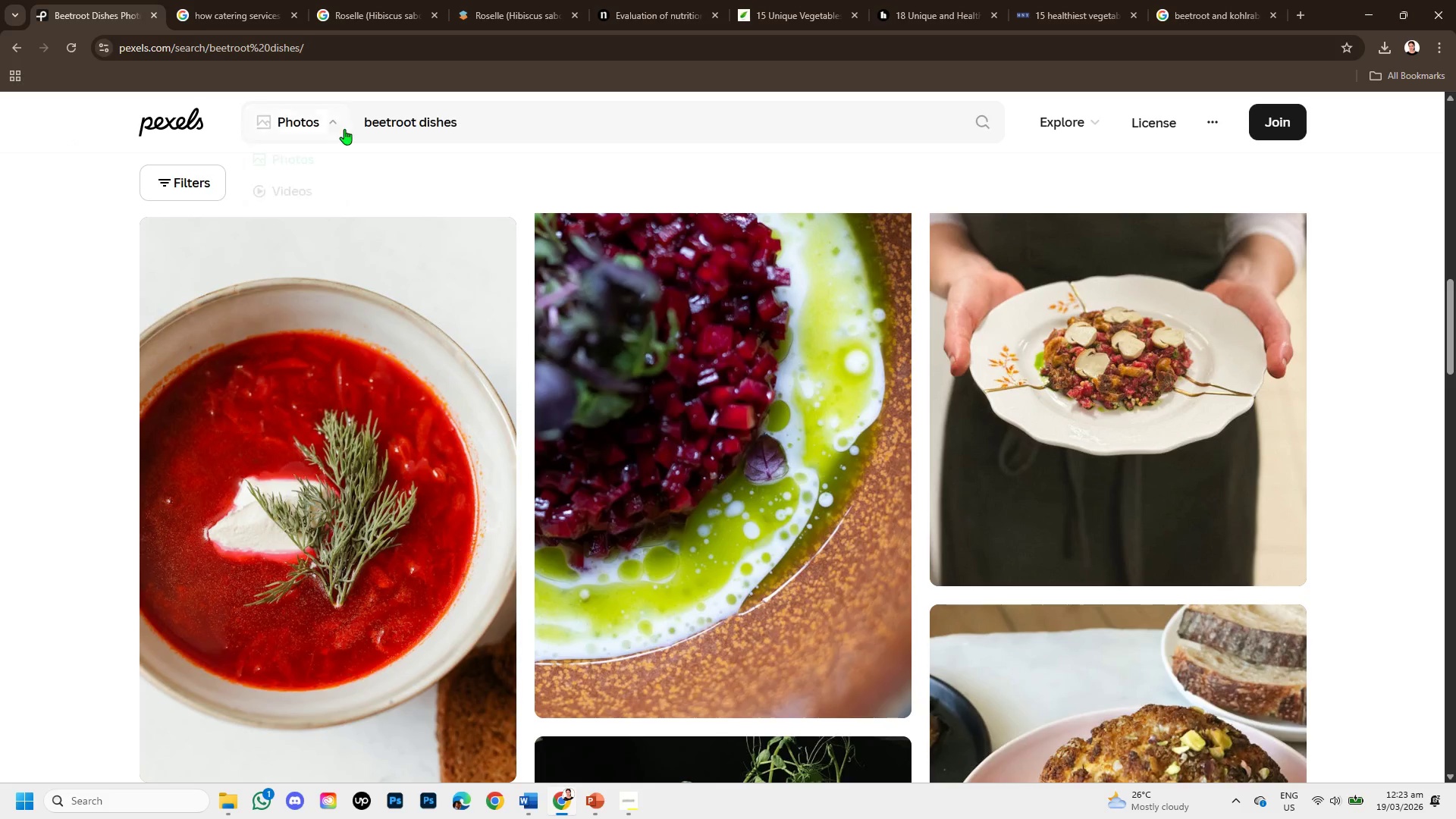 
left_click_drag(start_coordinate=[420, 122], to_coordinate=[356, 112])
 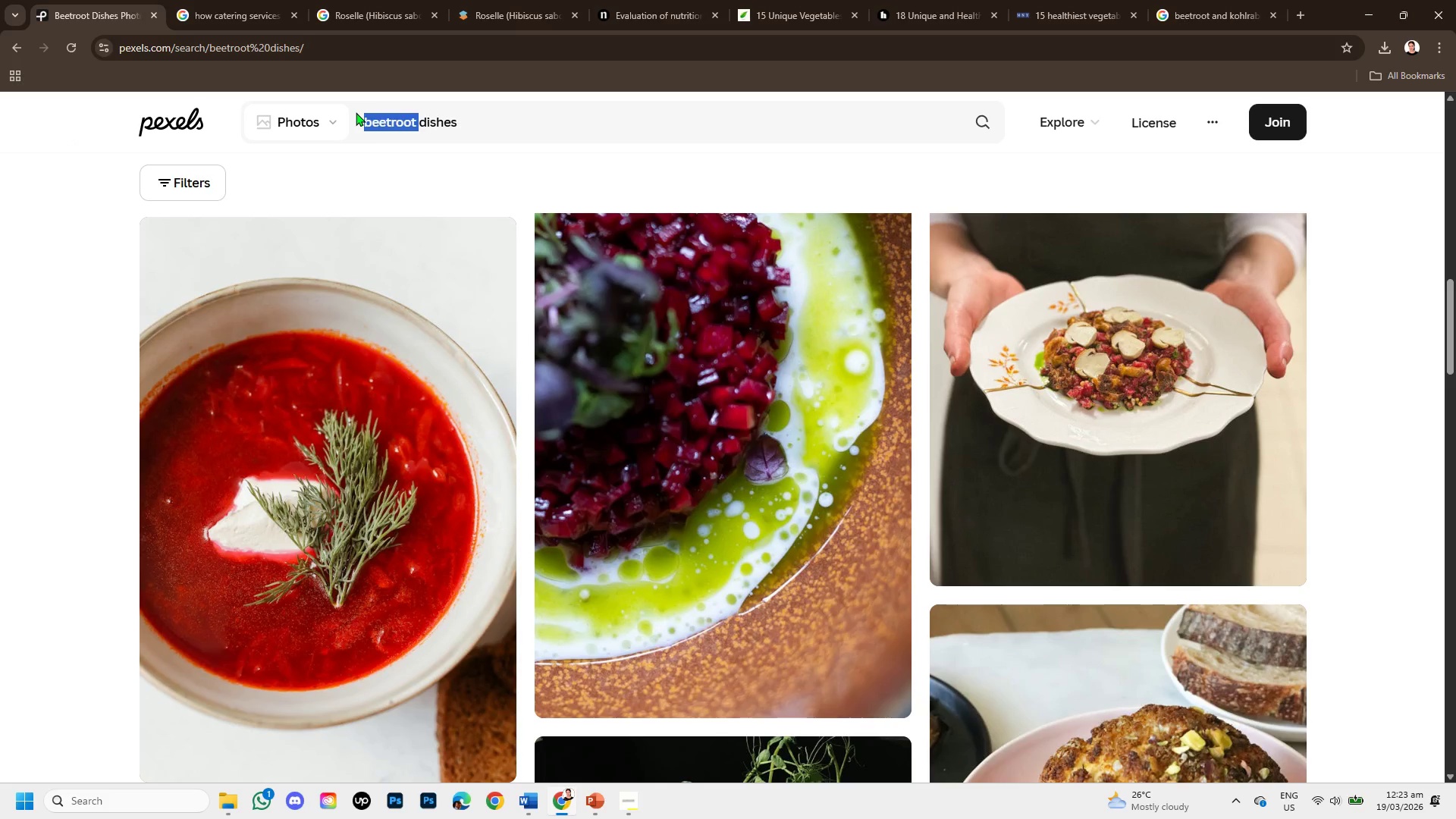 
key(Backspace)
type(zucchini )
 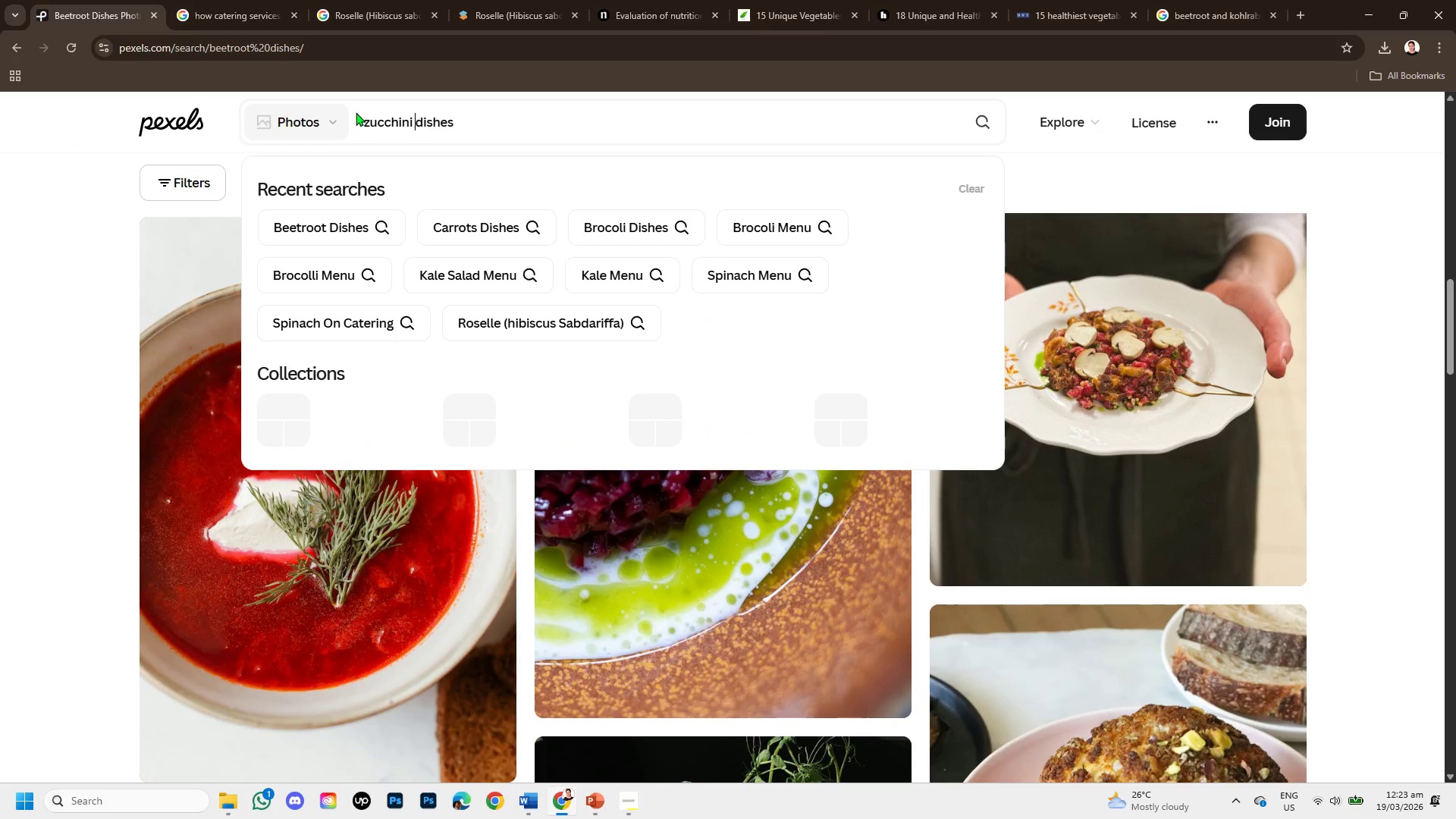 
key(Enter)
 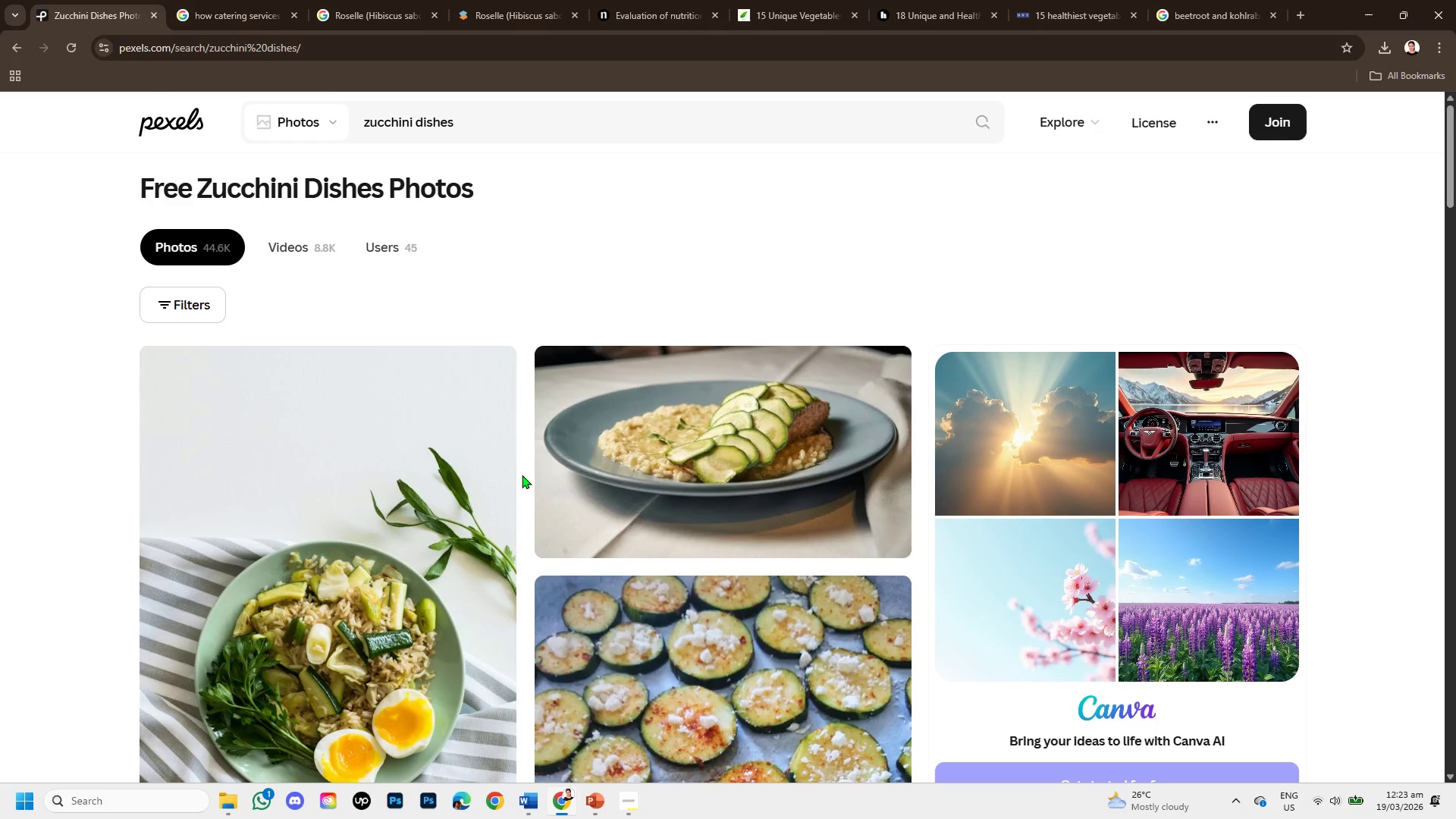 
wait(5.53)
 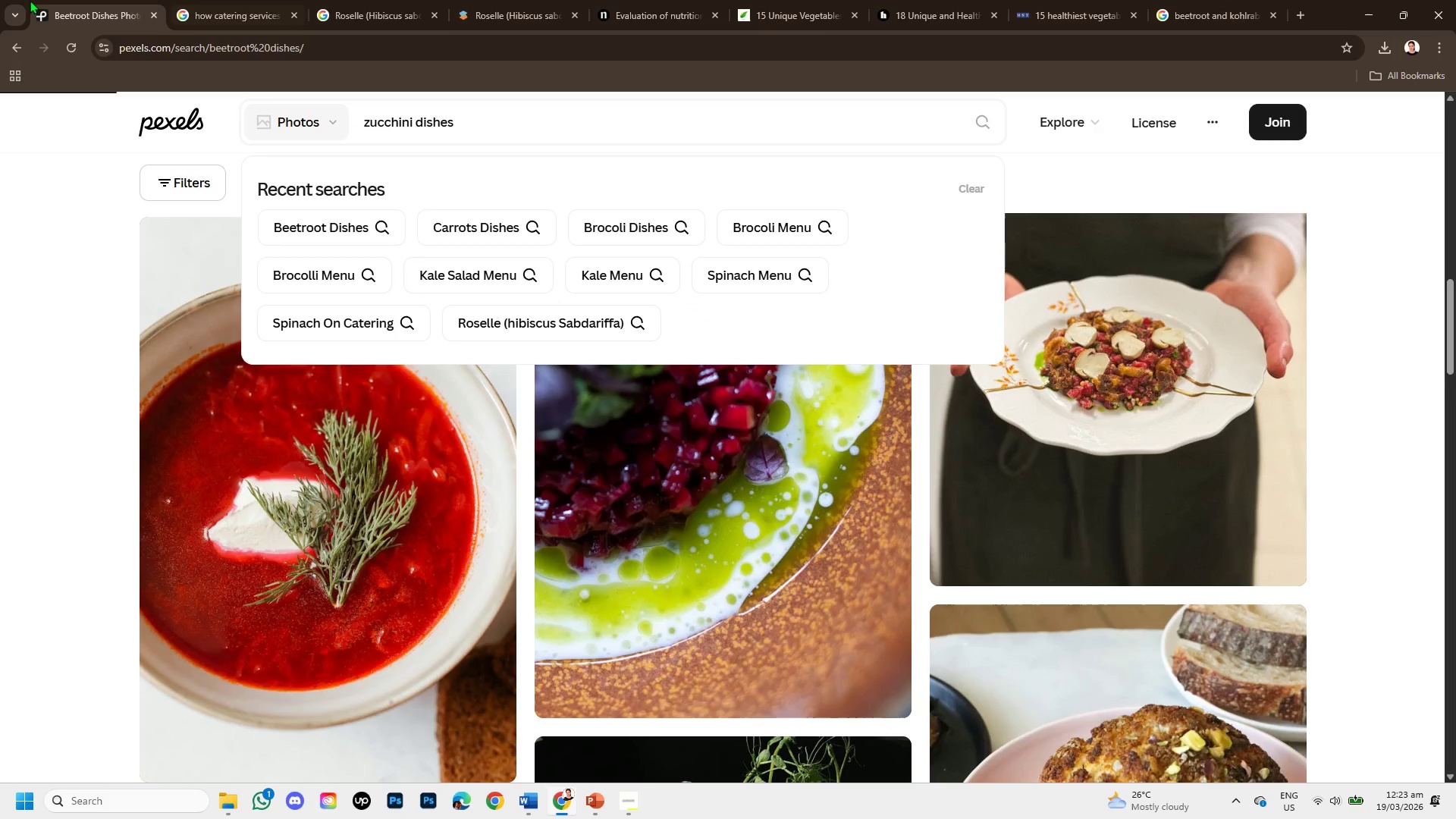 
scroll: coordinate [496, 516], scroll_direction: down, amount: 4.0
 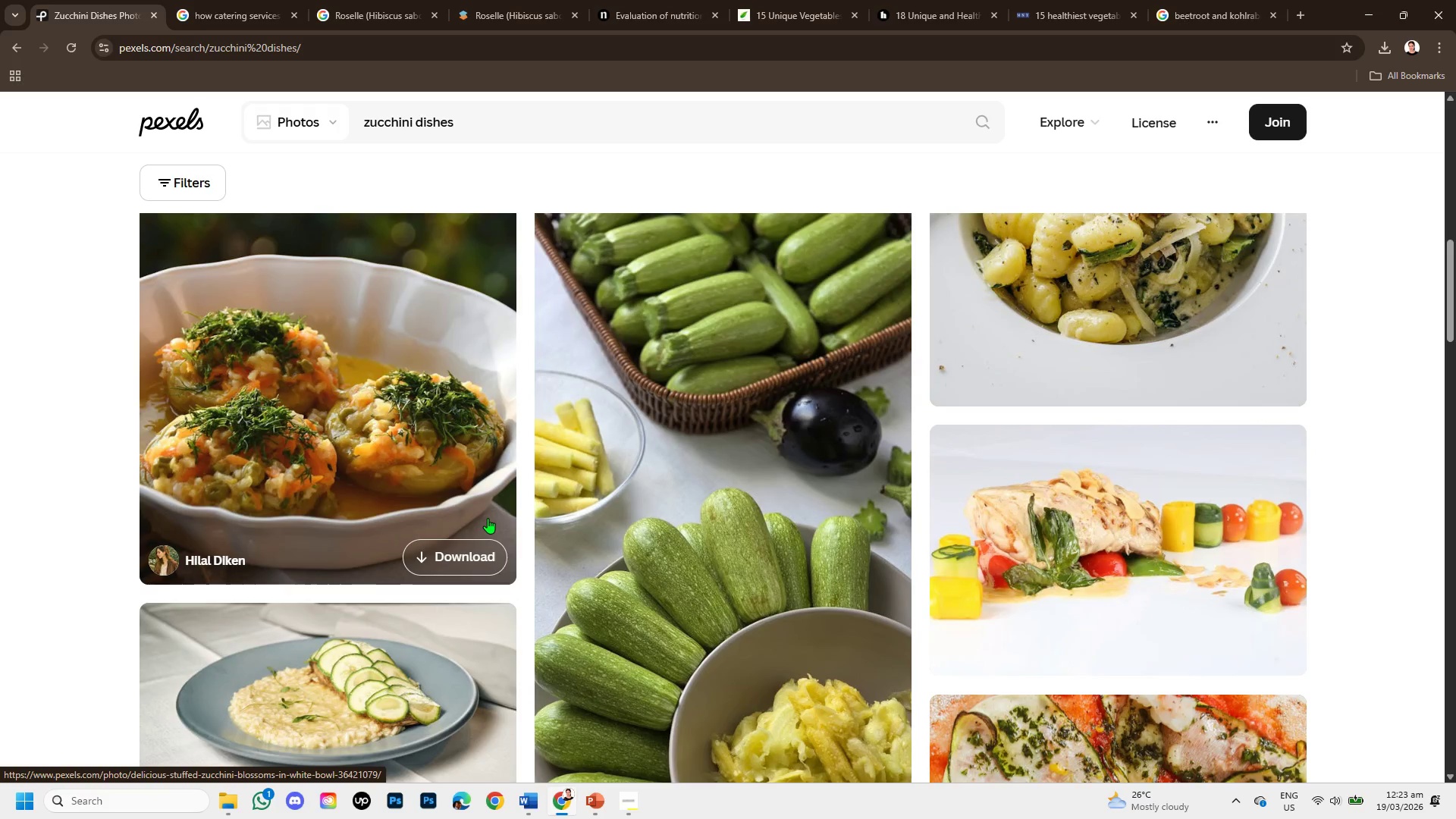 
scroll: coordinate [488, 518], scroll_direction: up, amount: 1.0
 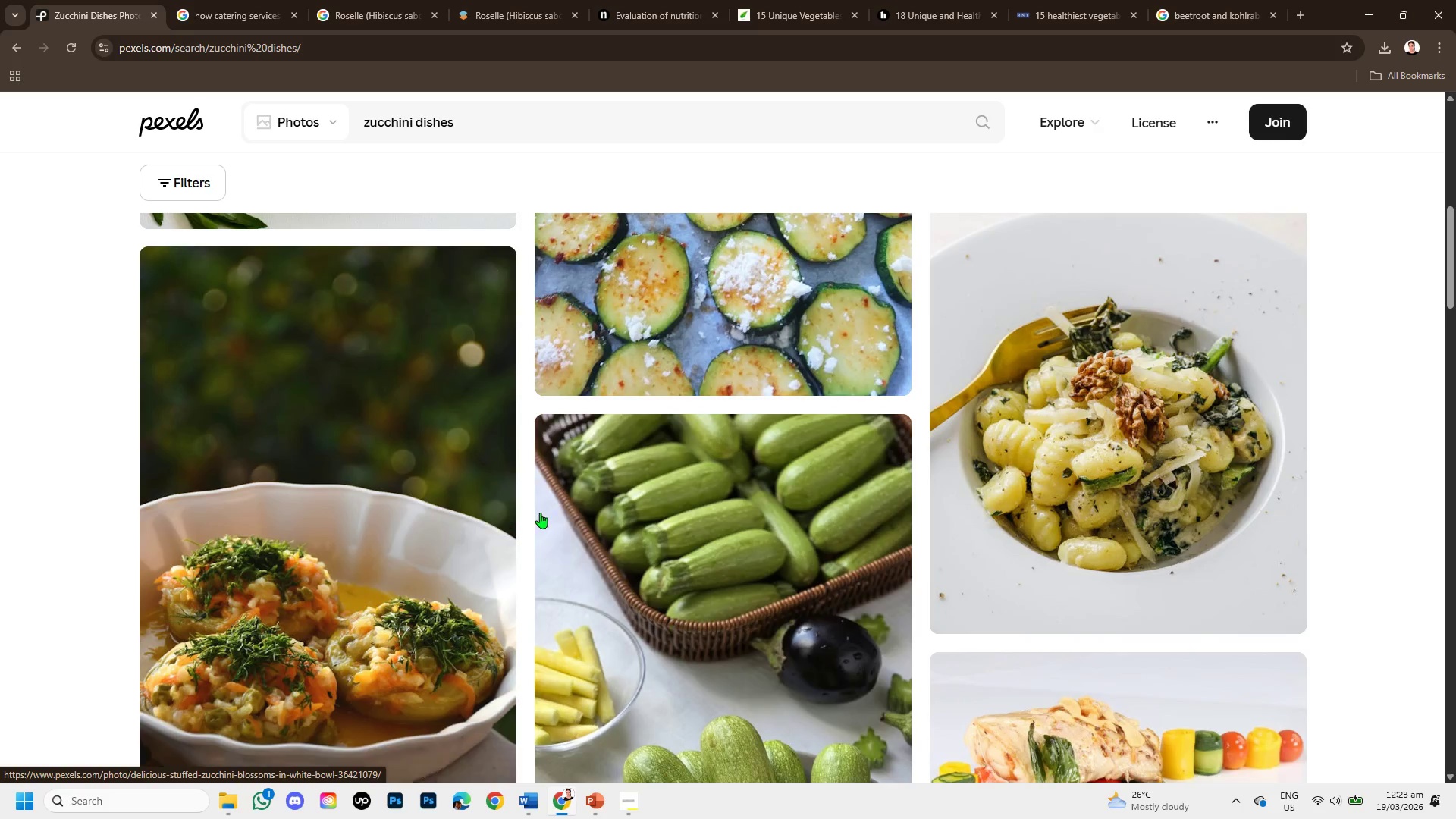 
scroll: coordinate [598, 514], scroll_direction: down, amount: 3.0
 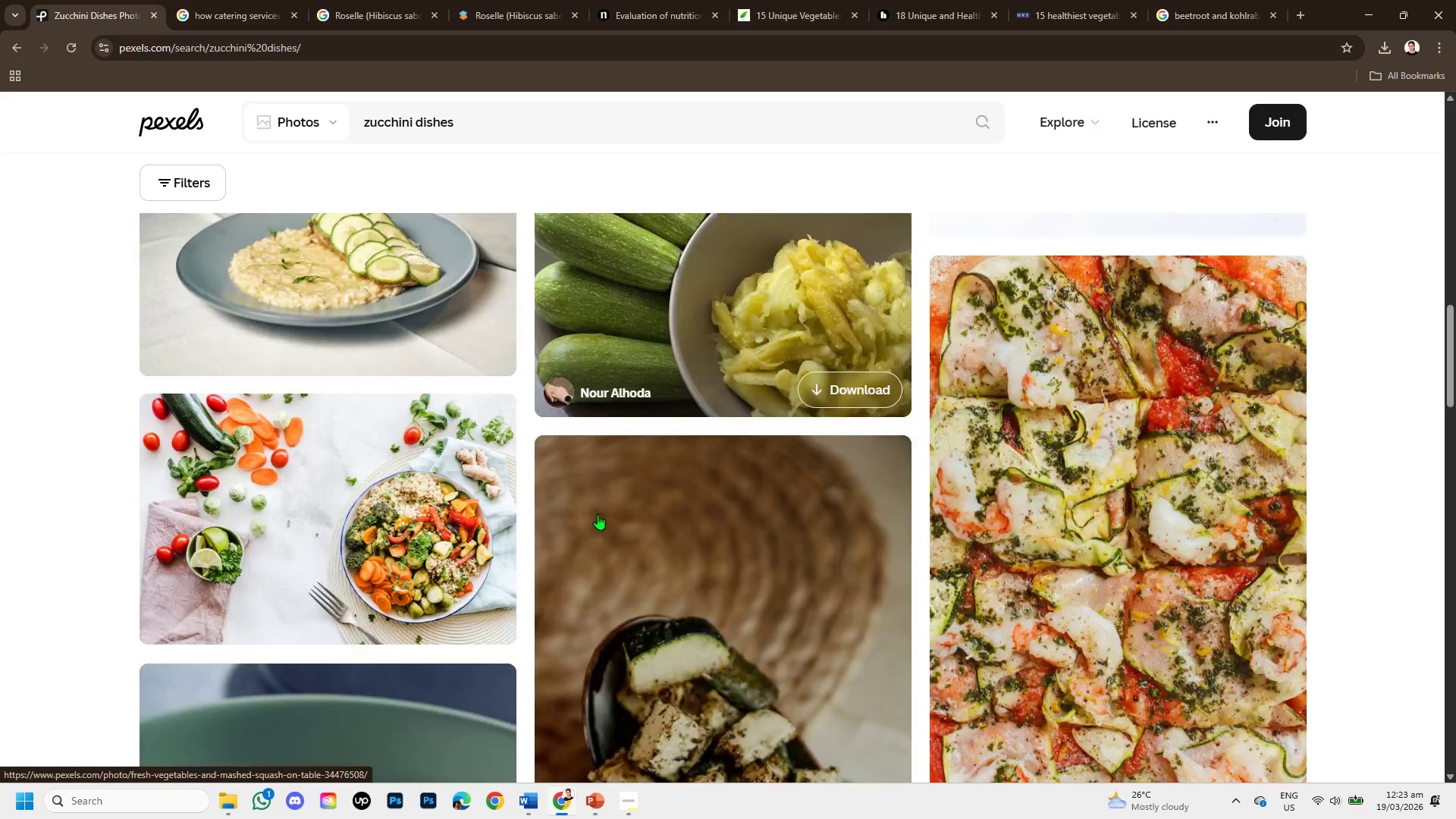 
mouse_move([559, 505])
 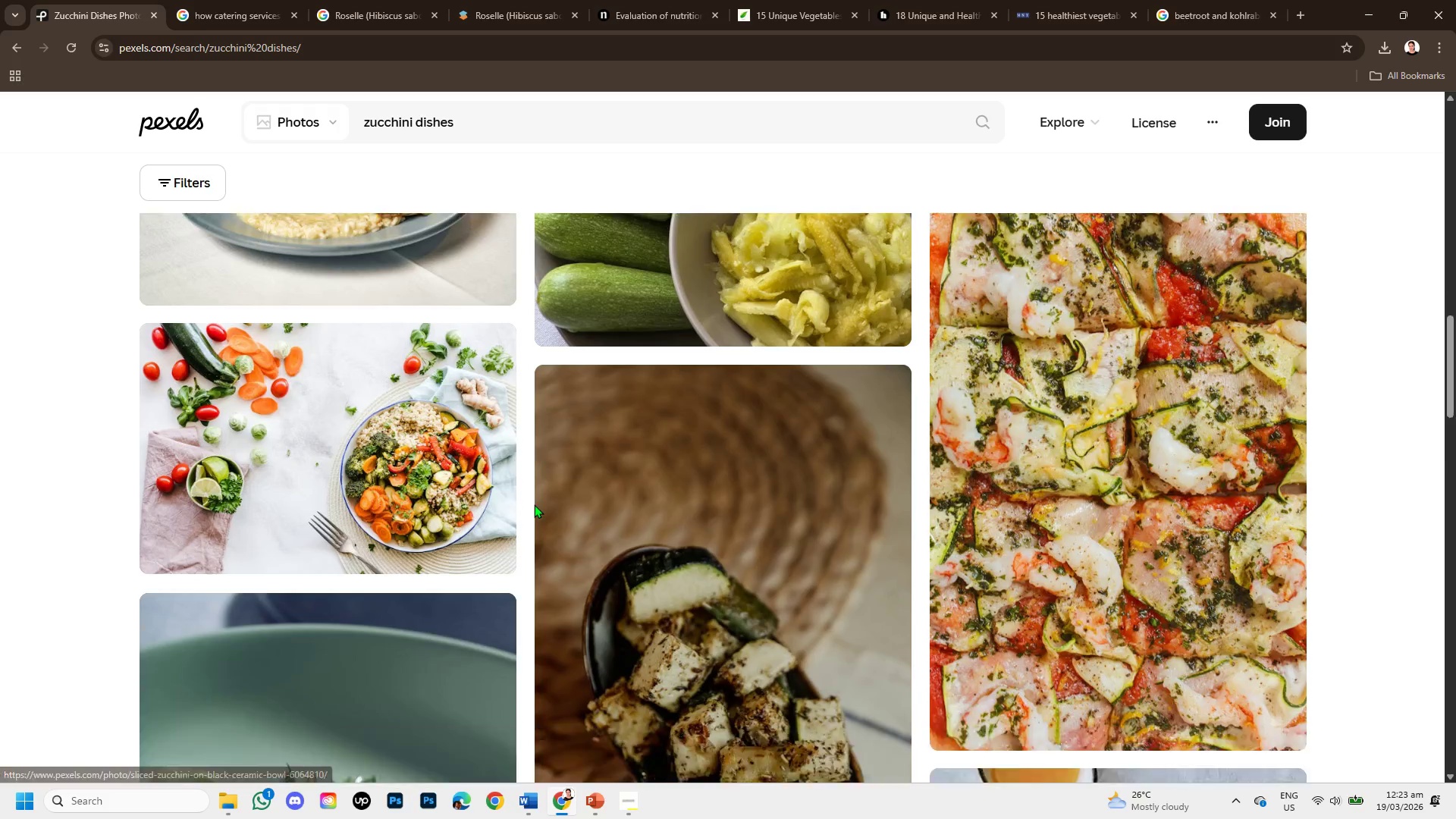 
scroll: coordinate [534, 504], scroll_direction: down, amount: 2.0
 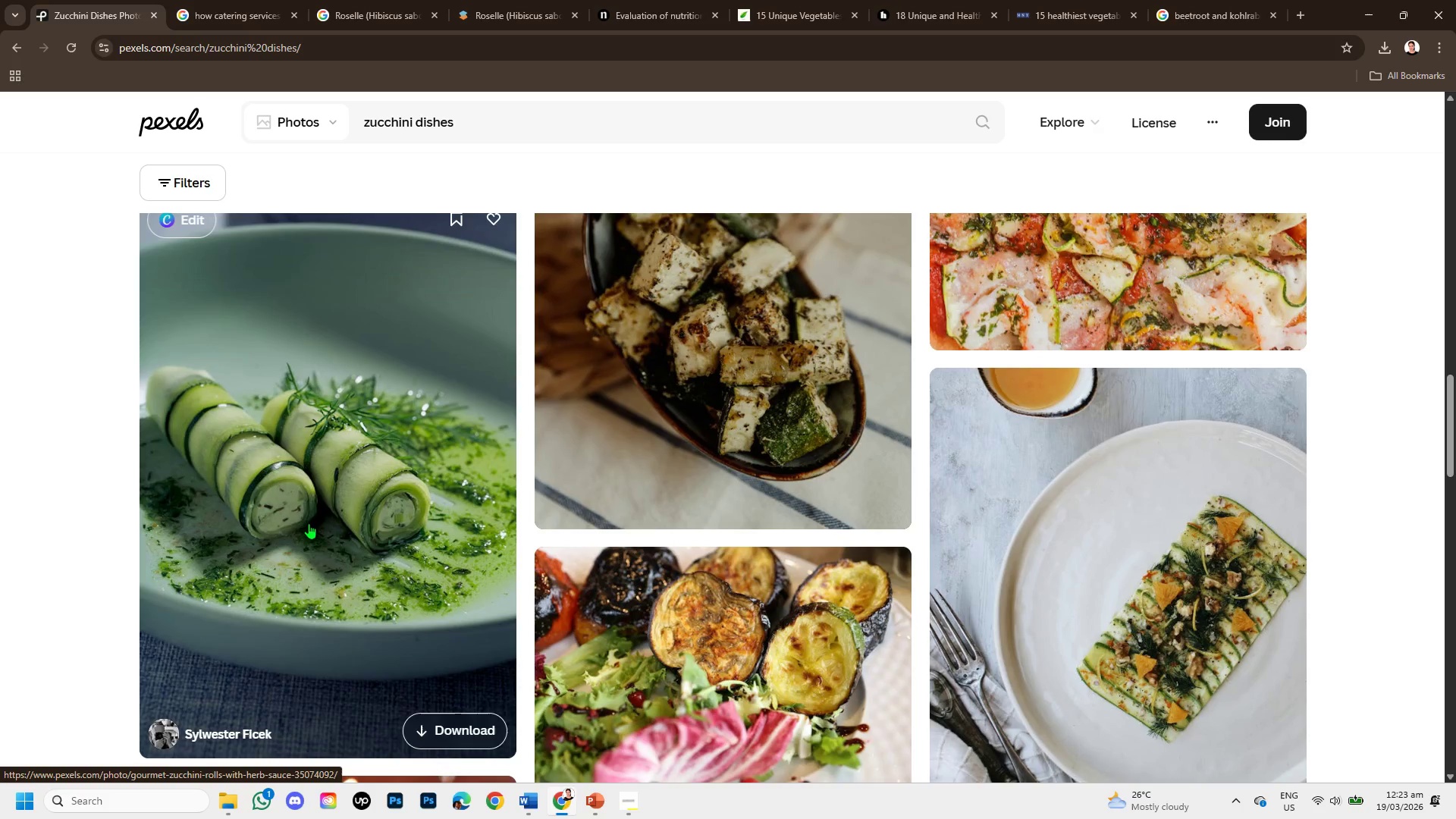 
left_click([312, 516])
 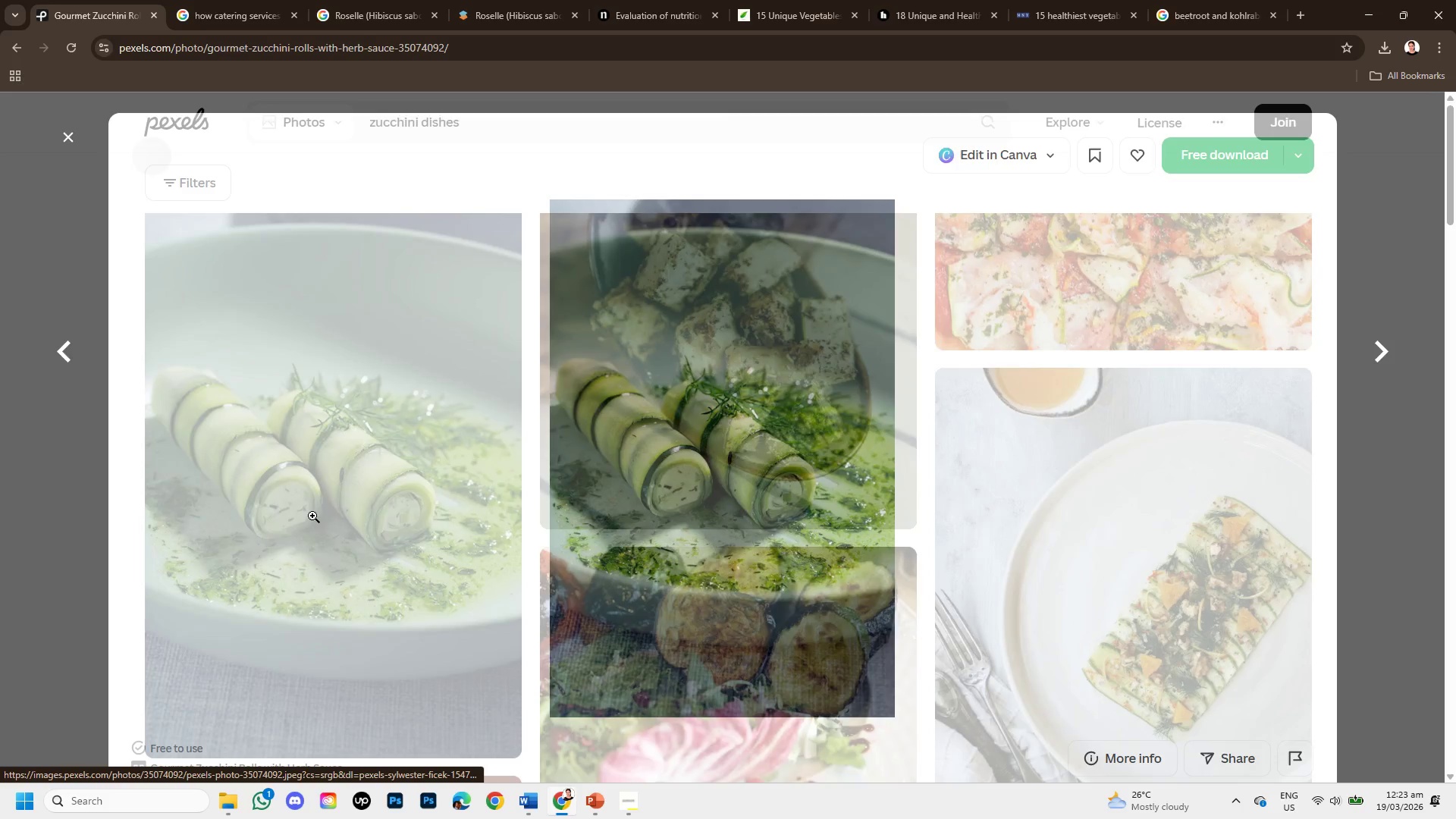 
scroll: coordinate [312, 516], scroll_direction: down, amount: 2.0
 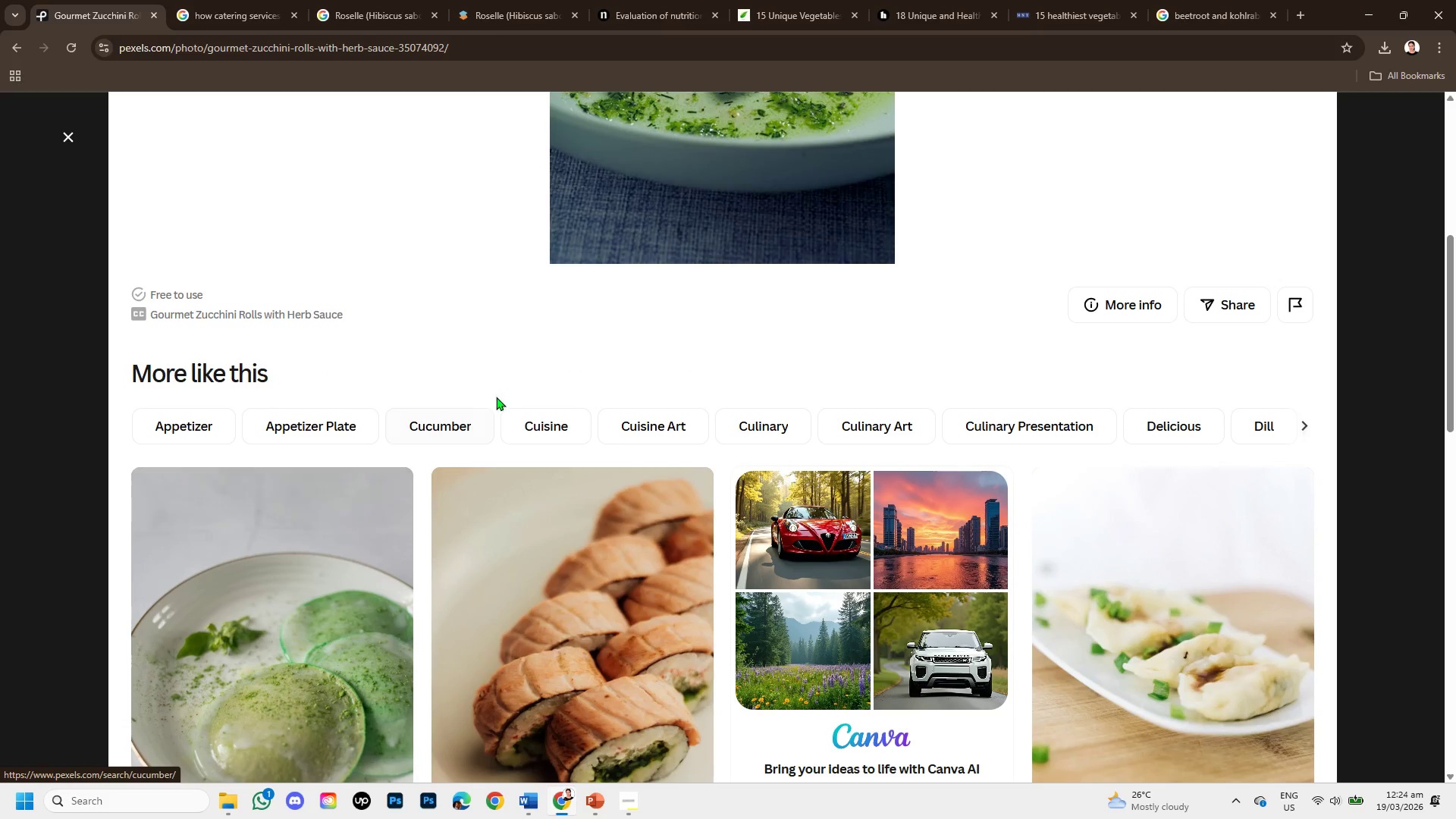 
scroll: coordinate [519, 376], scroll_direction: up, amount: 1.0
 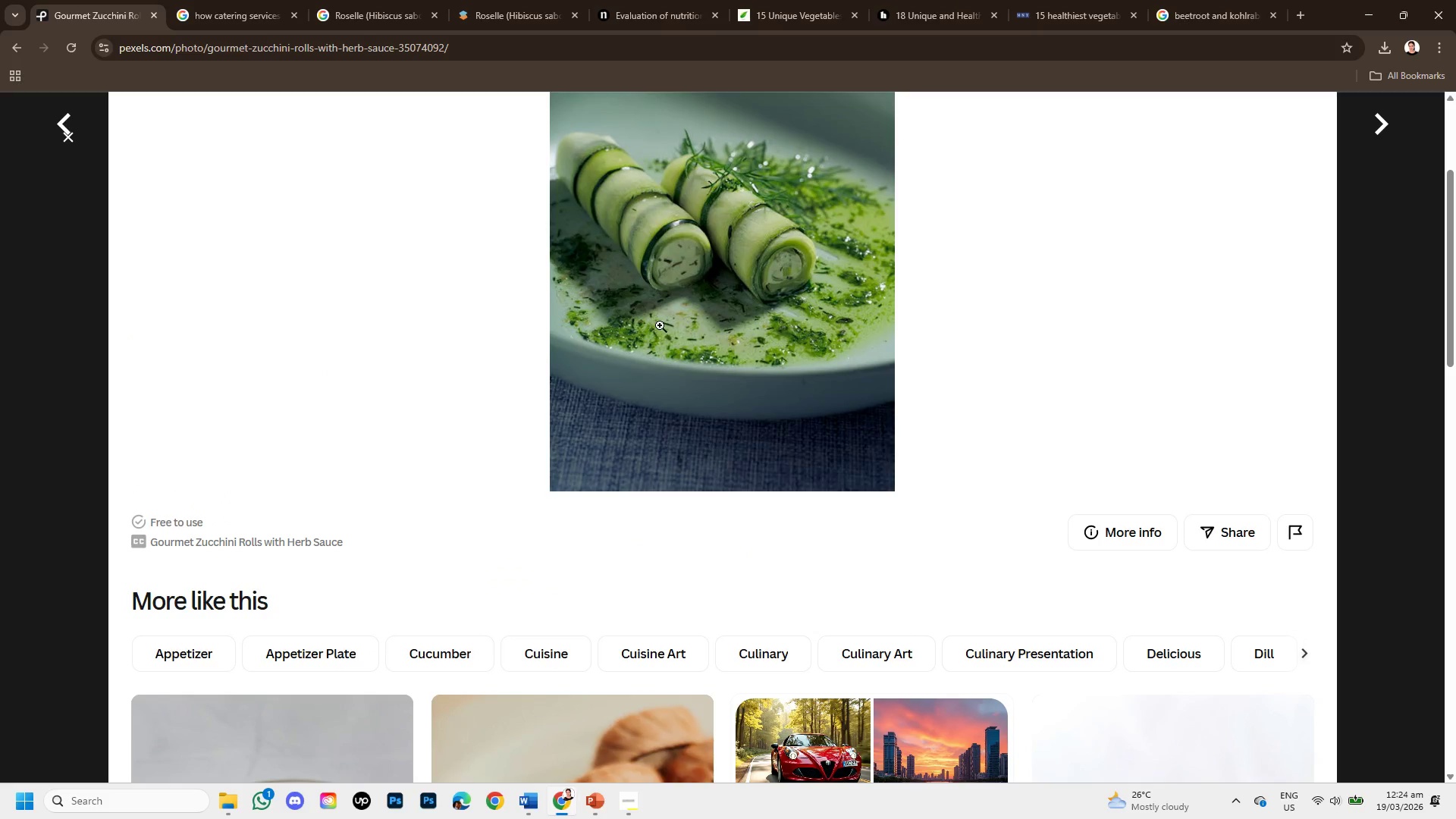 
right_click([714, 439])
 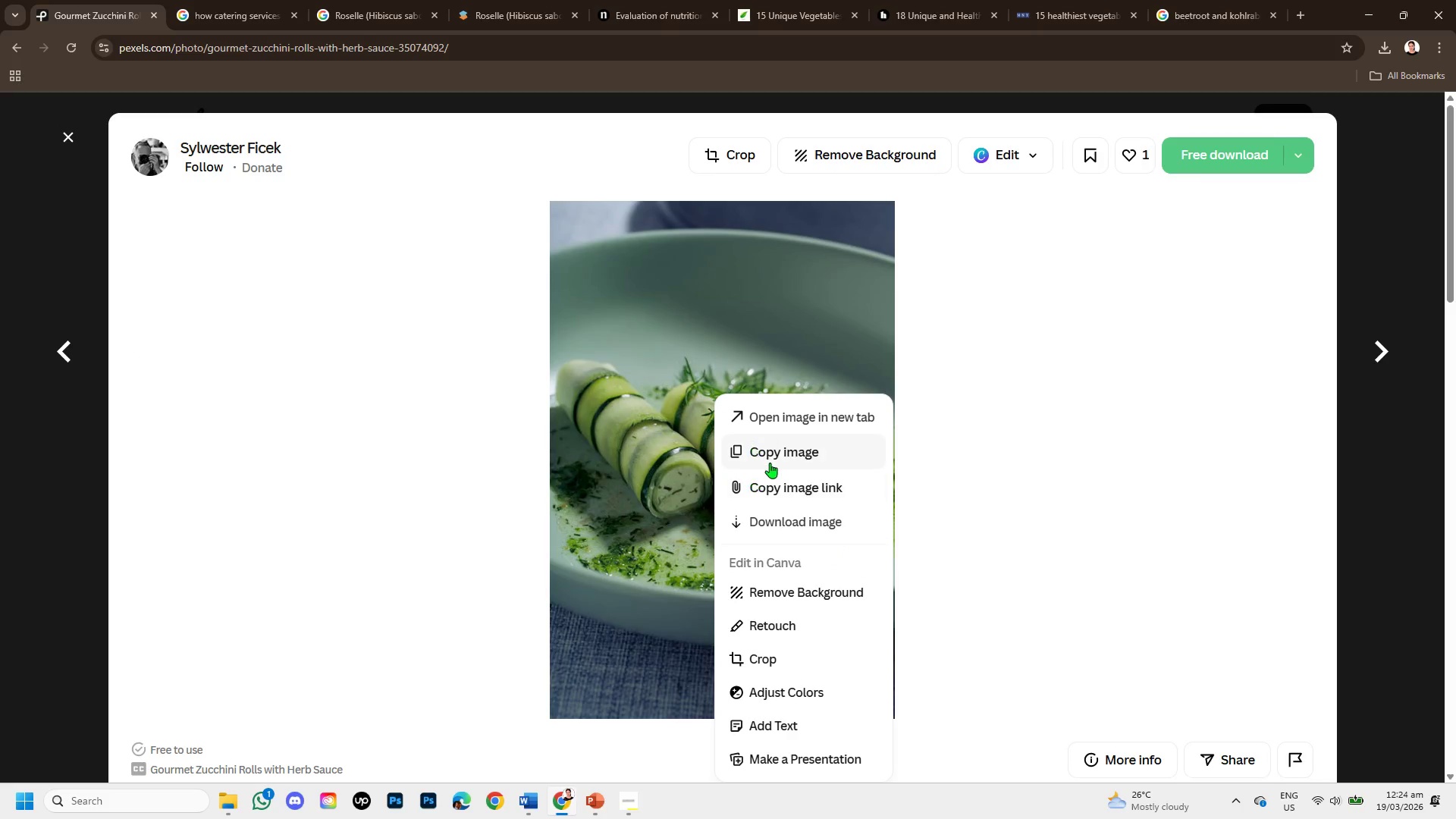 
scroll: coordinate [664, 325], scroll_direction: up, amount: 1.0
 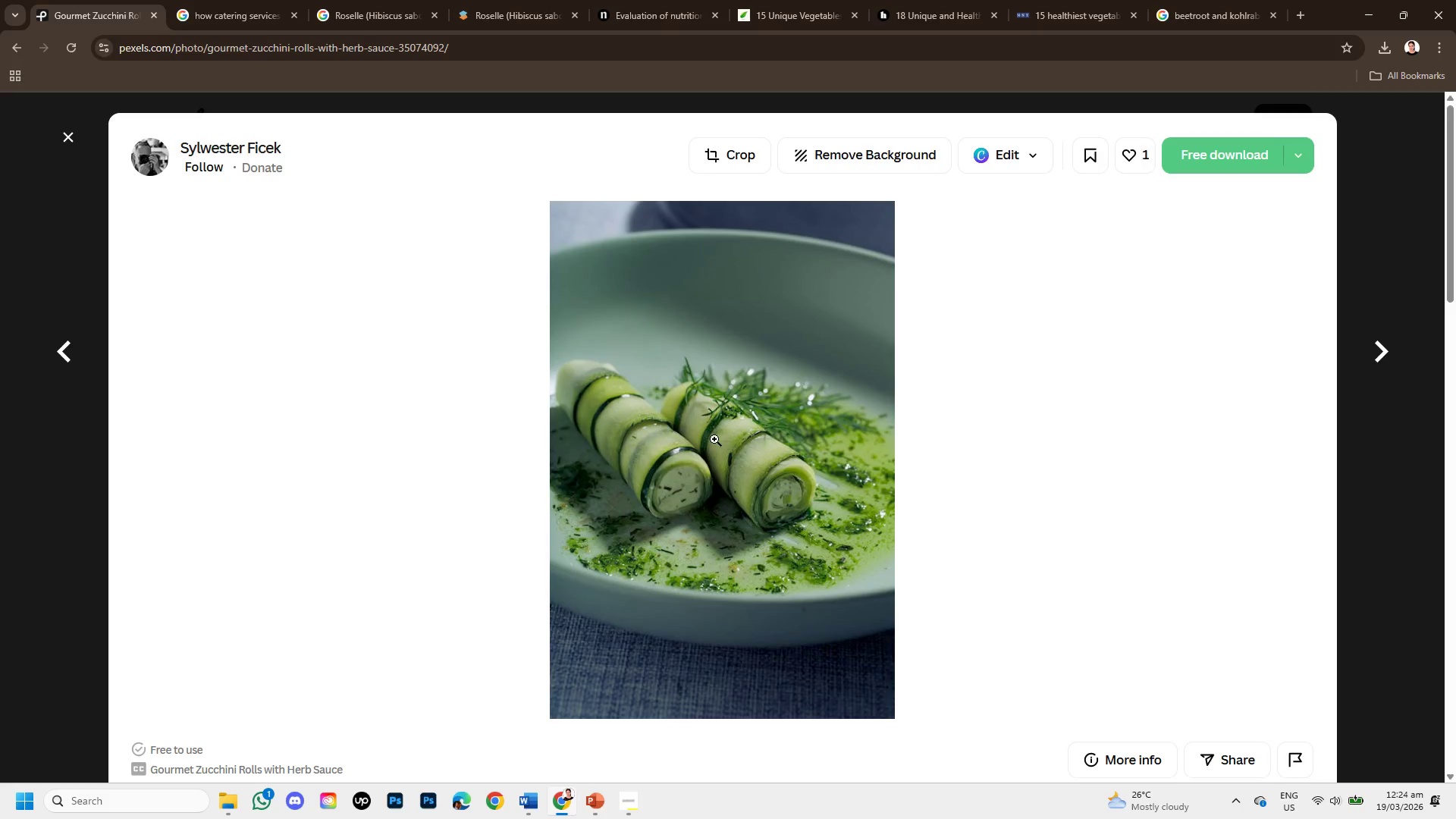 
left_click([772, 458])
 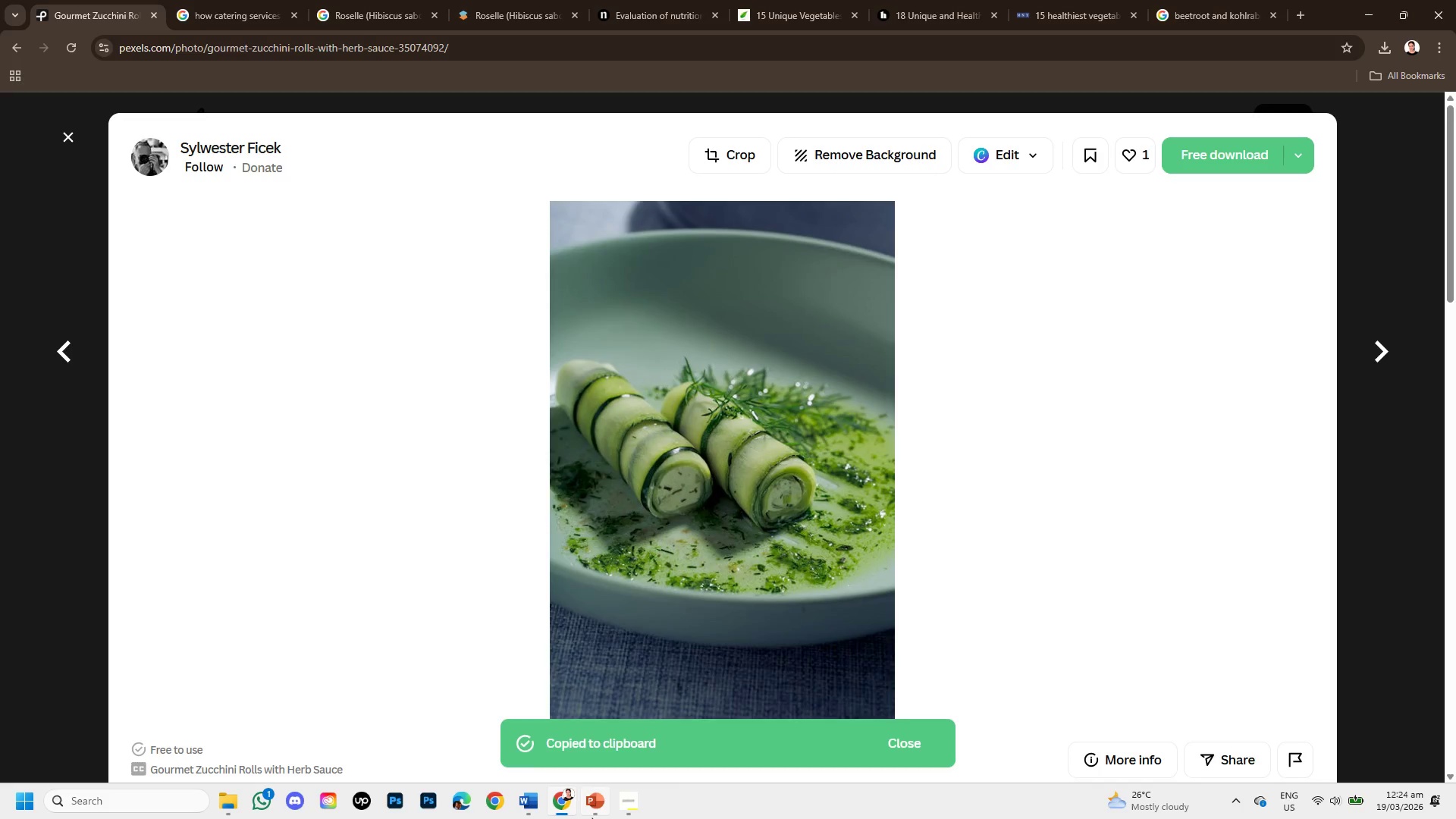 
left_click([593, 807])
 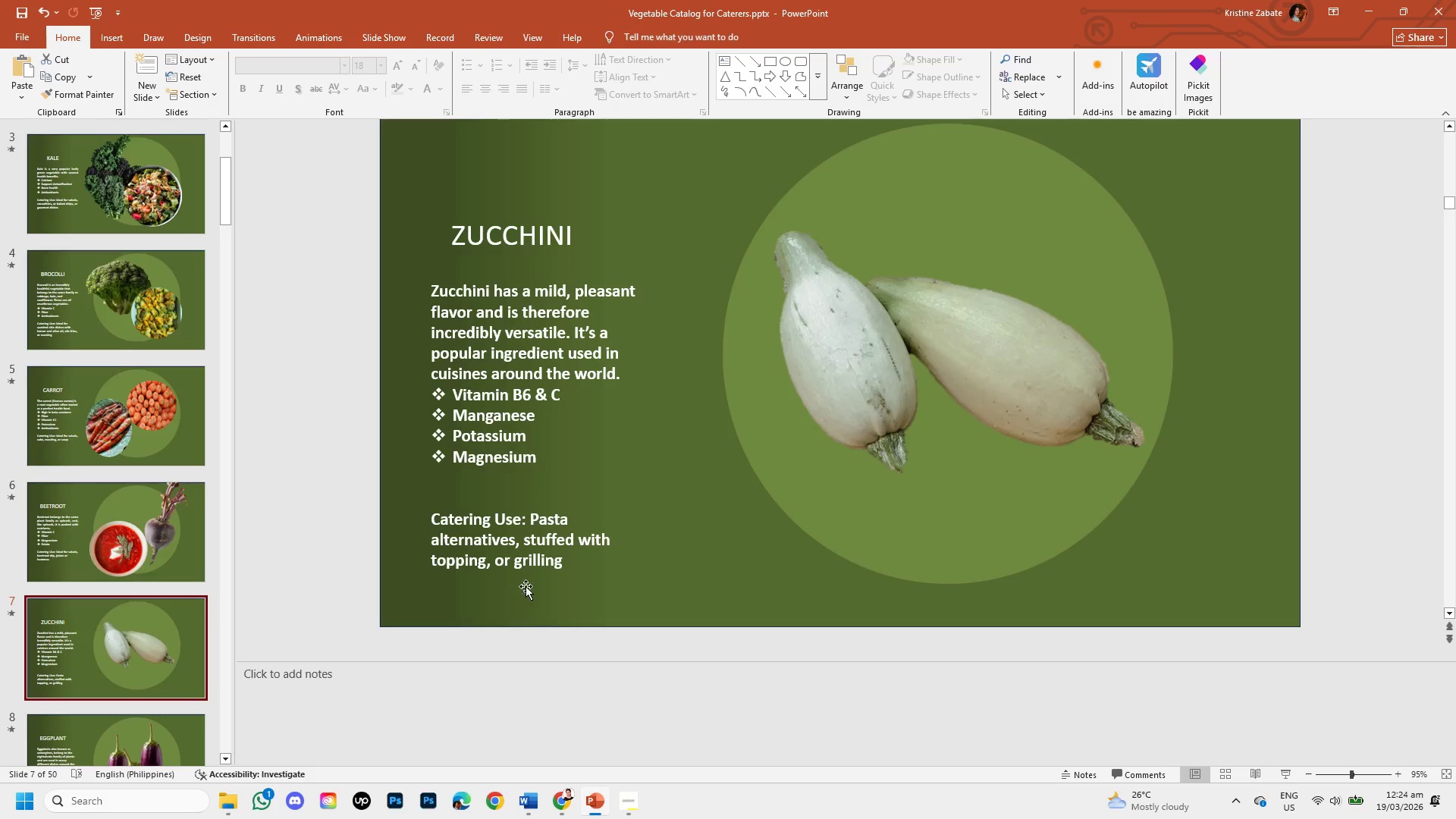 
key(Control+V)
 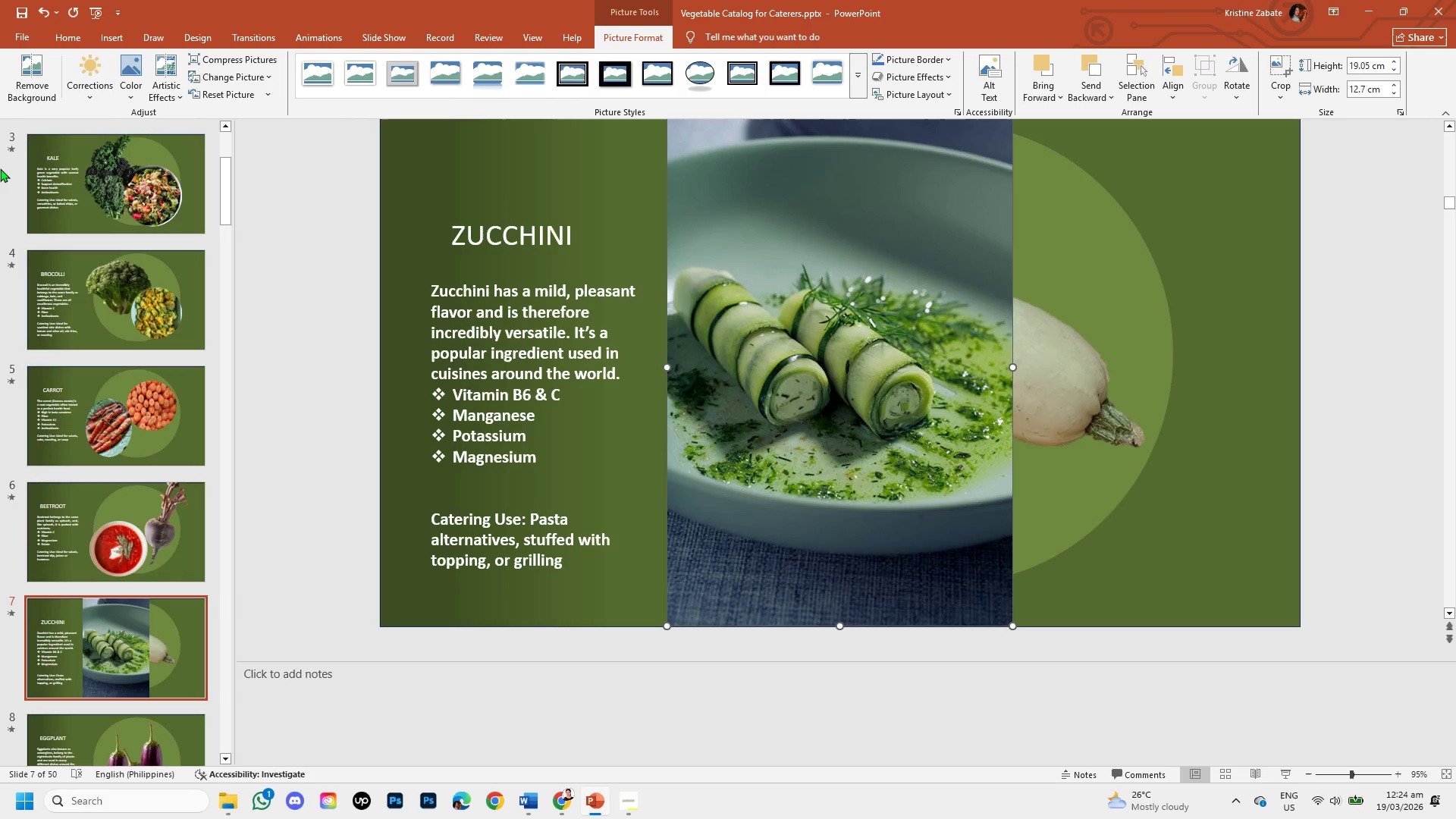 
left_click([30, 82])
 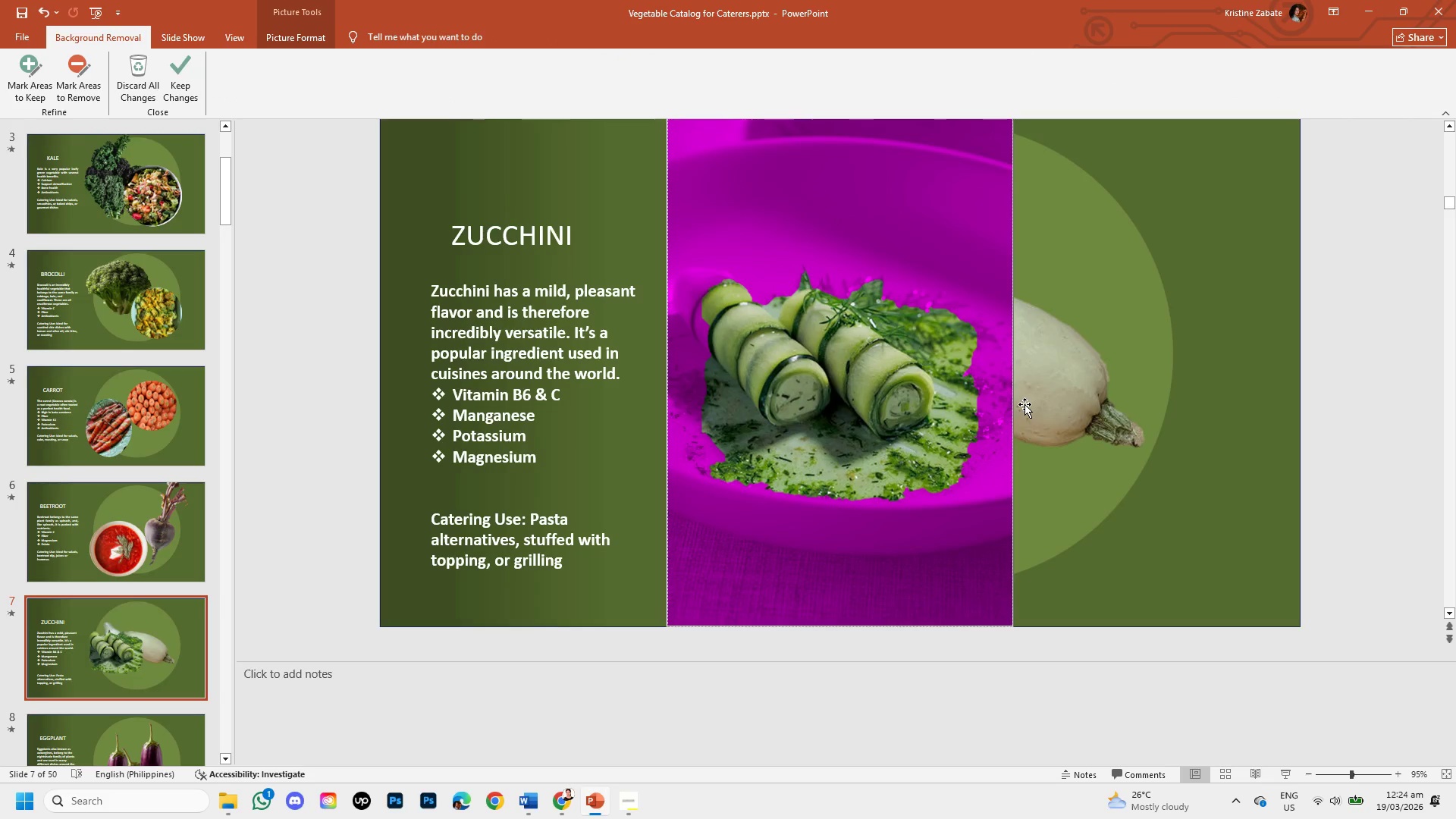 
left_click([1026, 404])
 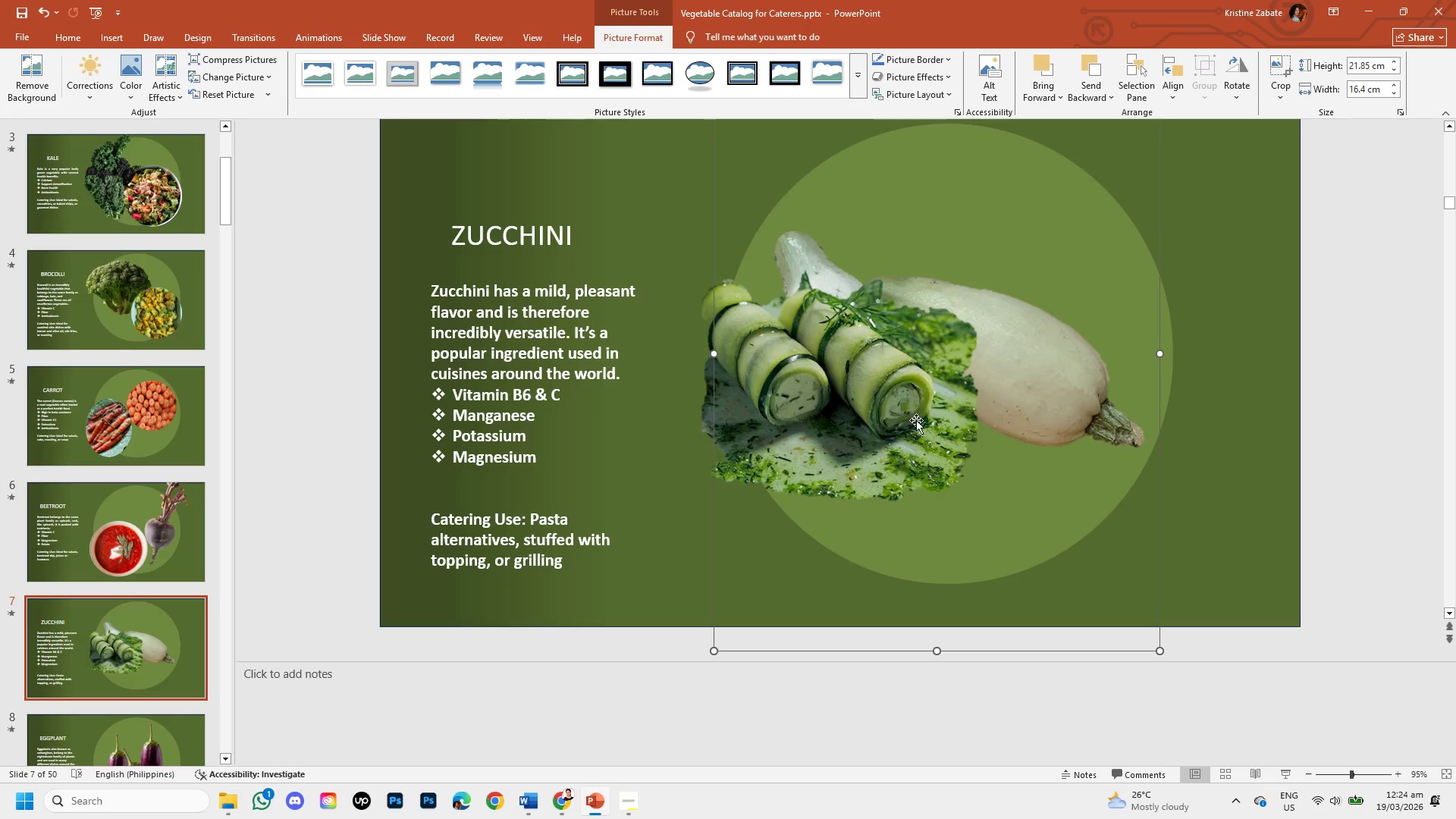 
left_click([894, 421])
 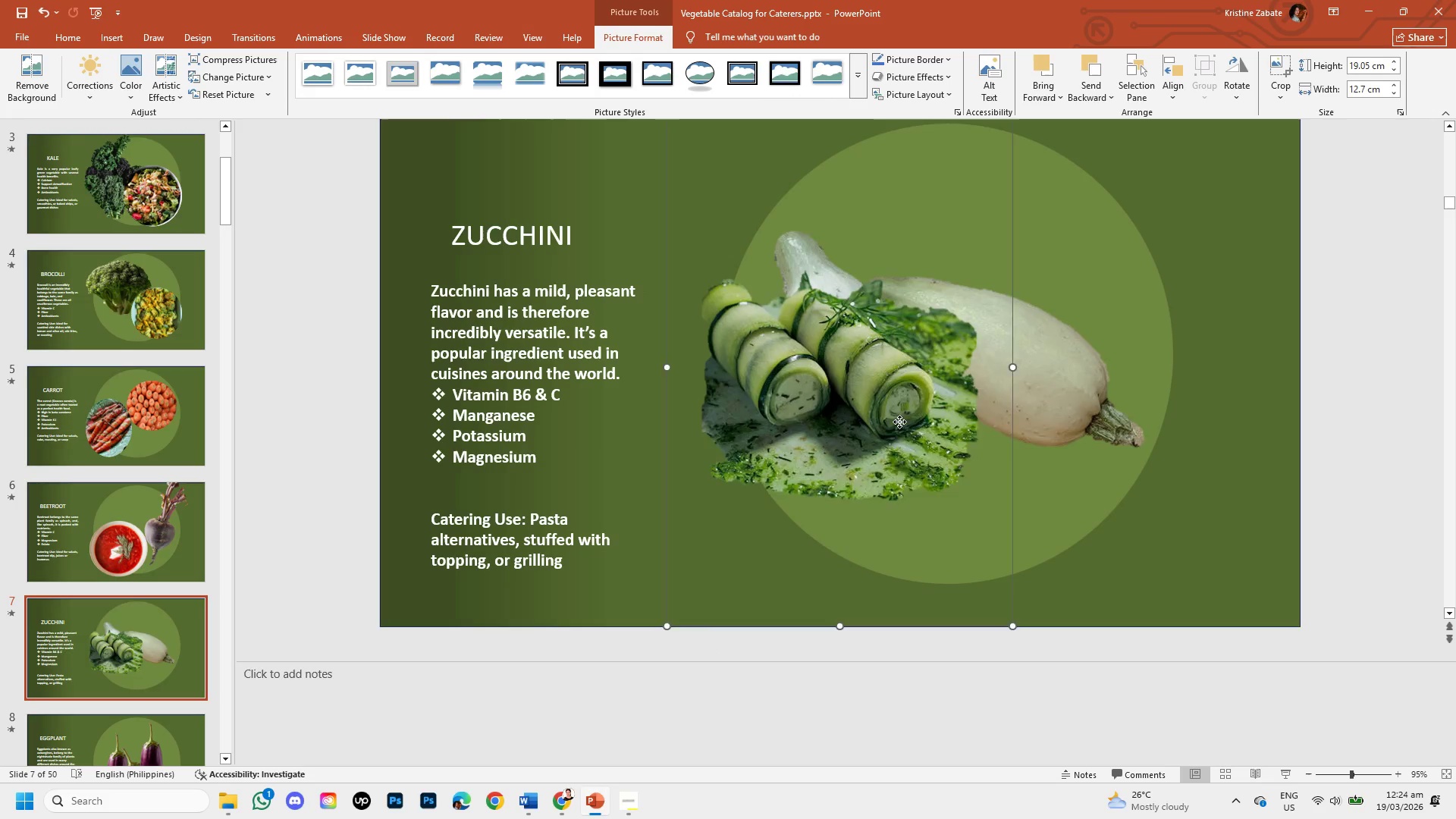 
left_click_drag(start_coordinate=[892, 418], to_coordinate=[905, 525])
 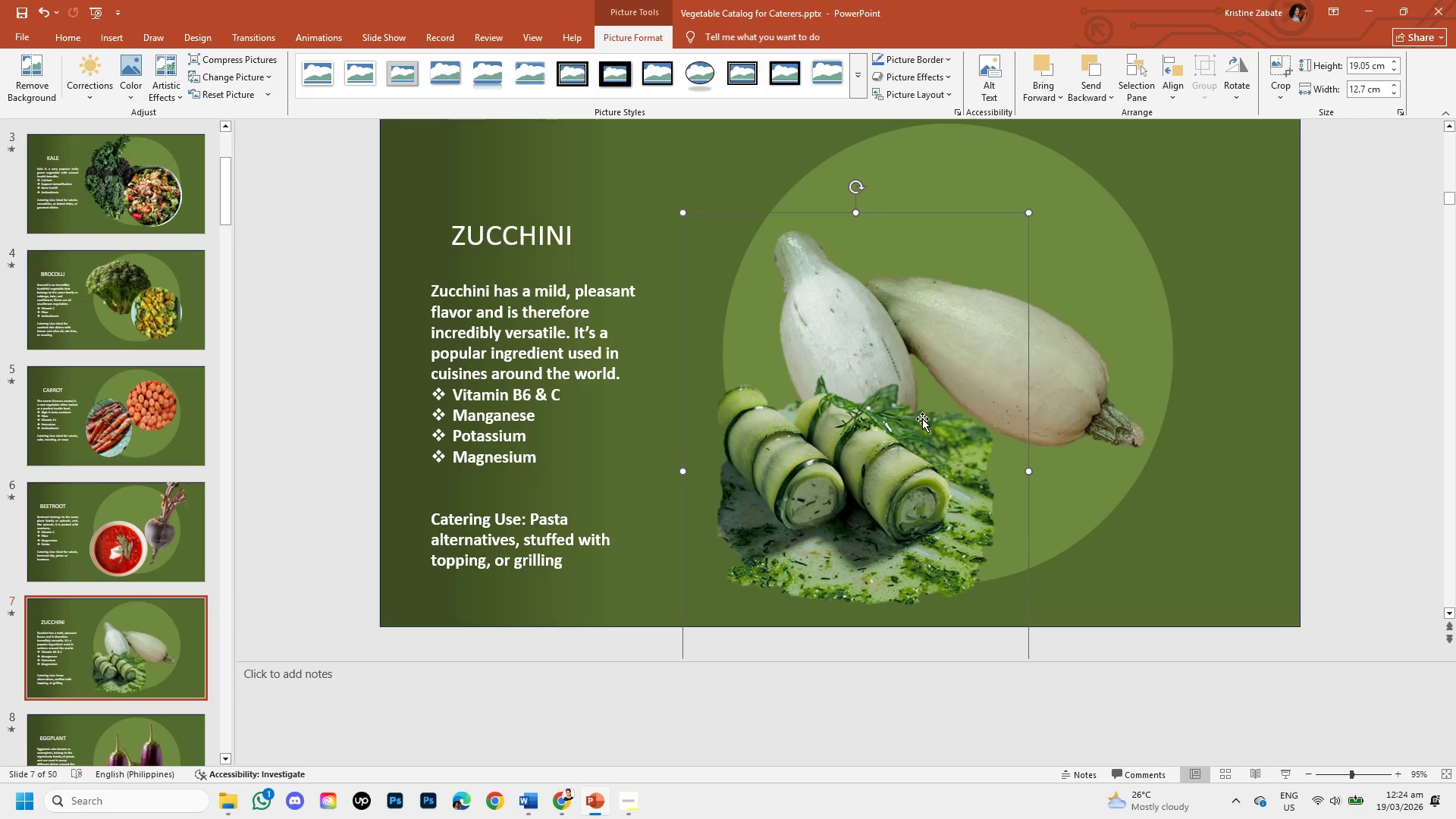 
hold_key(key=ControlLeft, duration=1.5)
 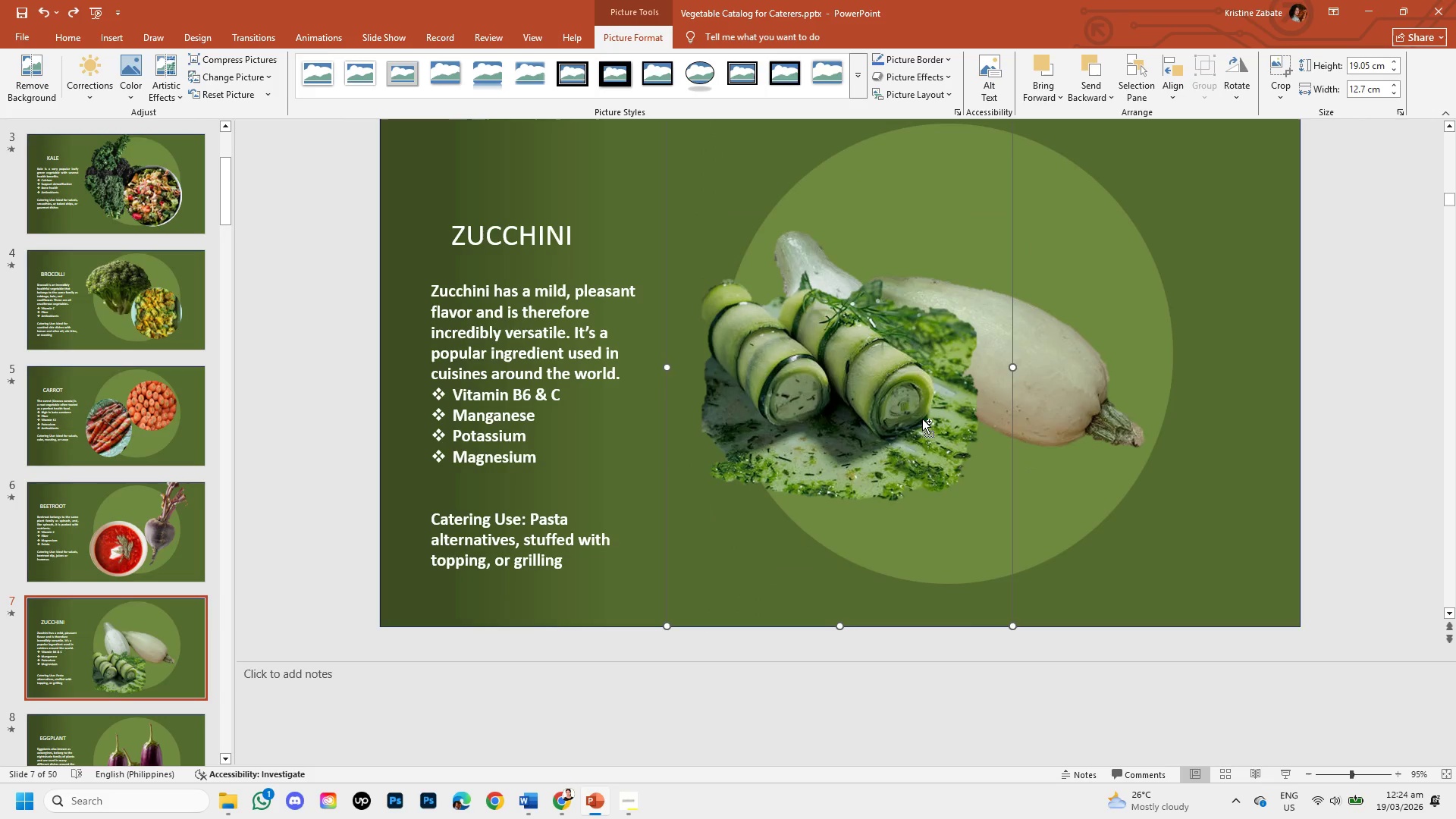 
key(Control+Z)
 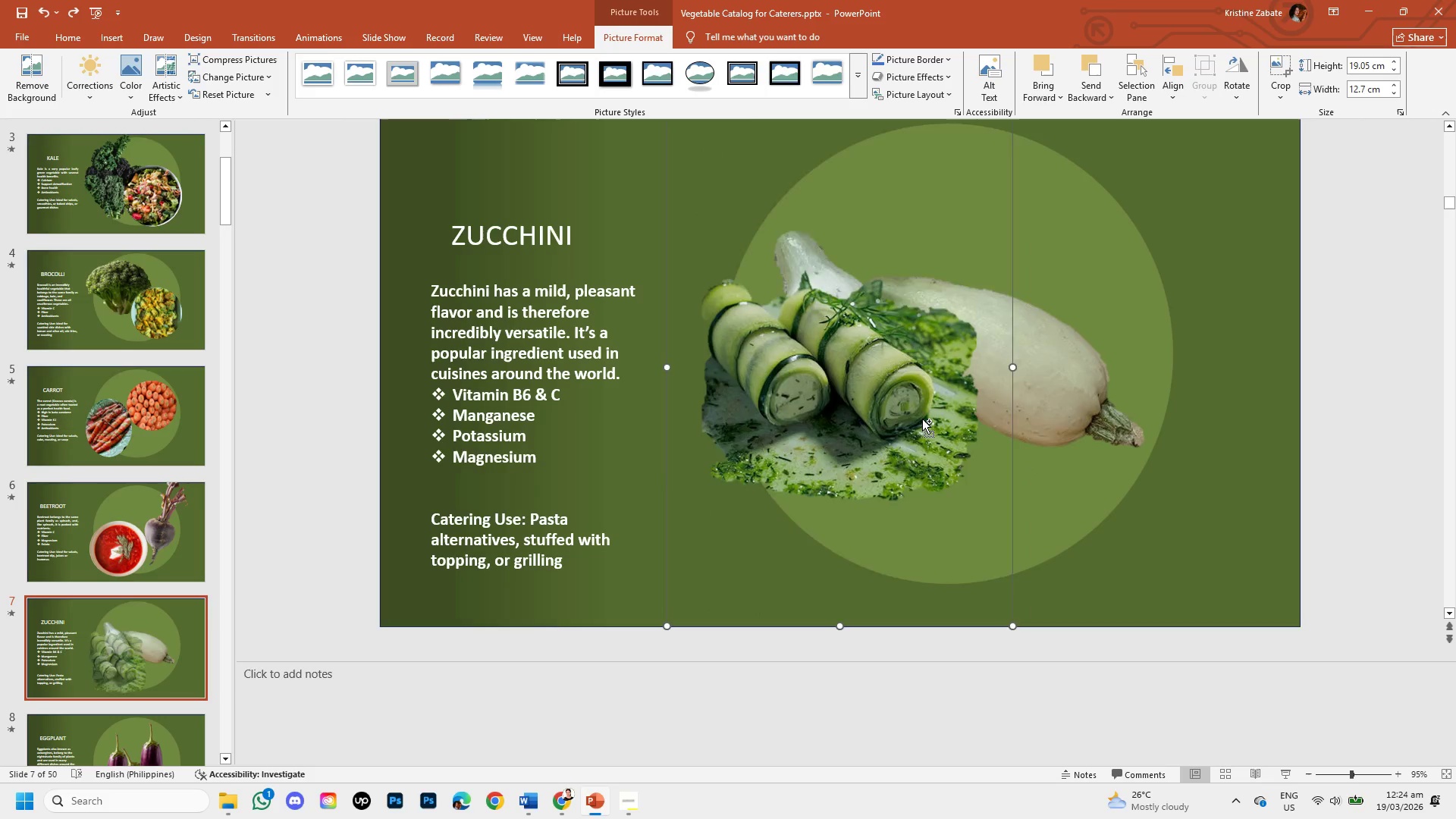 
key(Control+Z)
 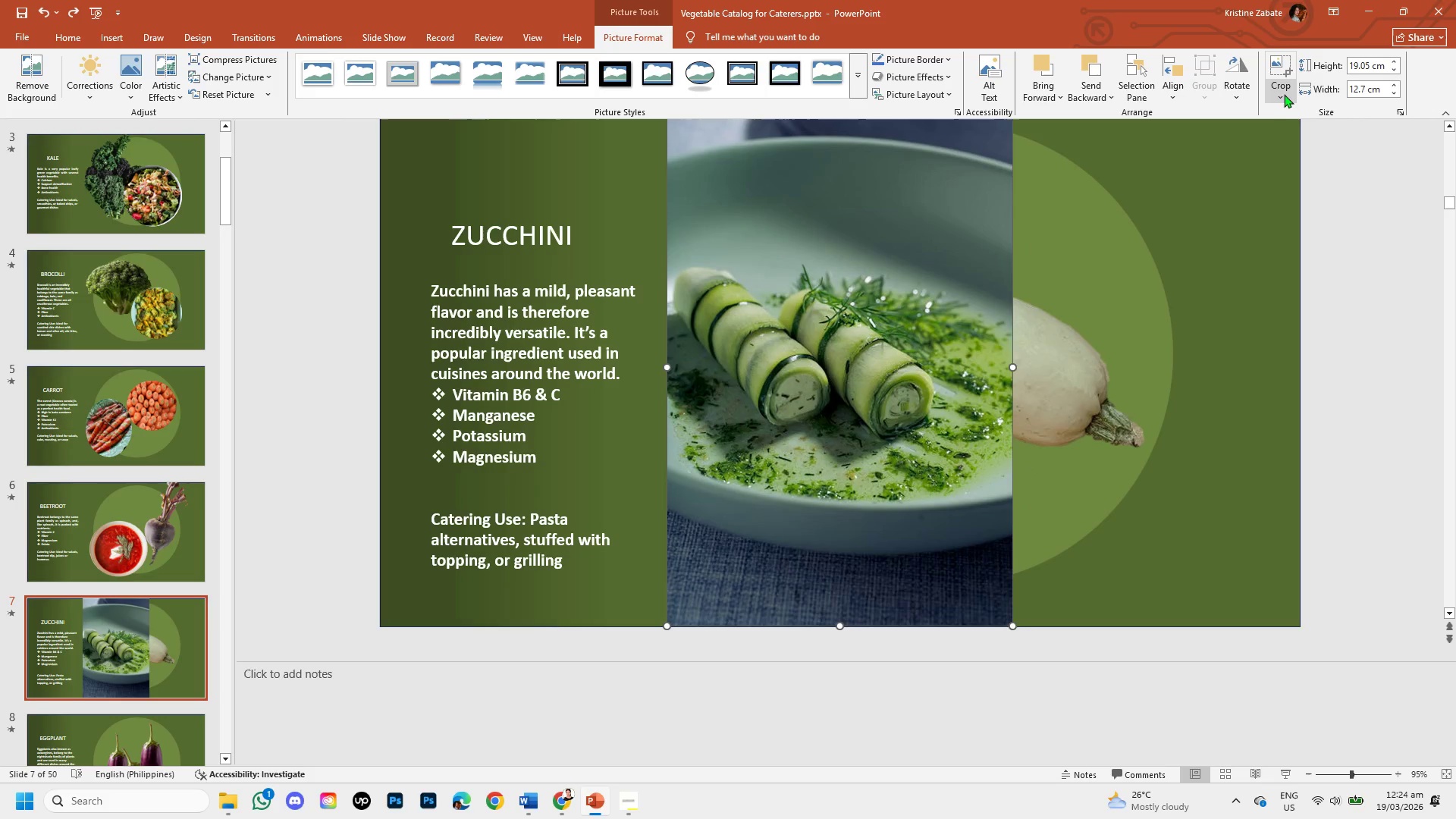 
left_click([1285, 89])
 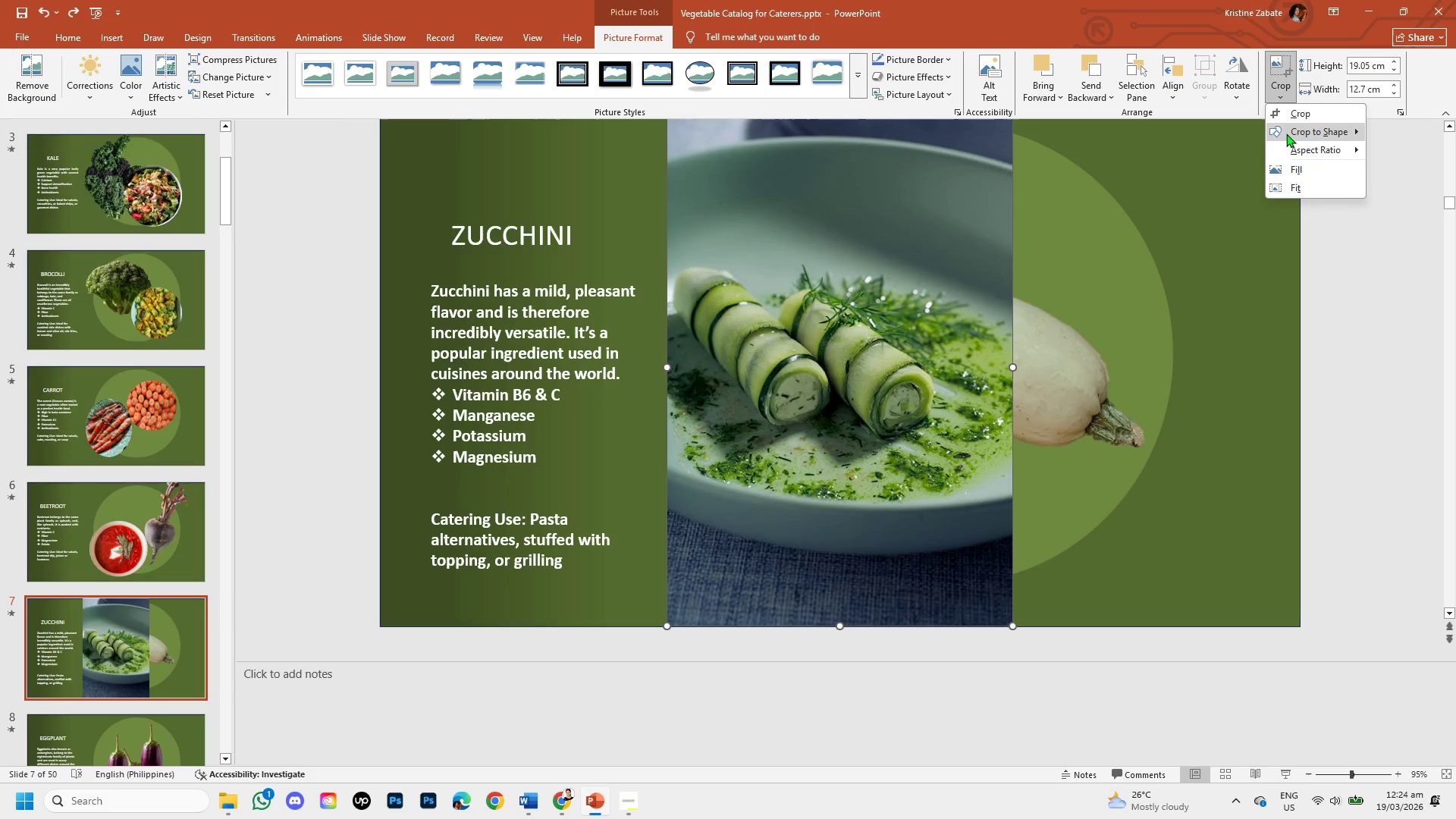 
left_click([1286, 133])
 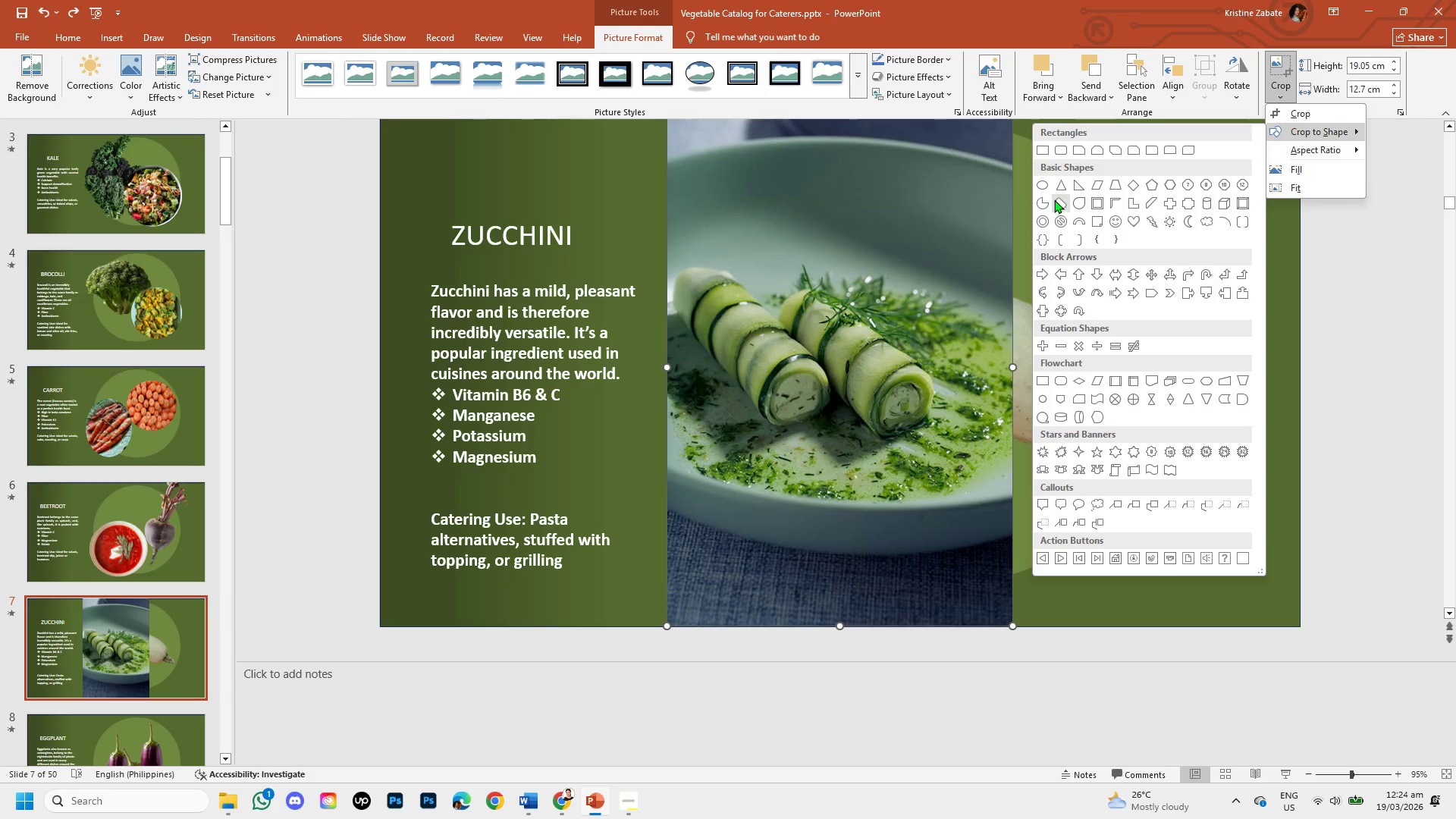 
left_click([1037, 177])
 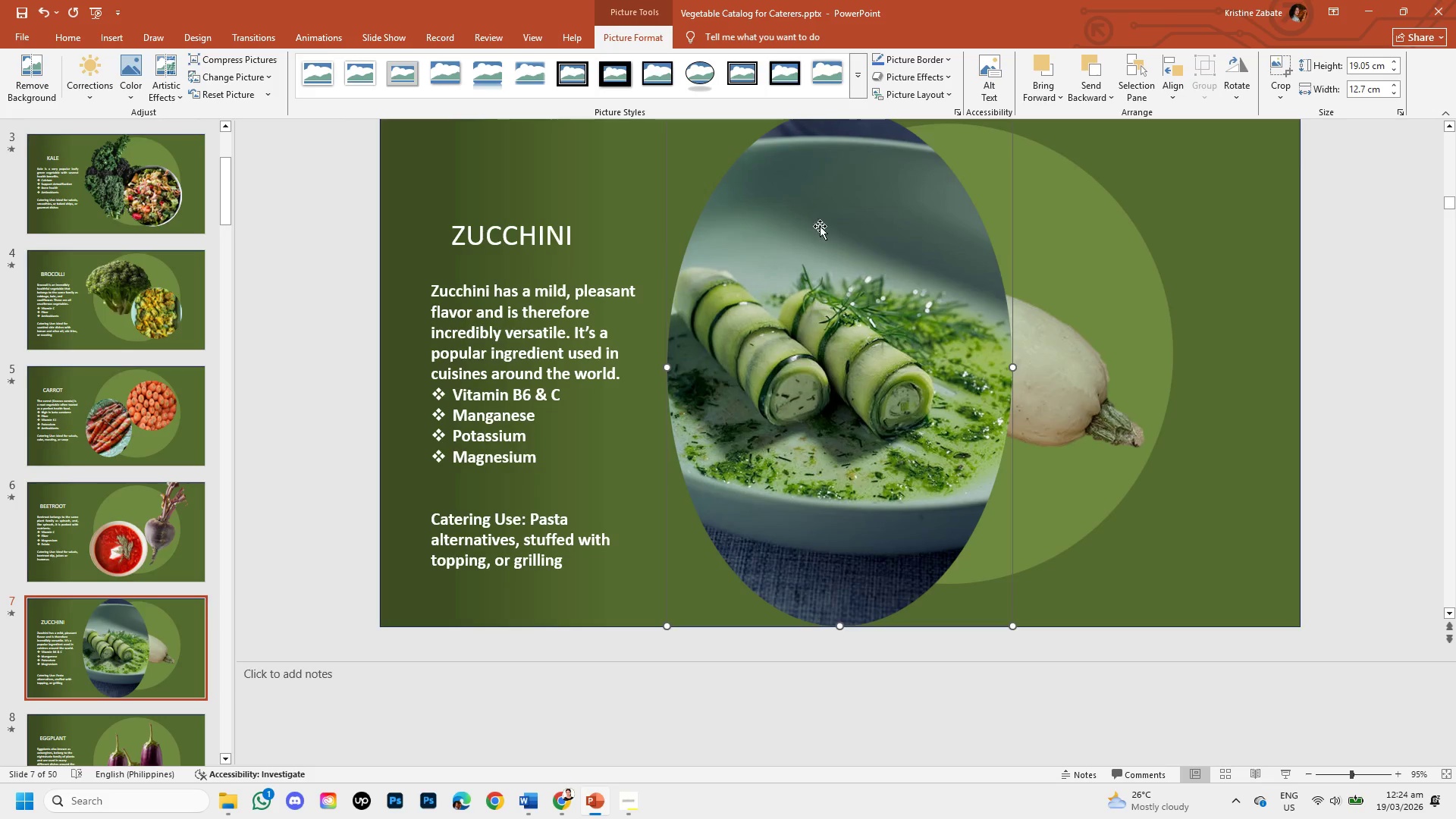 
right_click([800, 247])
 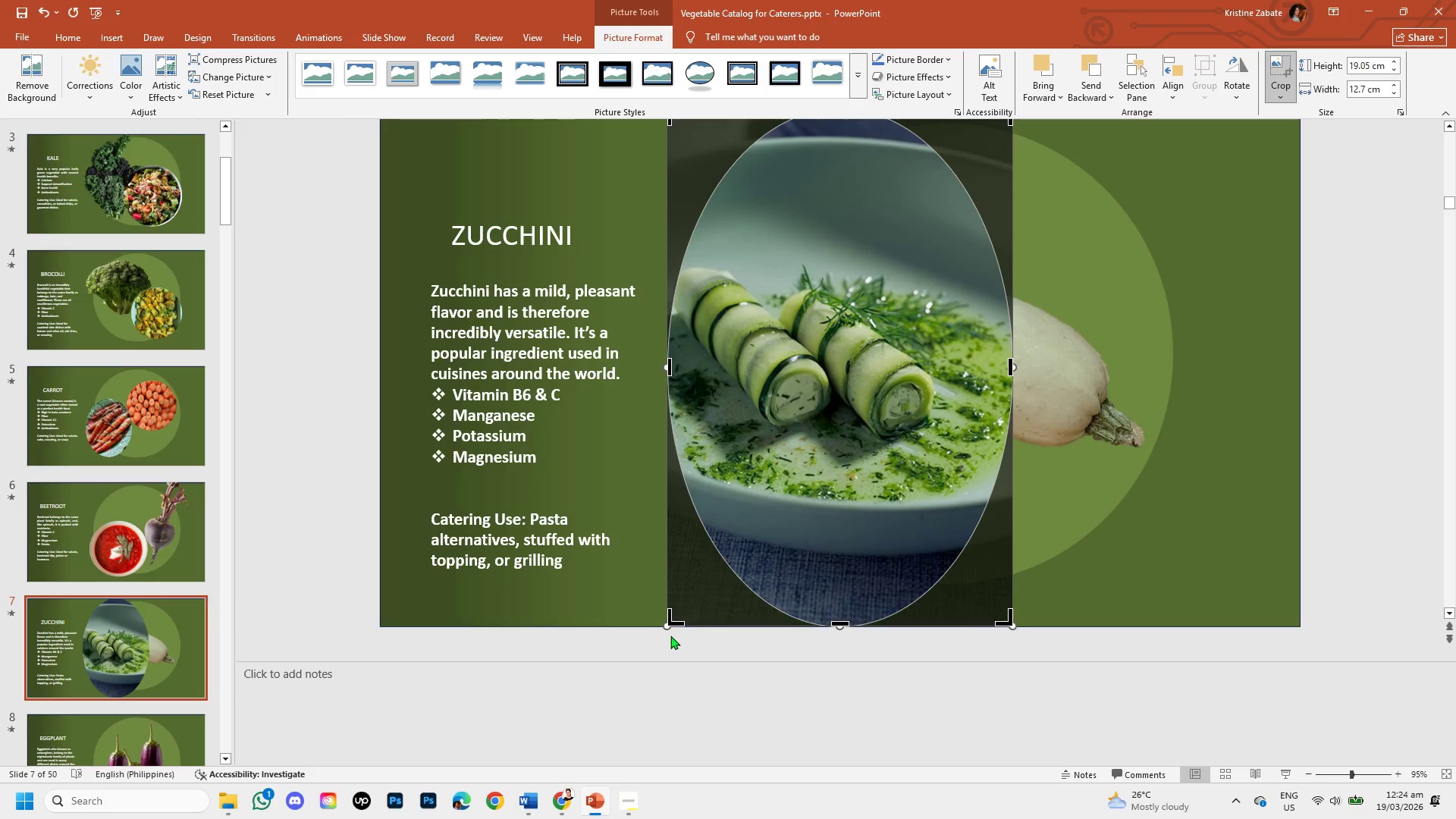 
left_click_drag(start_coordinate=[670, 622], to_coordinate=[677, 539])
 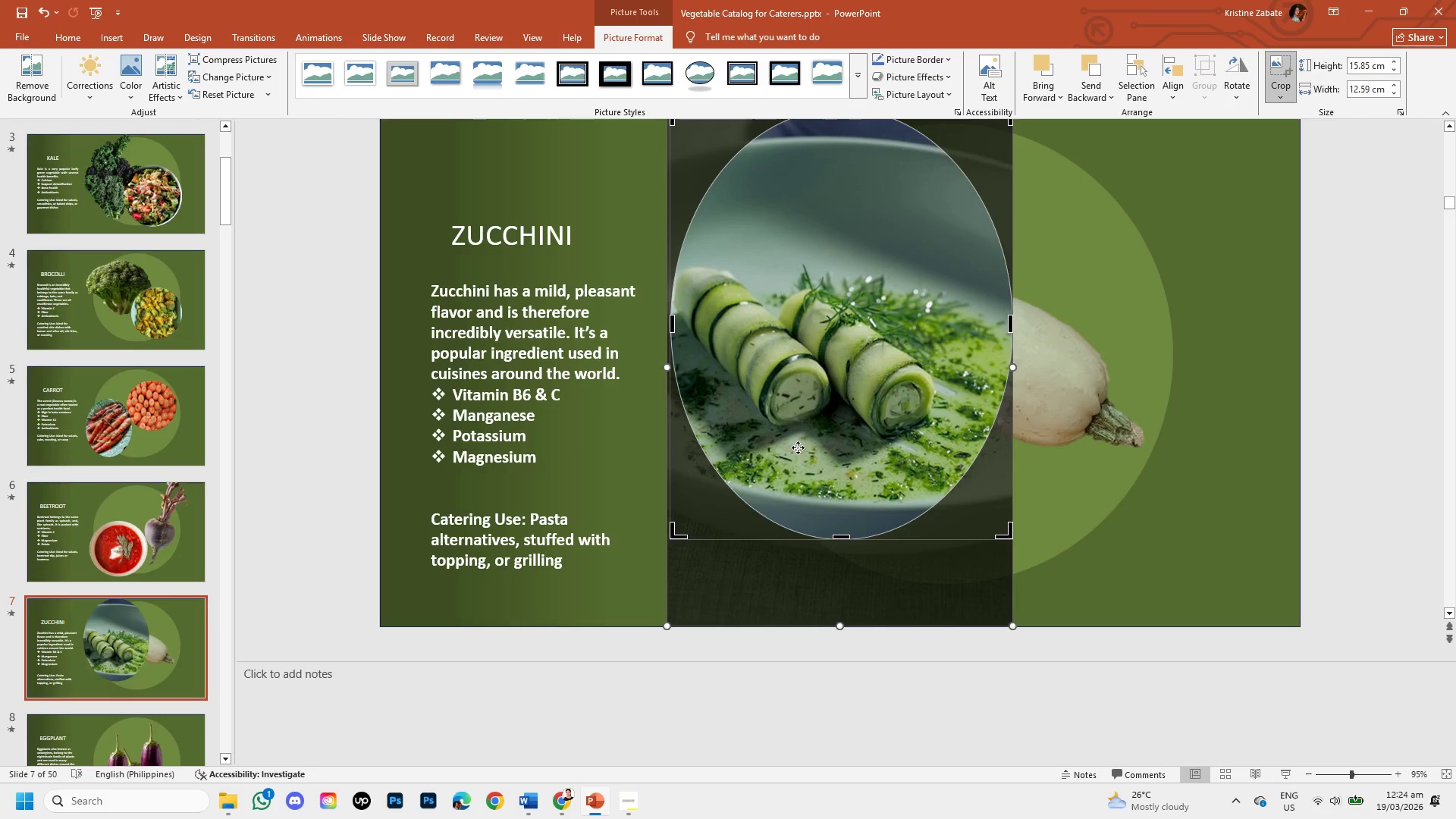 
scroll: coordinate [803, 447], scroll_direction: up, amount: 2.0
 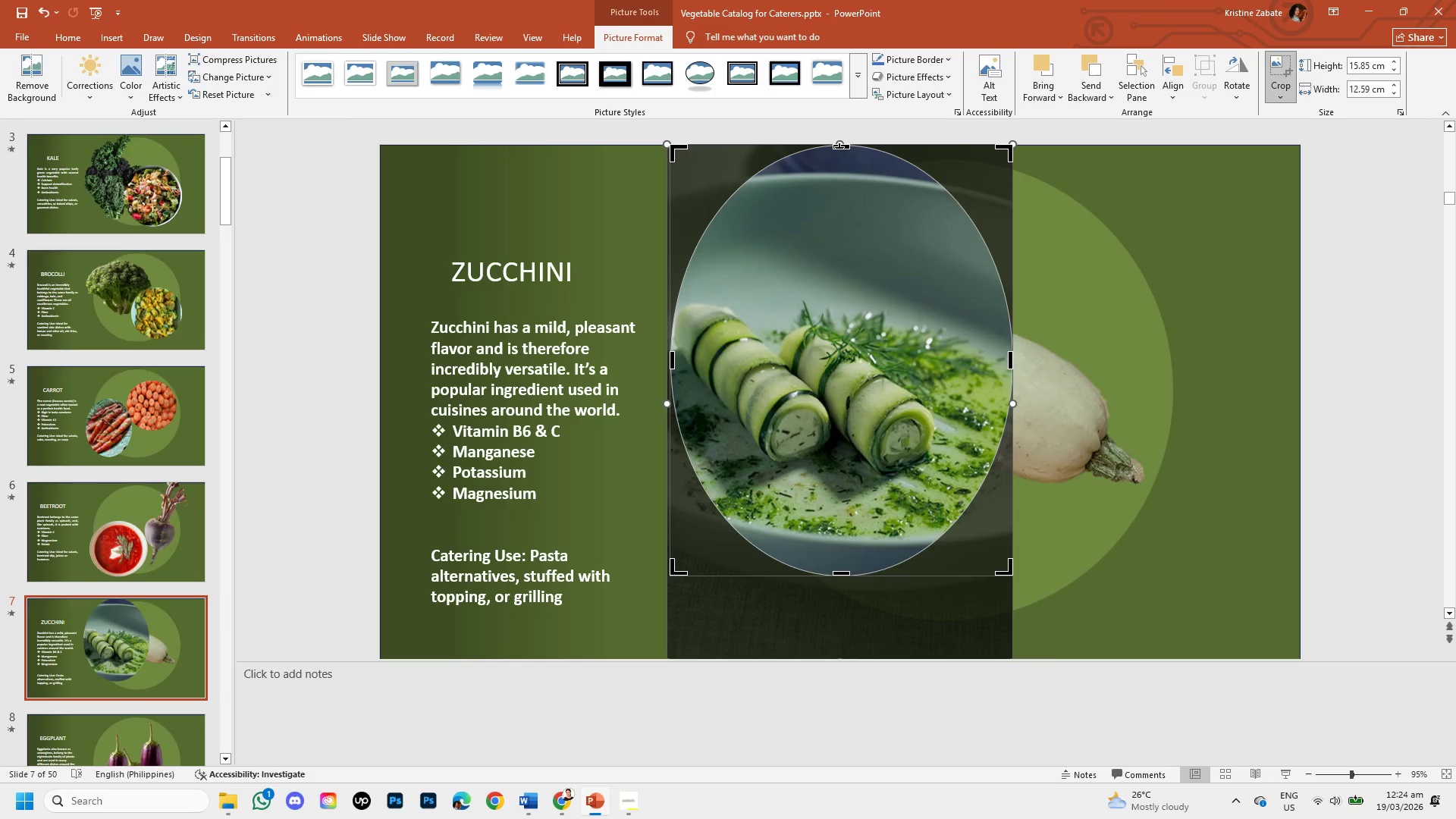 
left_click_drag(start_coordinate=[840, 148], to_coordinate=[795, 276])
 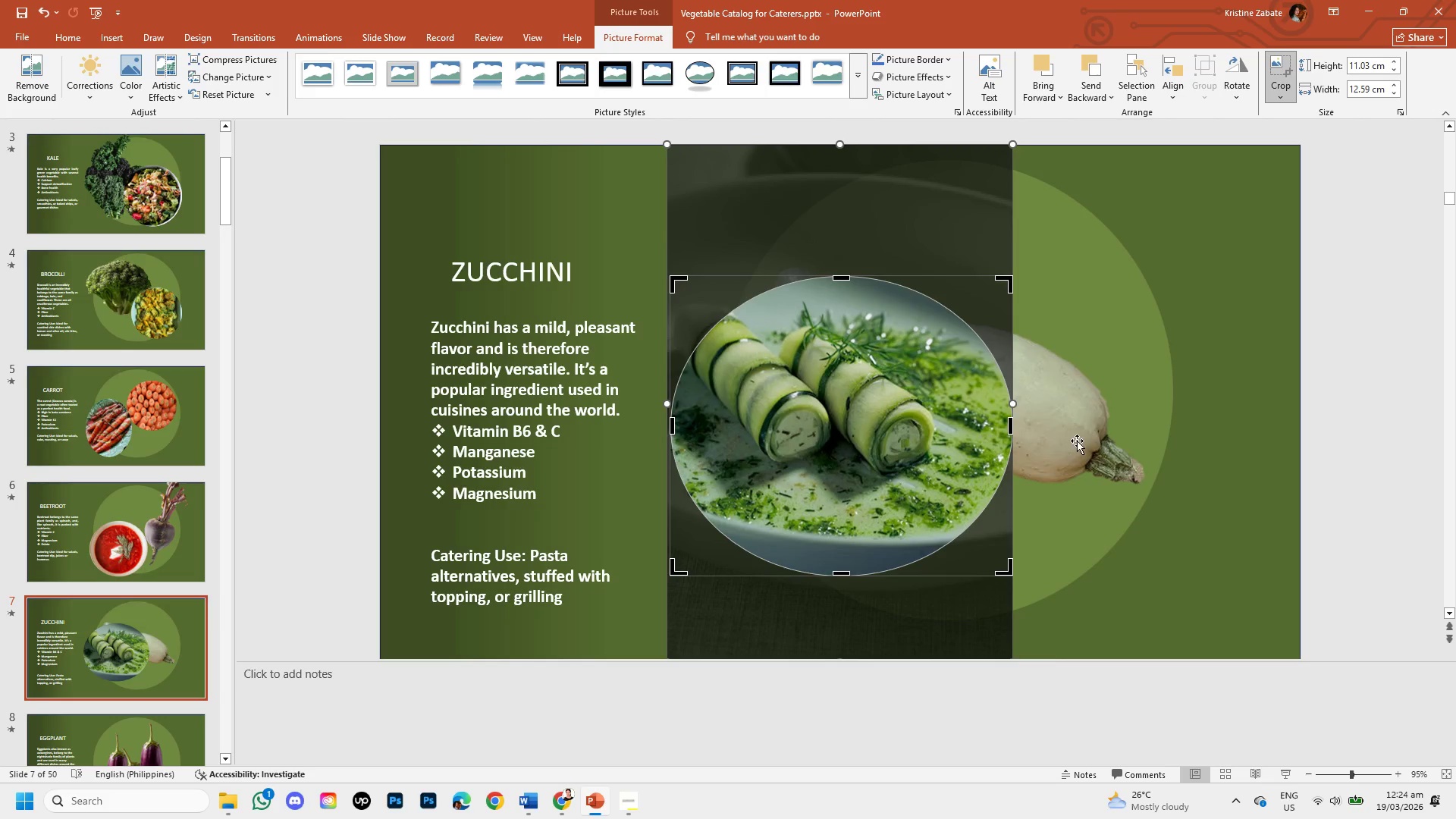 
left_click([1091, 446])
 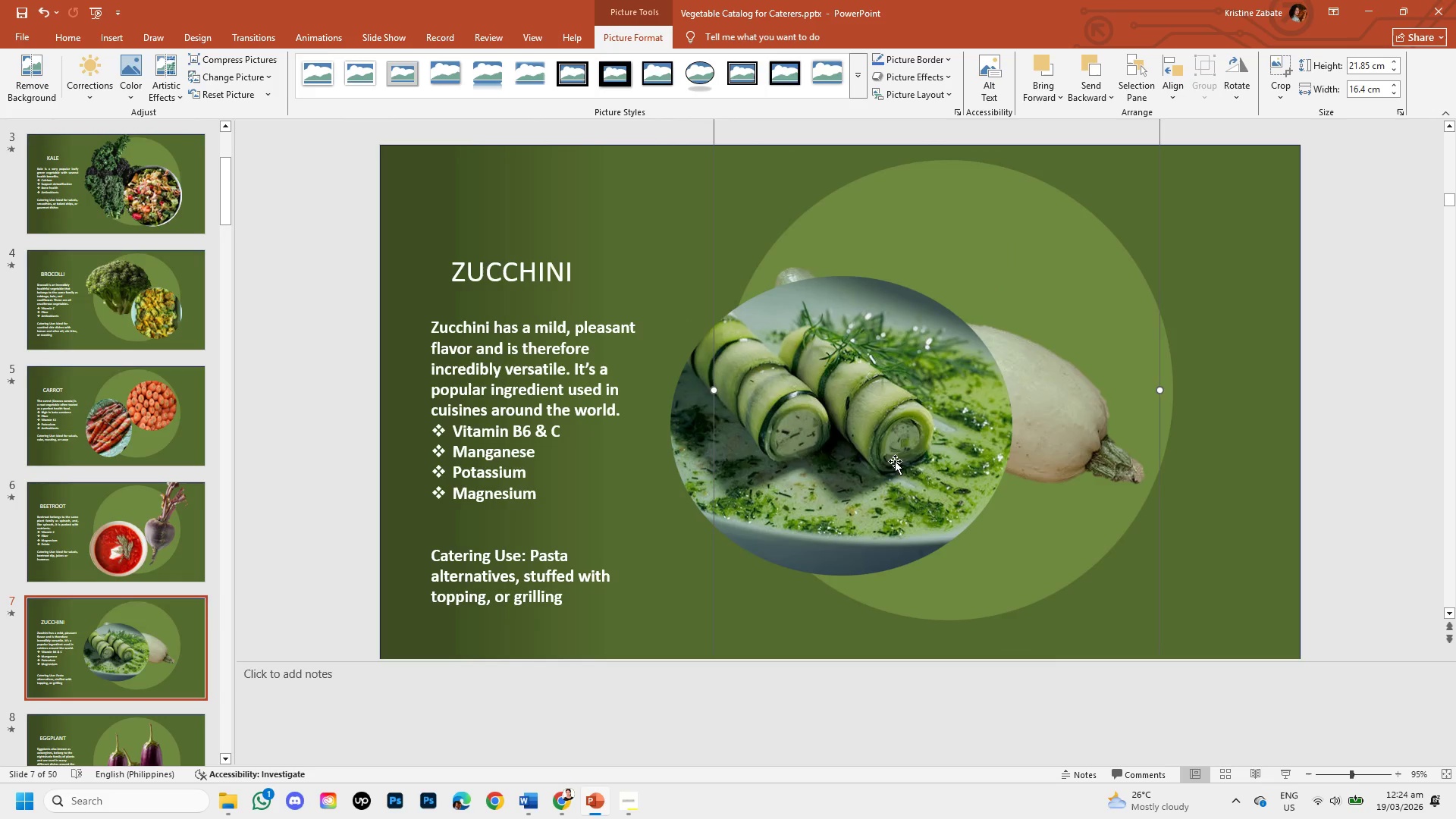 
left_click([895, 461])
 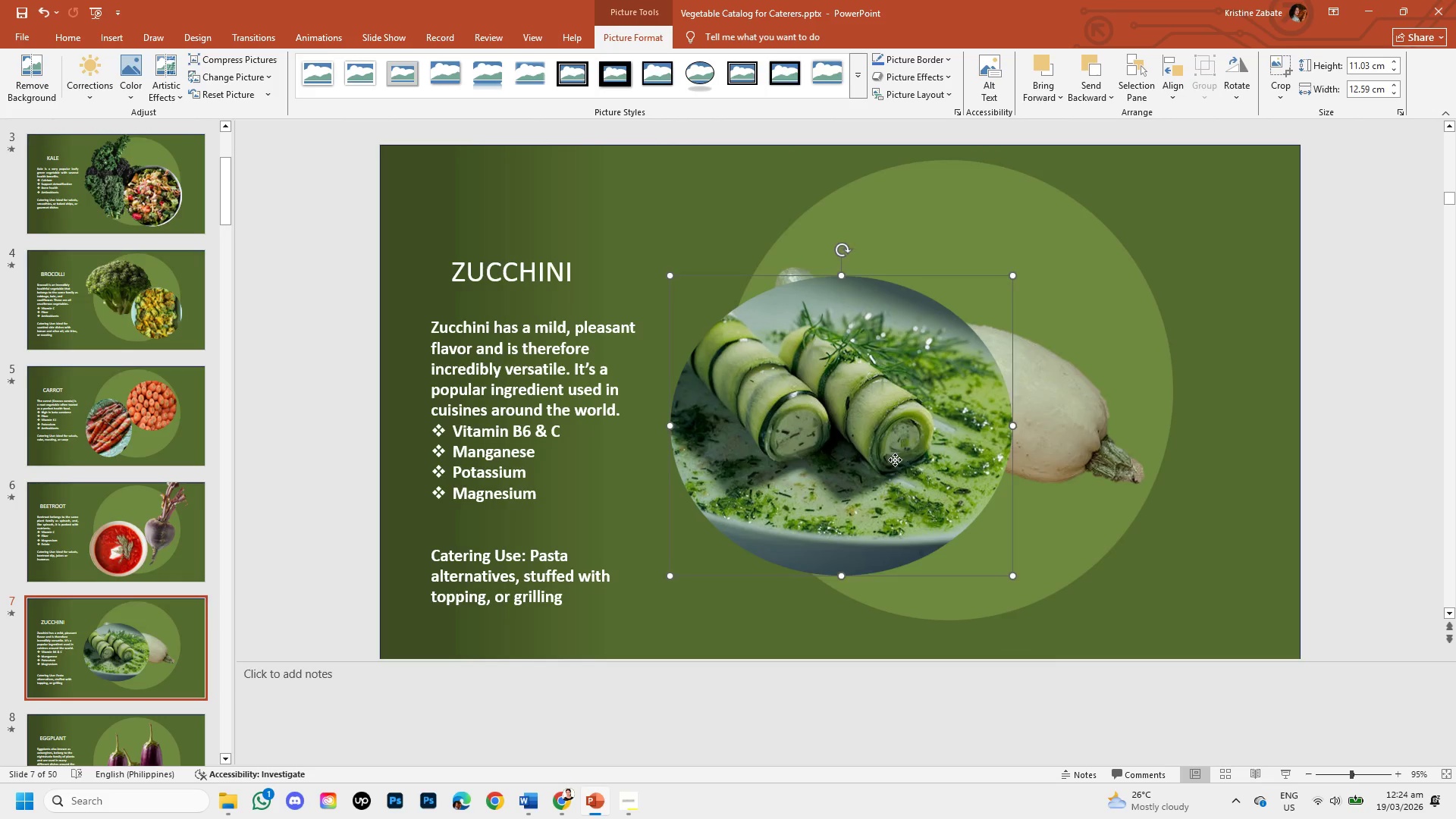 
left_click_drag(start_coordinate=[895, 460], to_coordinate=[927, 532])
 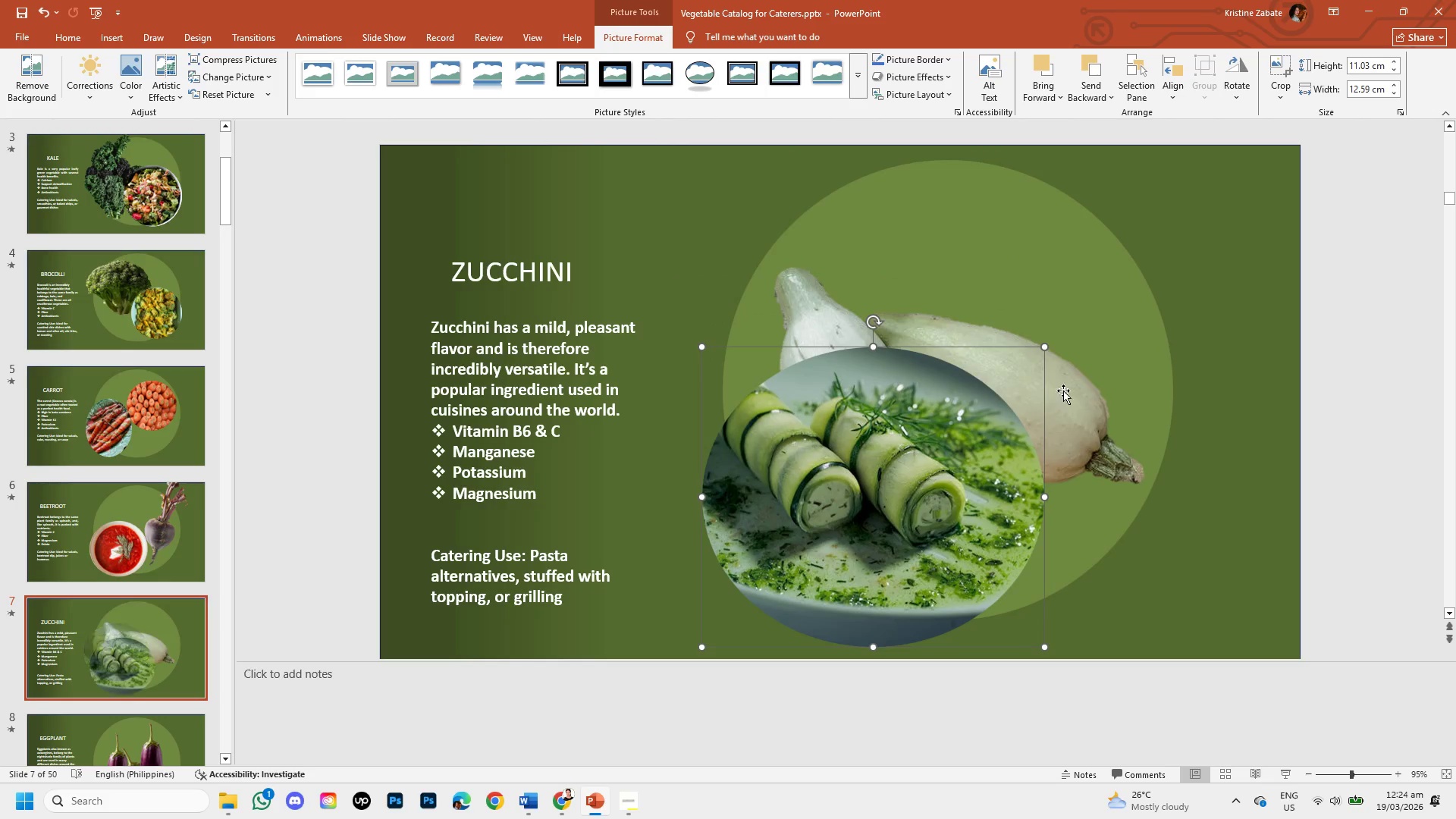 
left_click([1070, 393])
 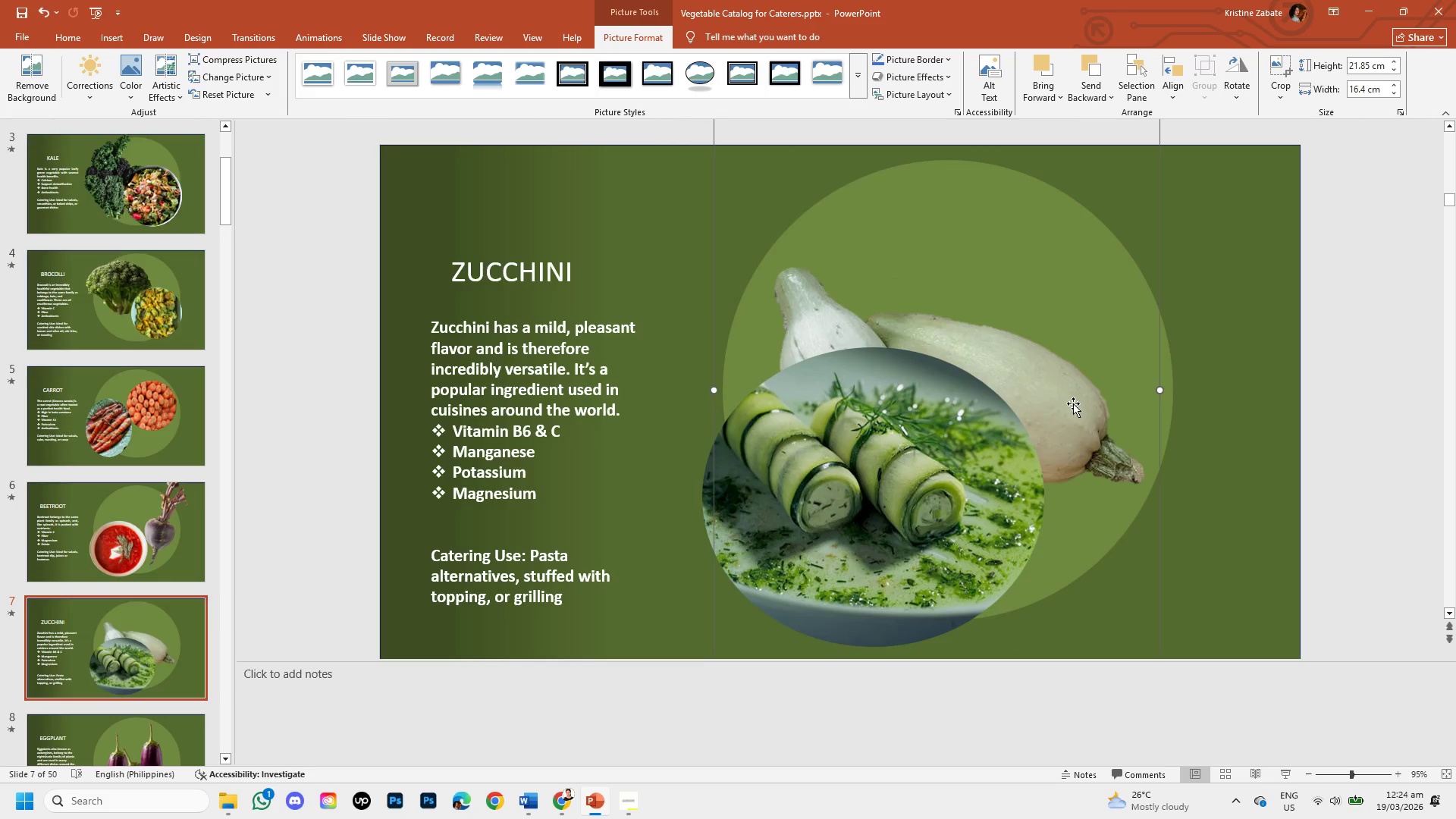 
left_click_drag(start_coordinate=[1073, 403], to_coordinate=[1131, 290])
 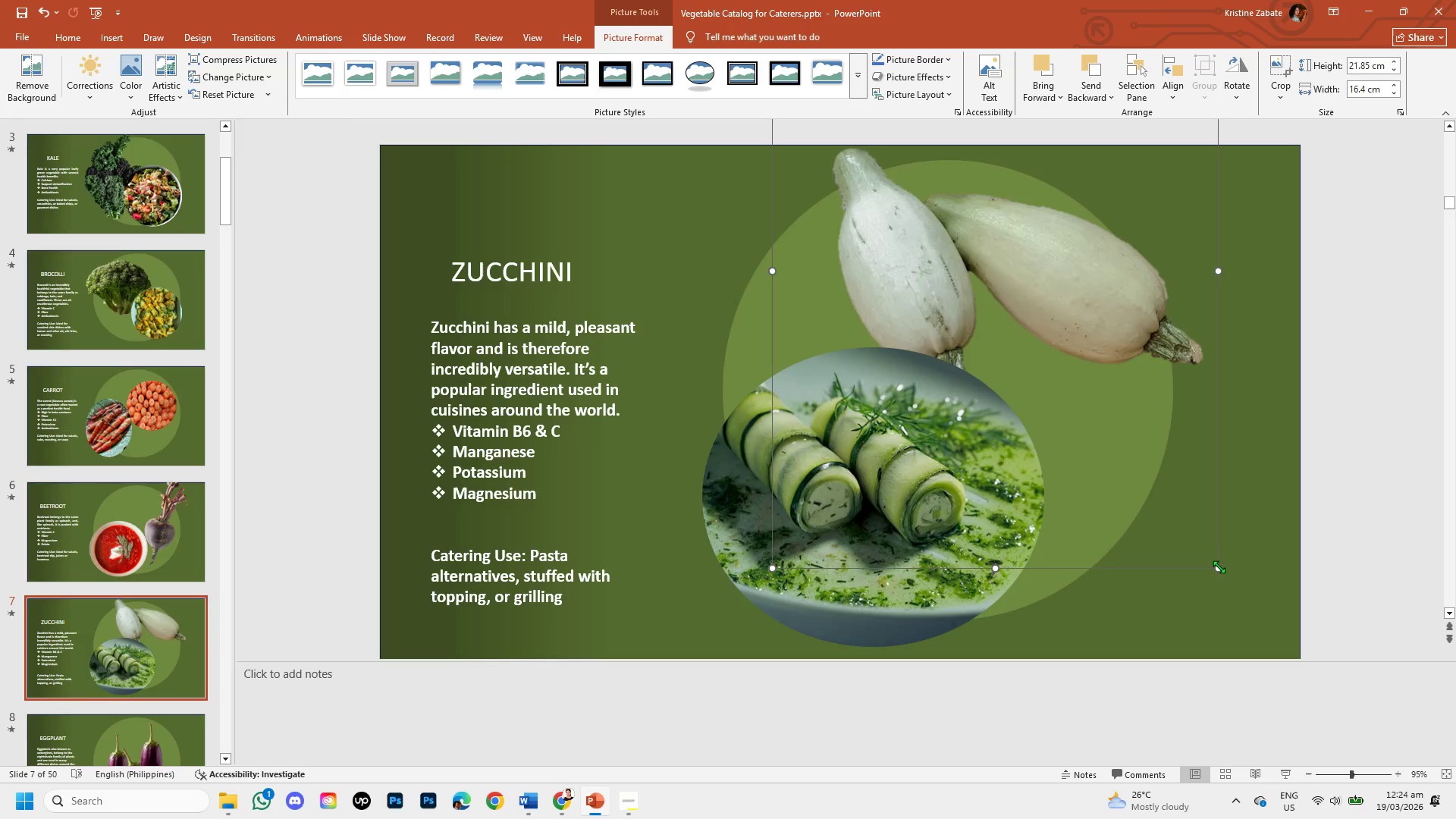 
left_click_drag(start_coordinate=[1219, 567], to_coordinate=[1195, 529])
 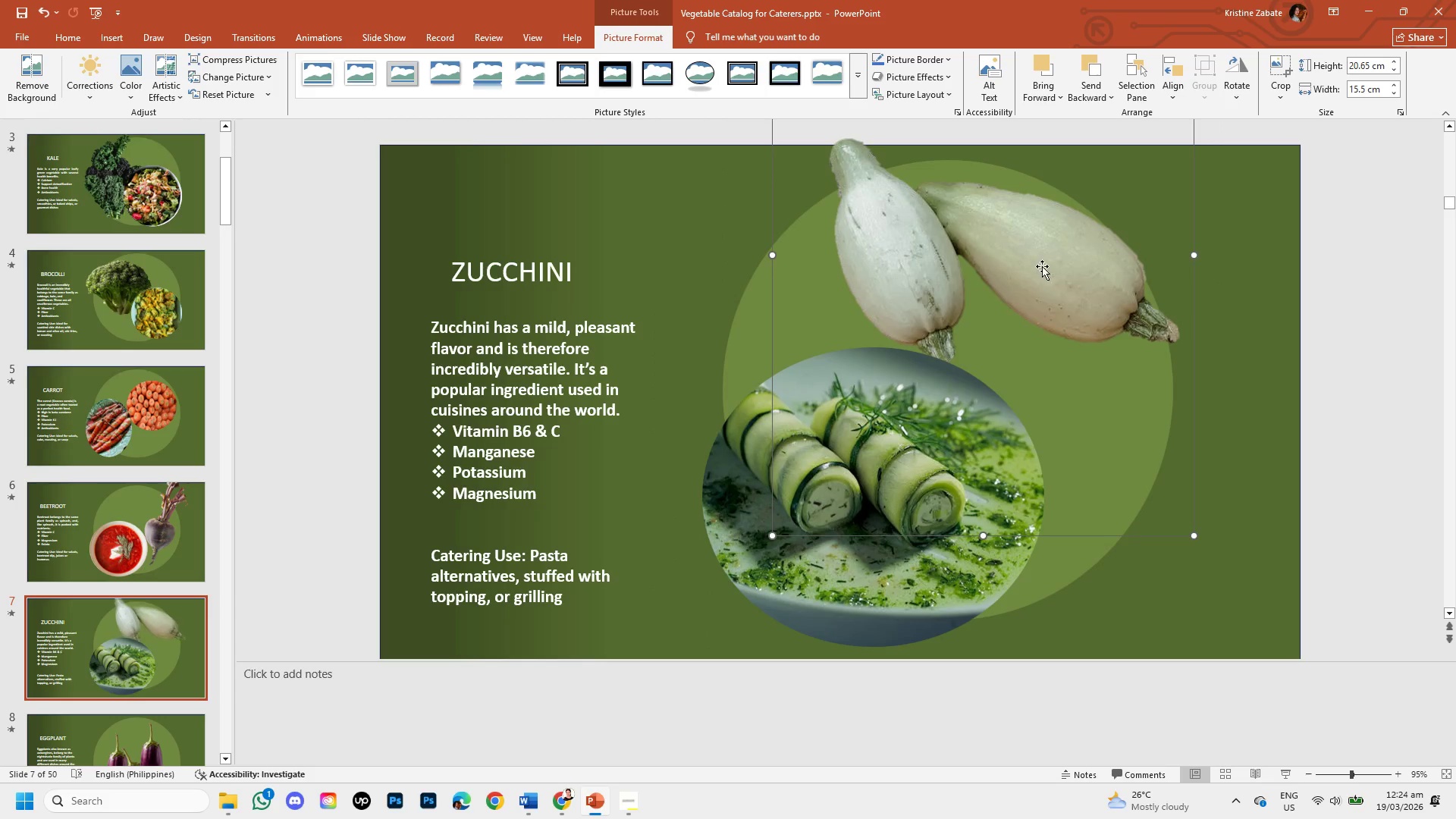 
left_click_drag(start_coordinate=[1042, 266], to_coordinate=[1087, 281])
 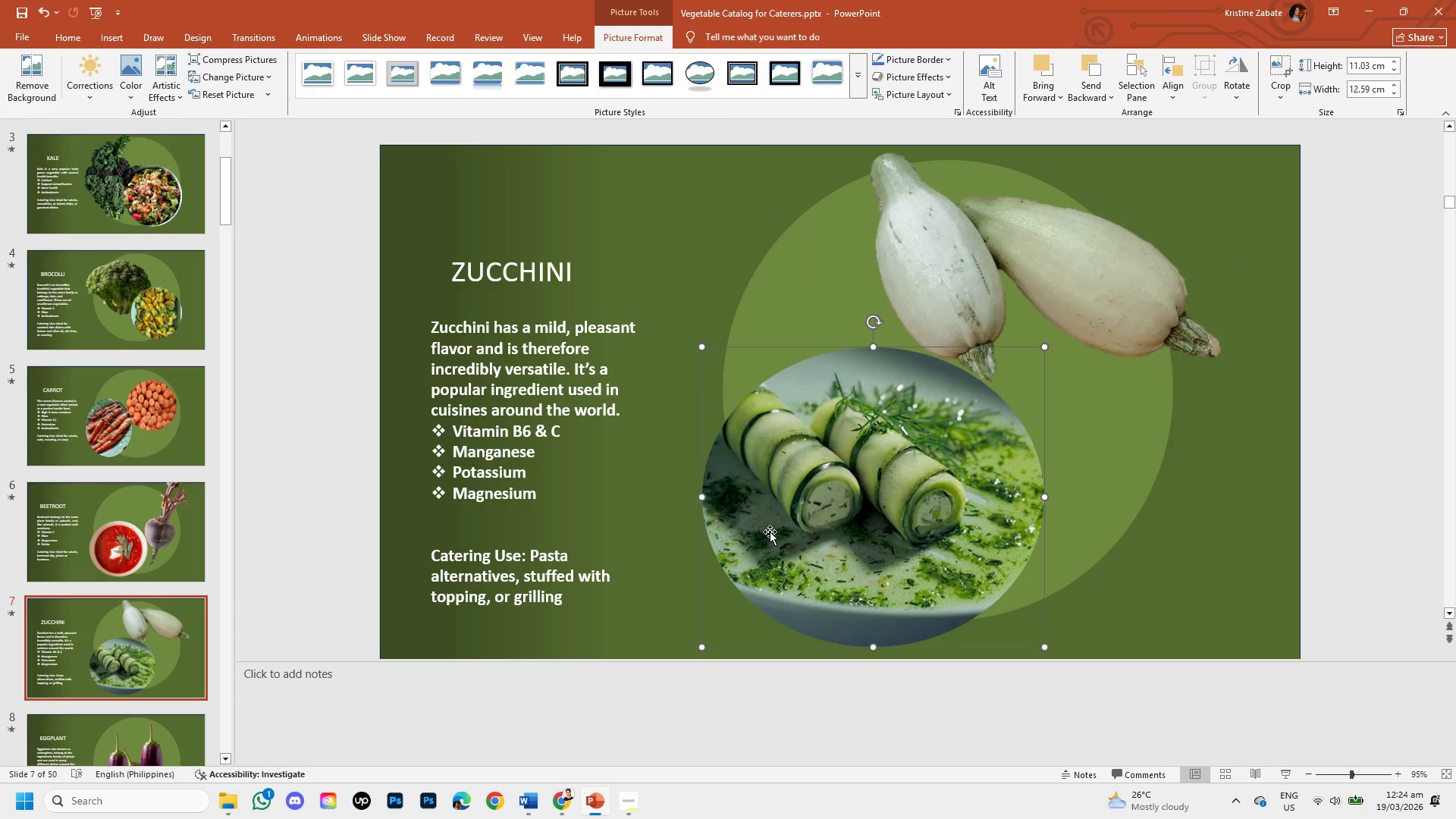 
left_click_drag(start_coordinate=[863, 514], to_coordinate=[829, 499])
 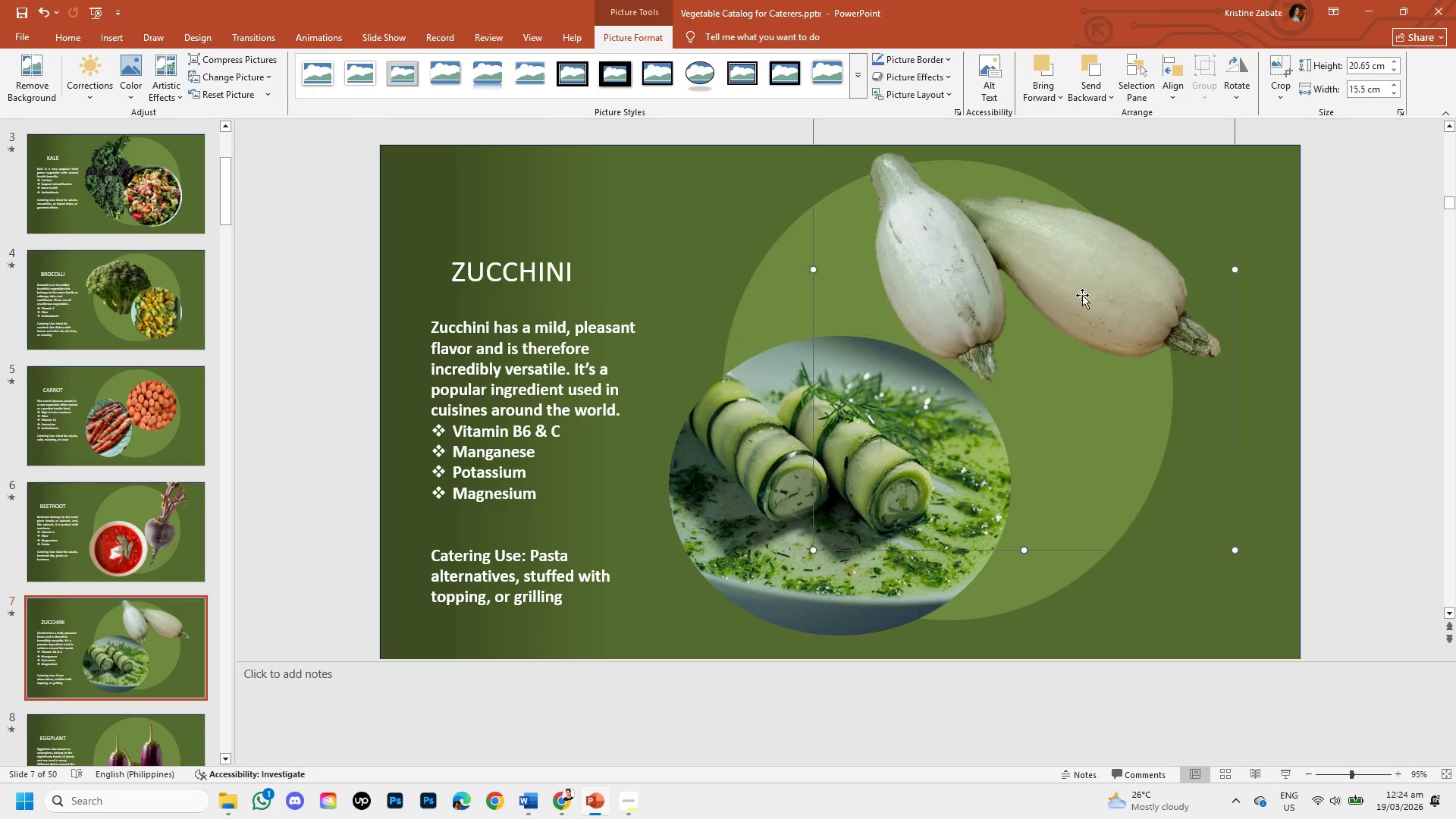 
left_click_drag(start_coordinate=[1094, 296], to_coordinate=[1097, 311])
 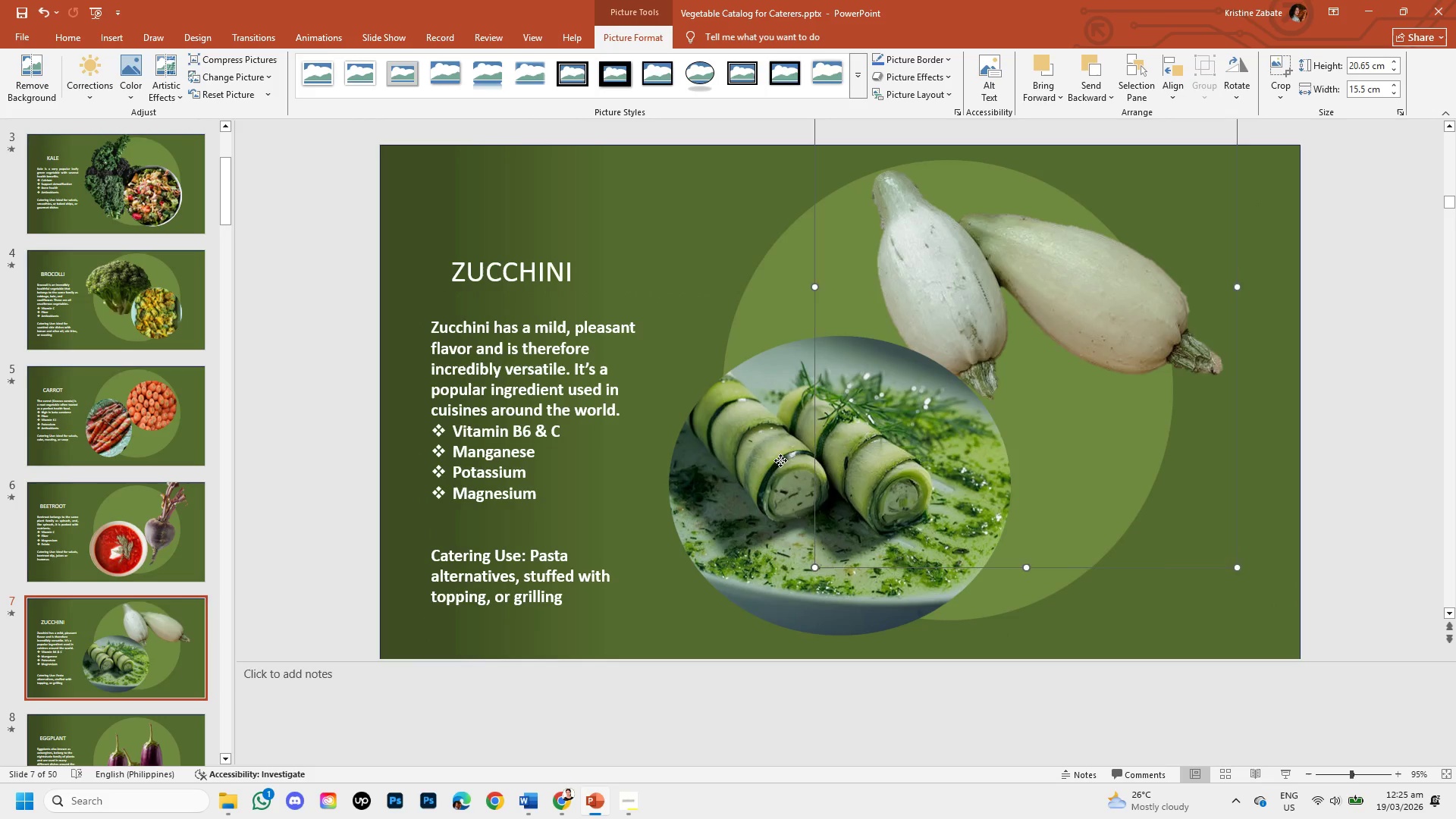 
double_click([779, 459])
 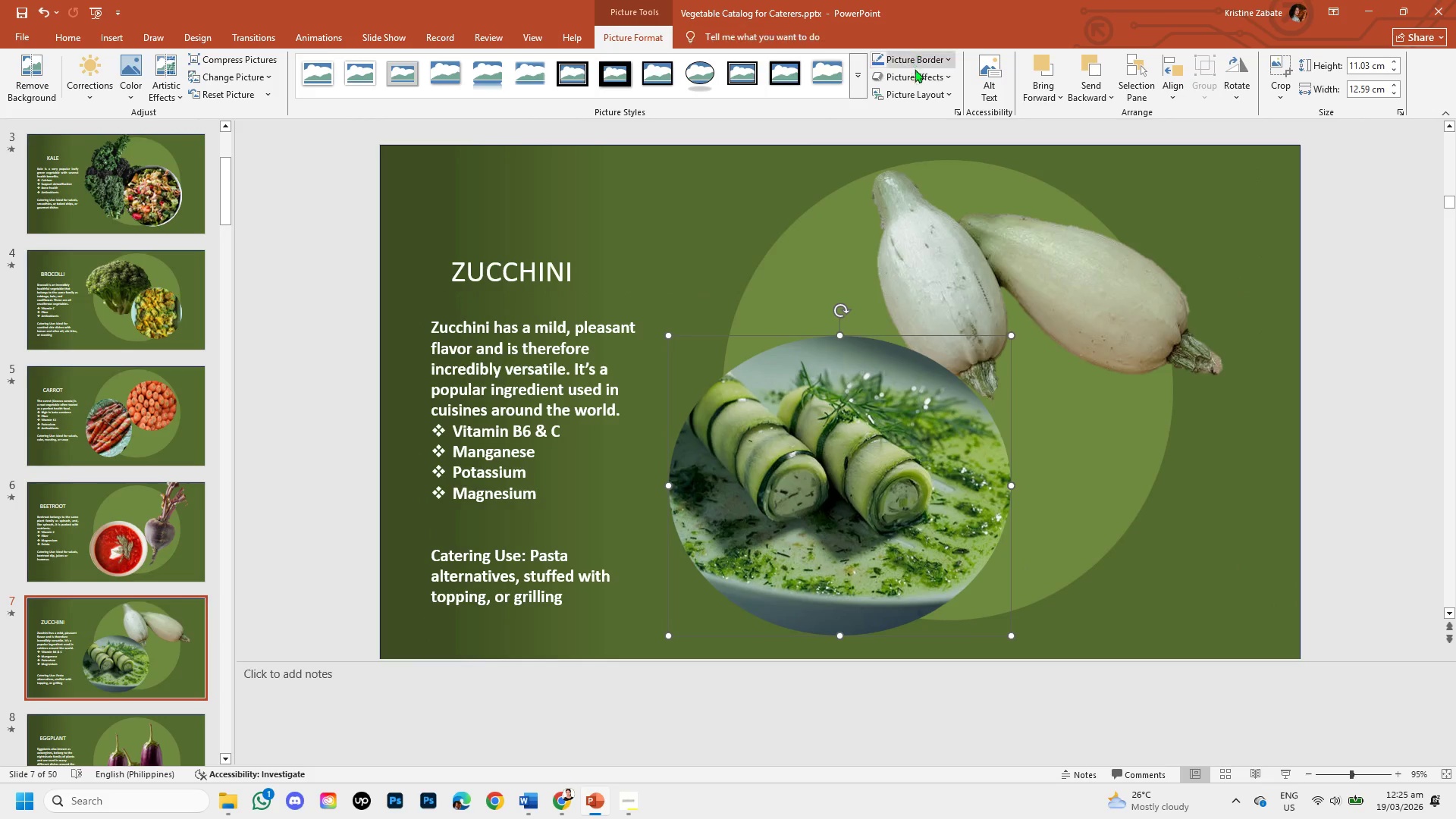 
left_click([915, 74])
 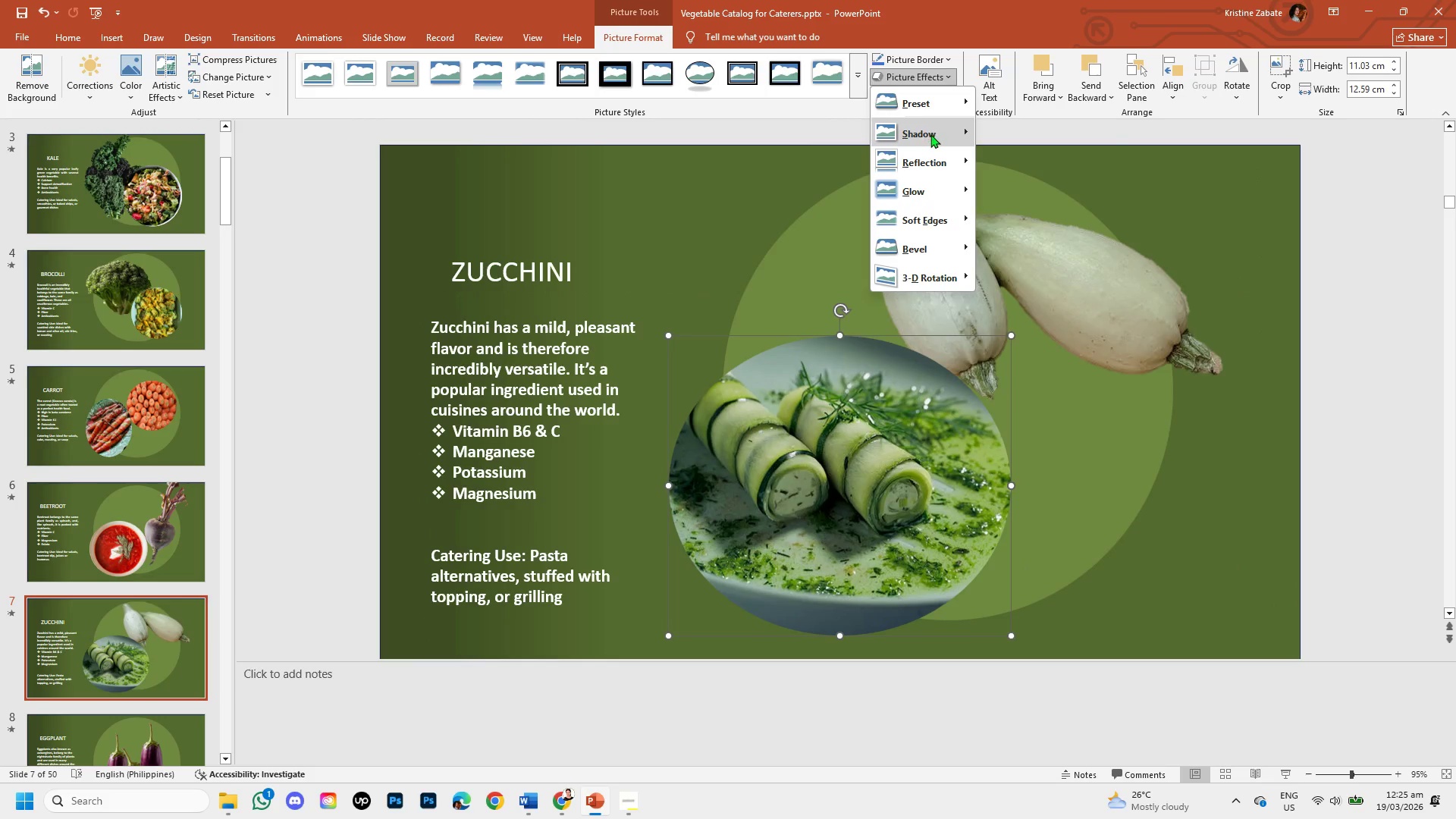 
left_click([930, 134])
 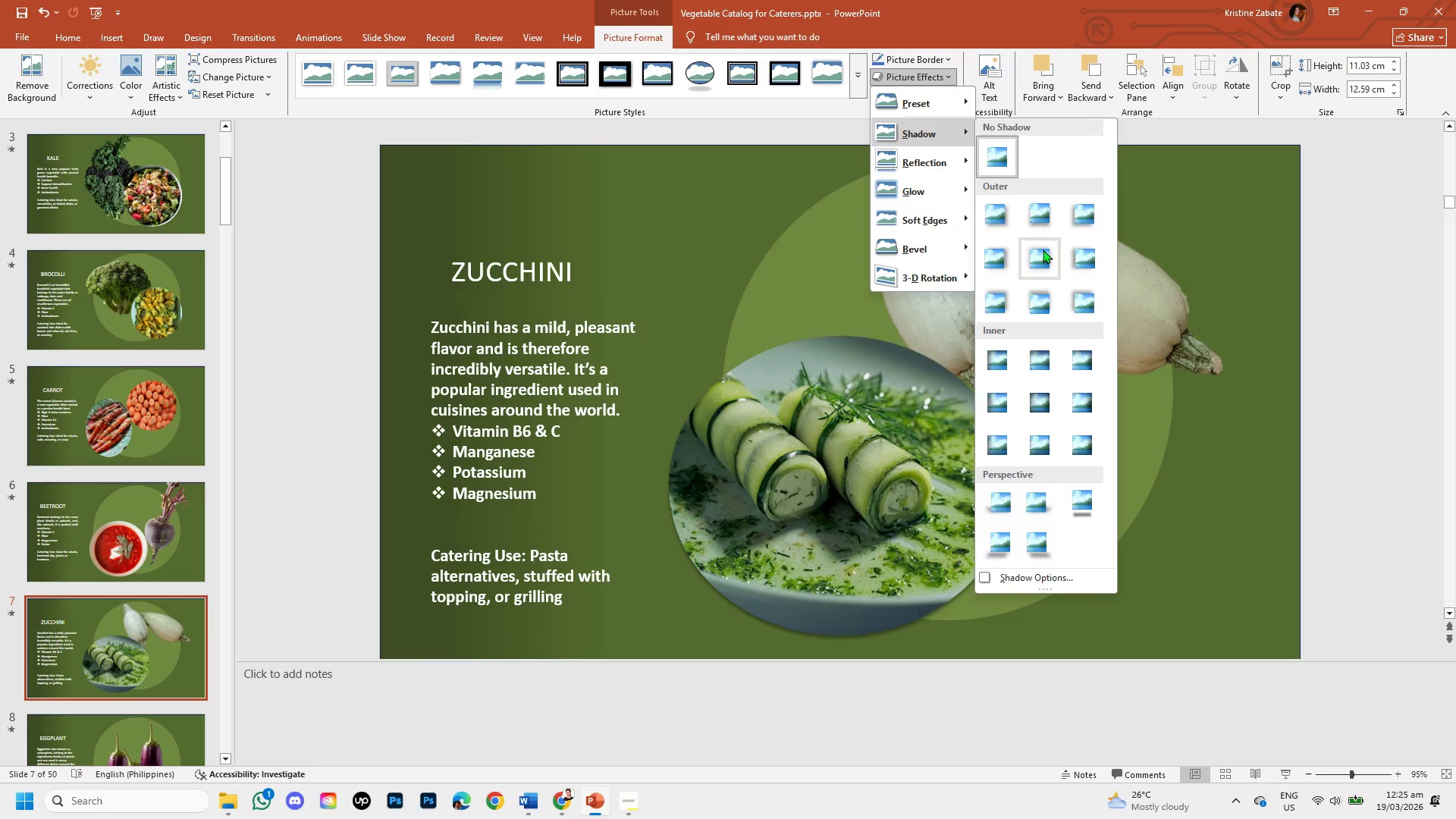 
left_click([1043, 251])
 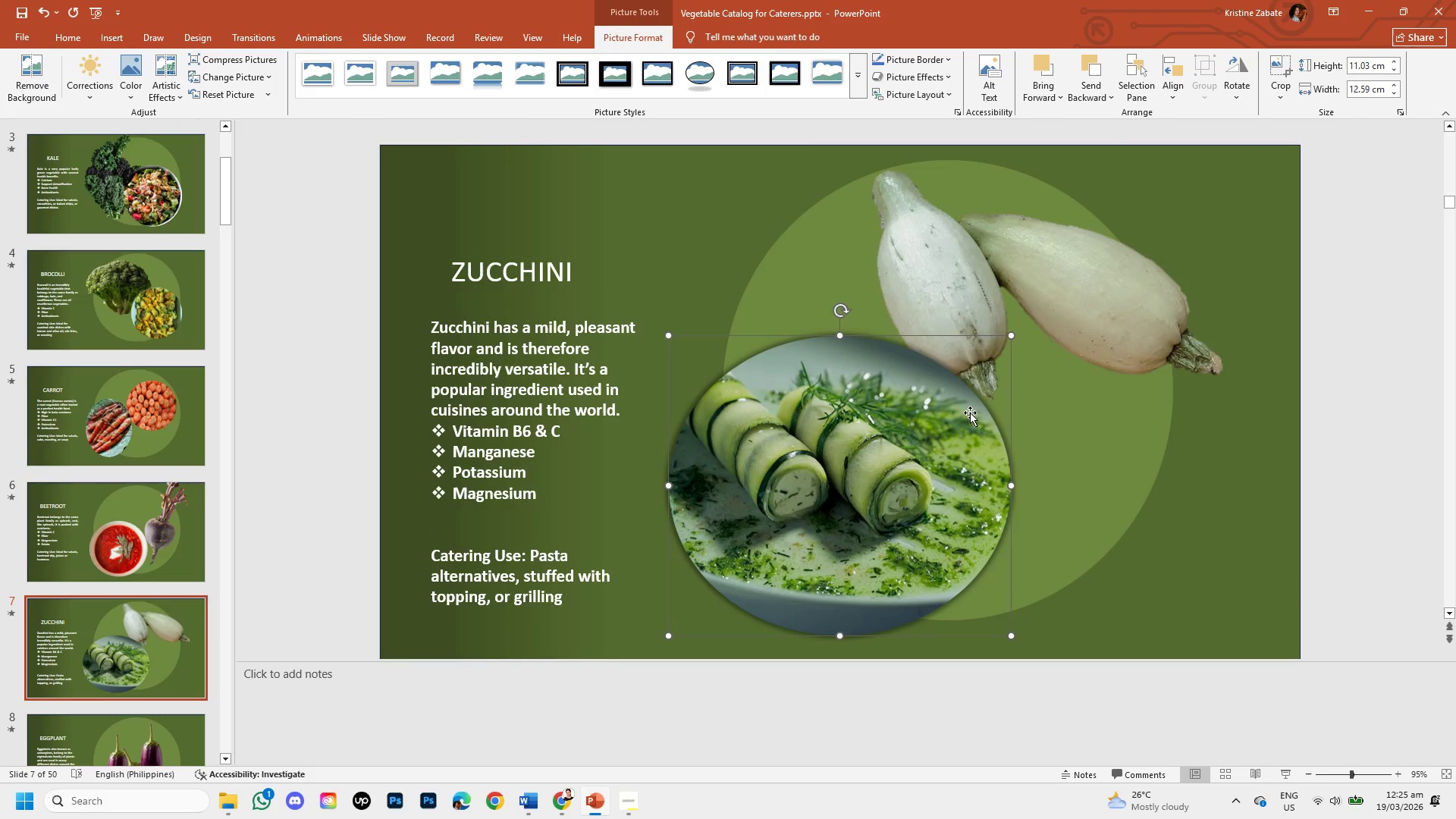 
left_click([1072, 288])
 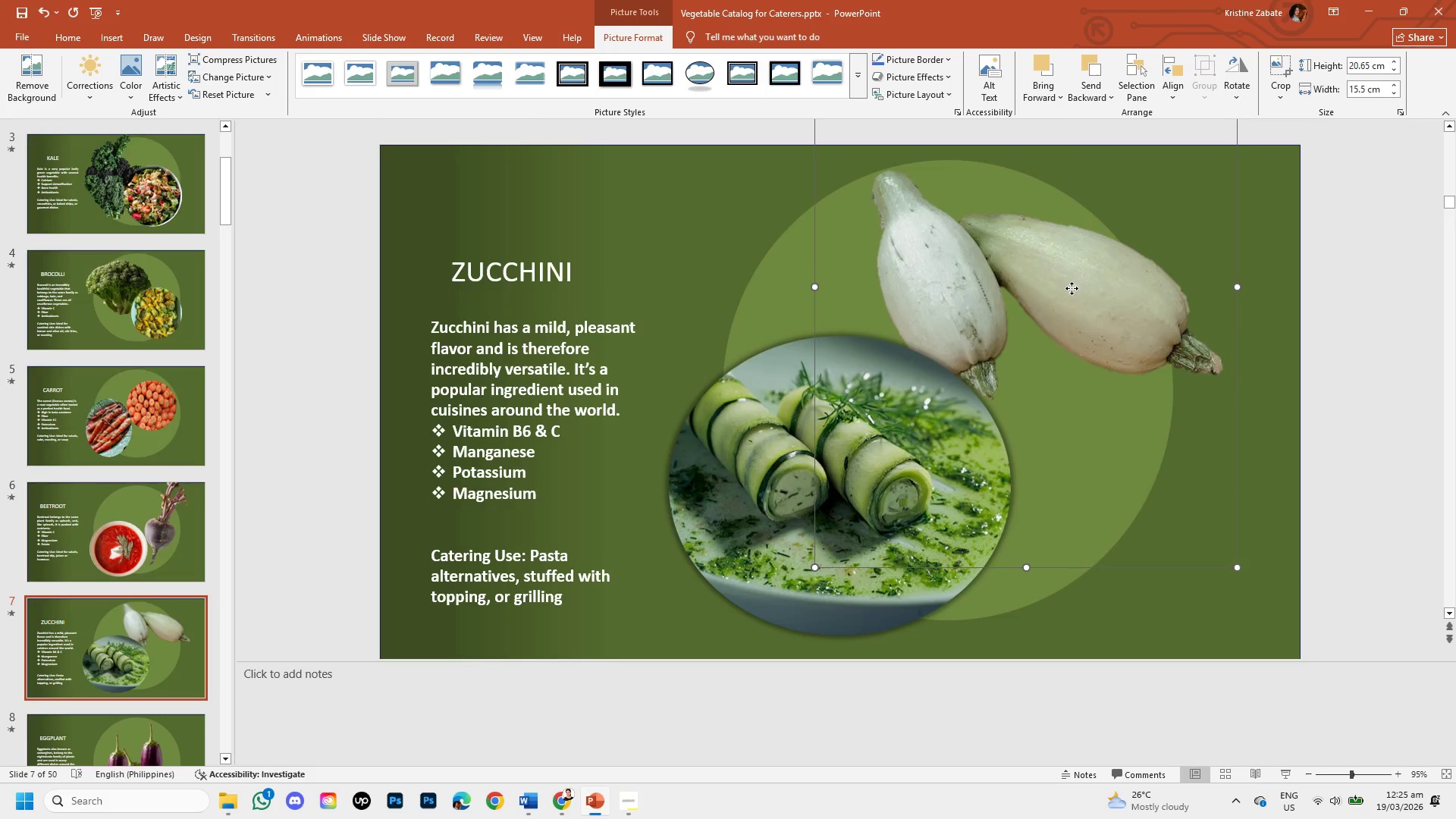 
right_click([1072, 288])
 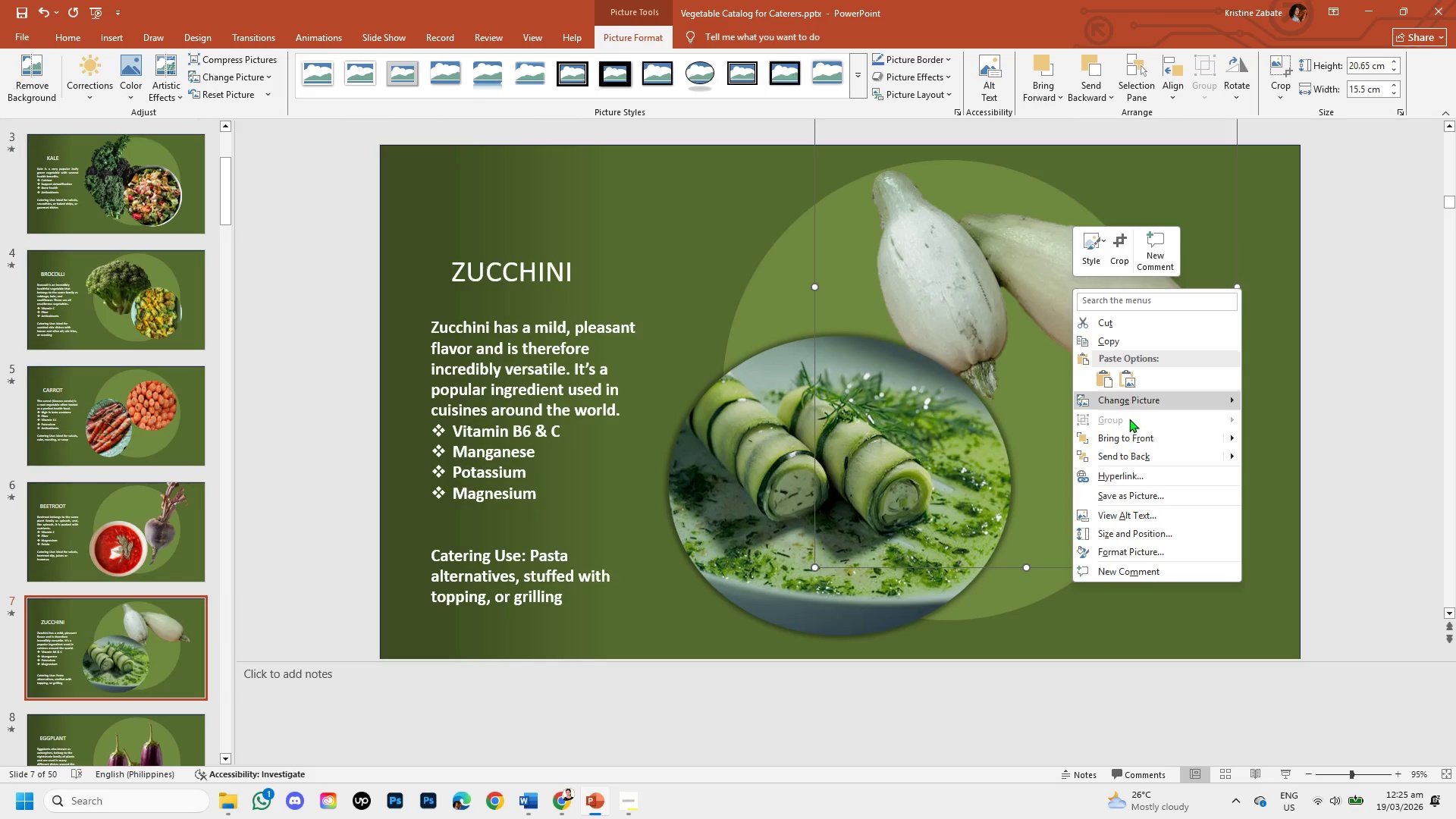 
left_click([1134, 435])
 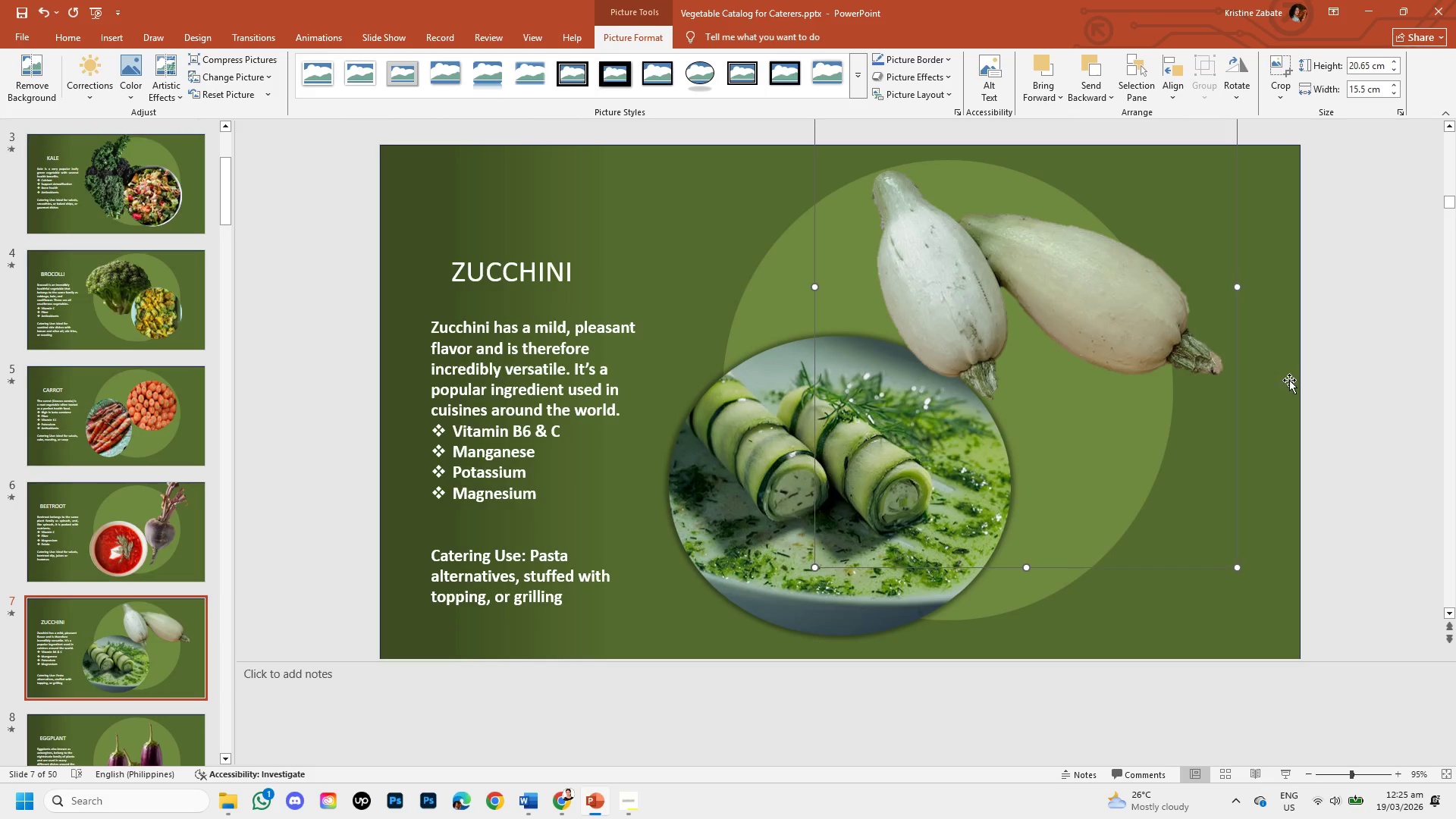 
left_click([1365, 389])
 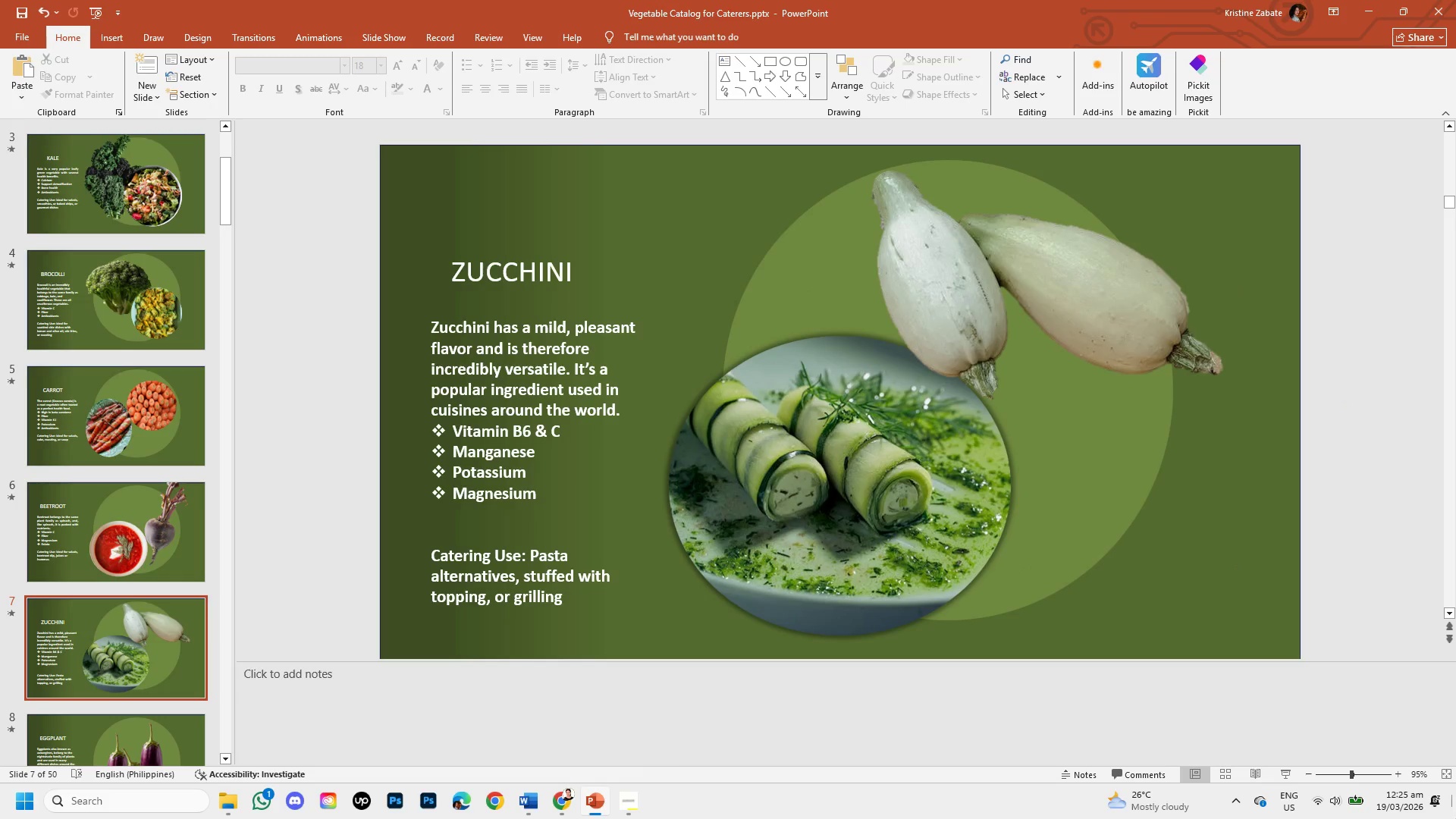 
left_click_drag(start_coordinate=[799, 531], to_coordinate=[855, 521])
 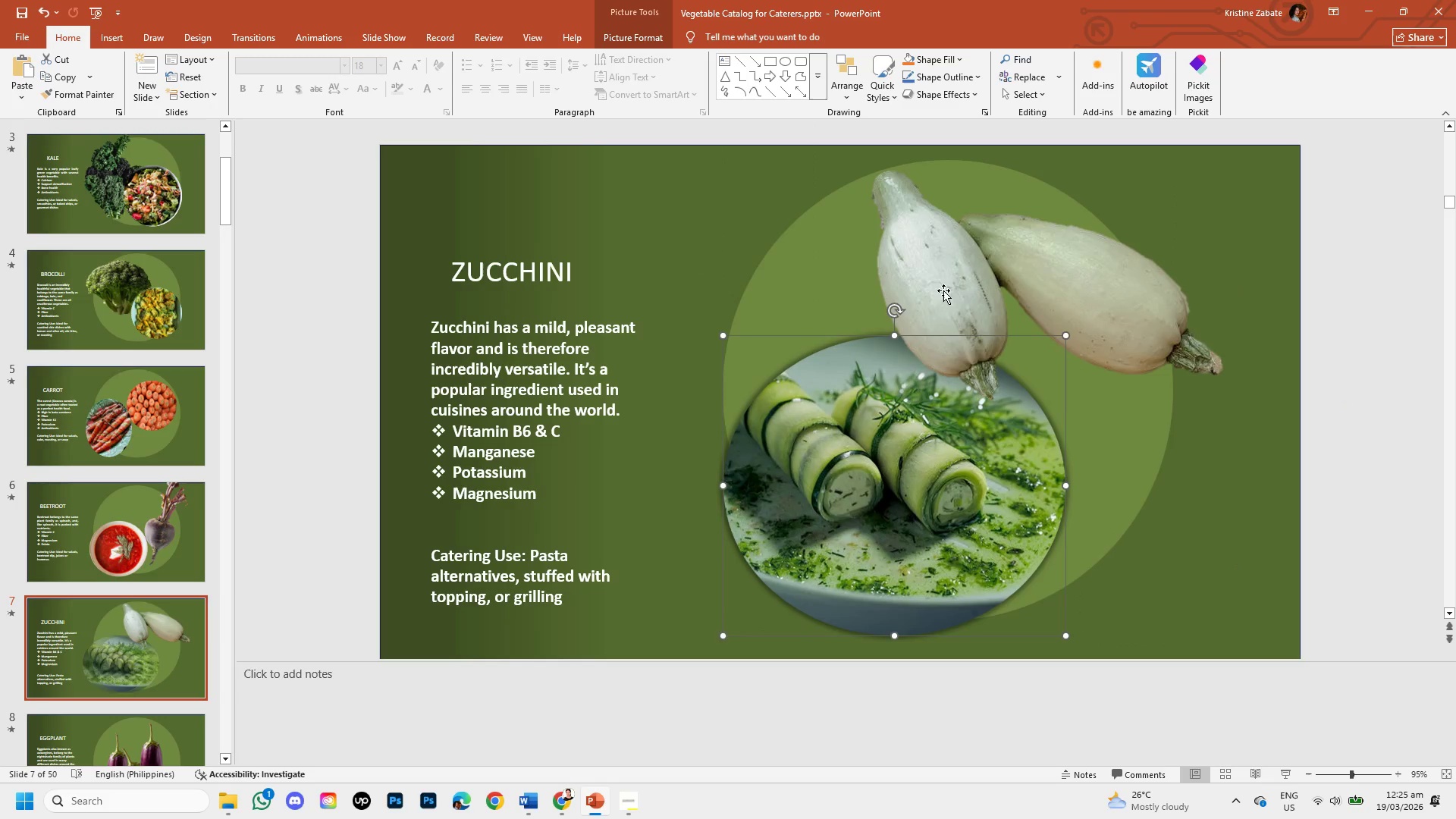 
left_click_drag(start_coordinate=[944, 287], to_coordinate=[804, 505])
 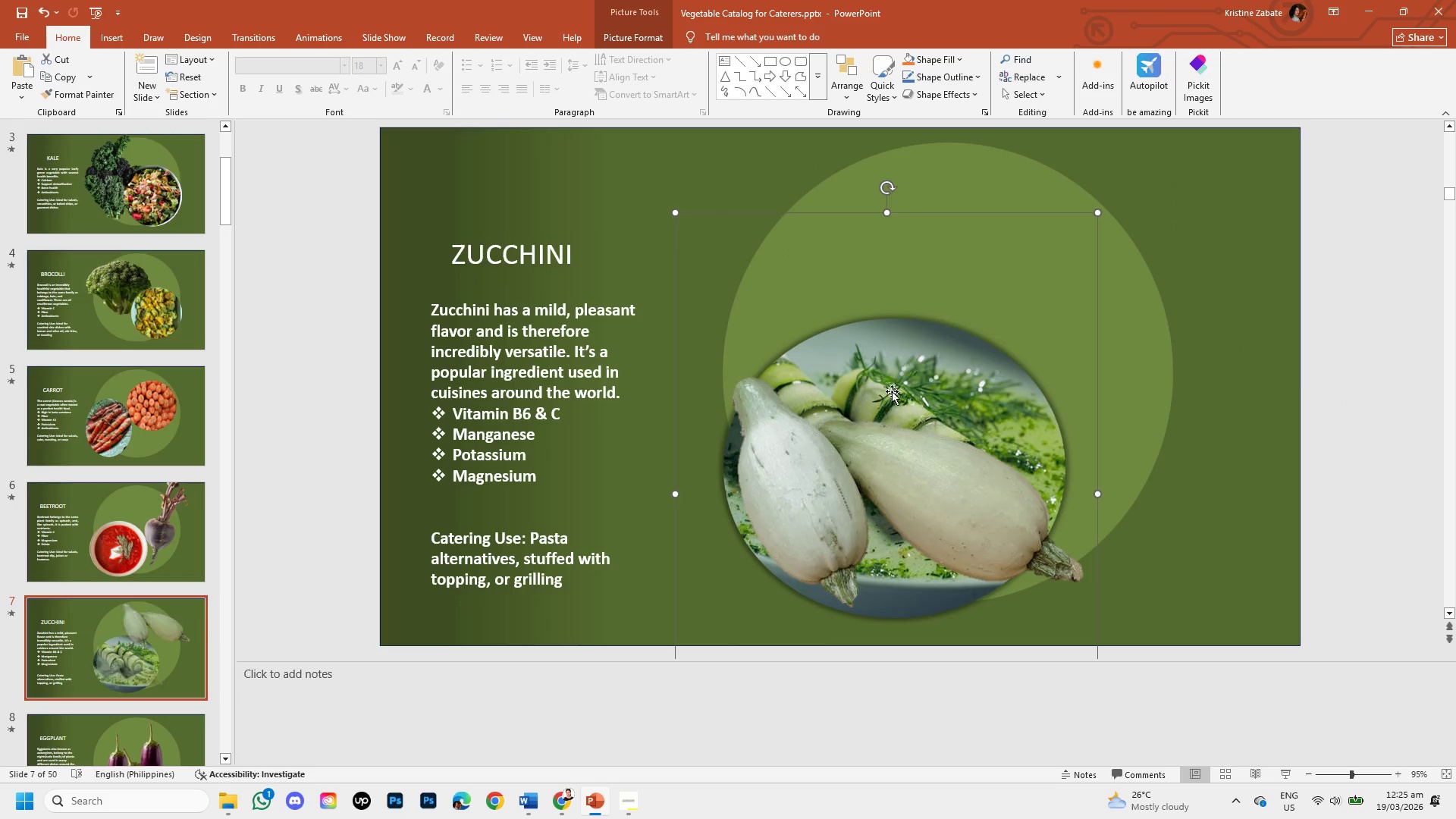 
left_click_drag(start_coordinate=[893, 372], to_coordinate=[866, 419])
 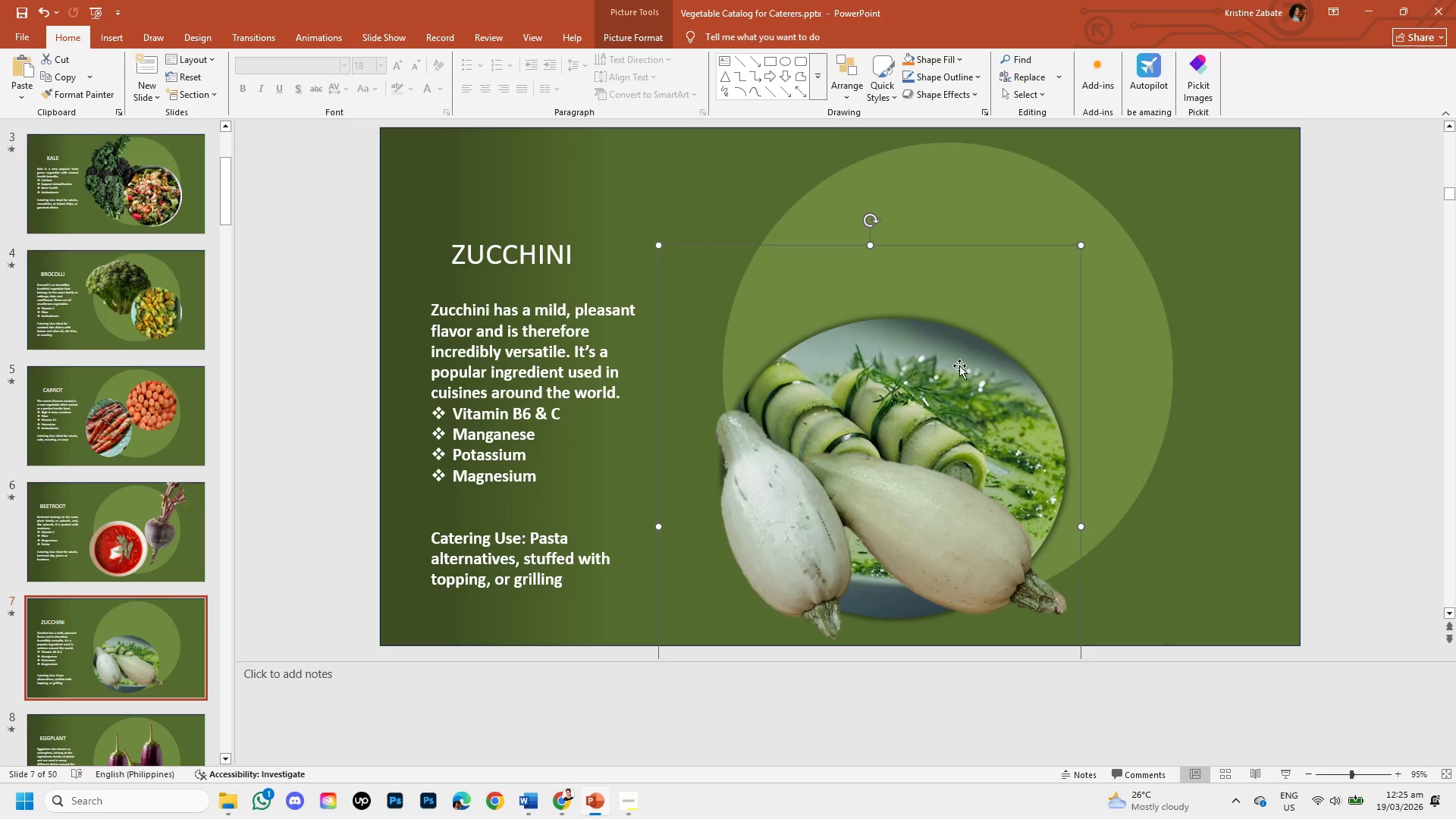 
left_click_drag(start_coordinate=[962, 366], to_coordinate=[890, 431])
 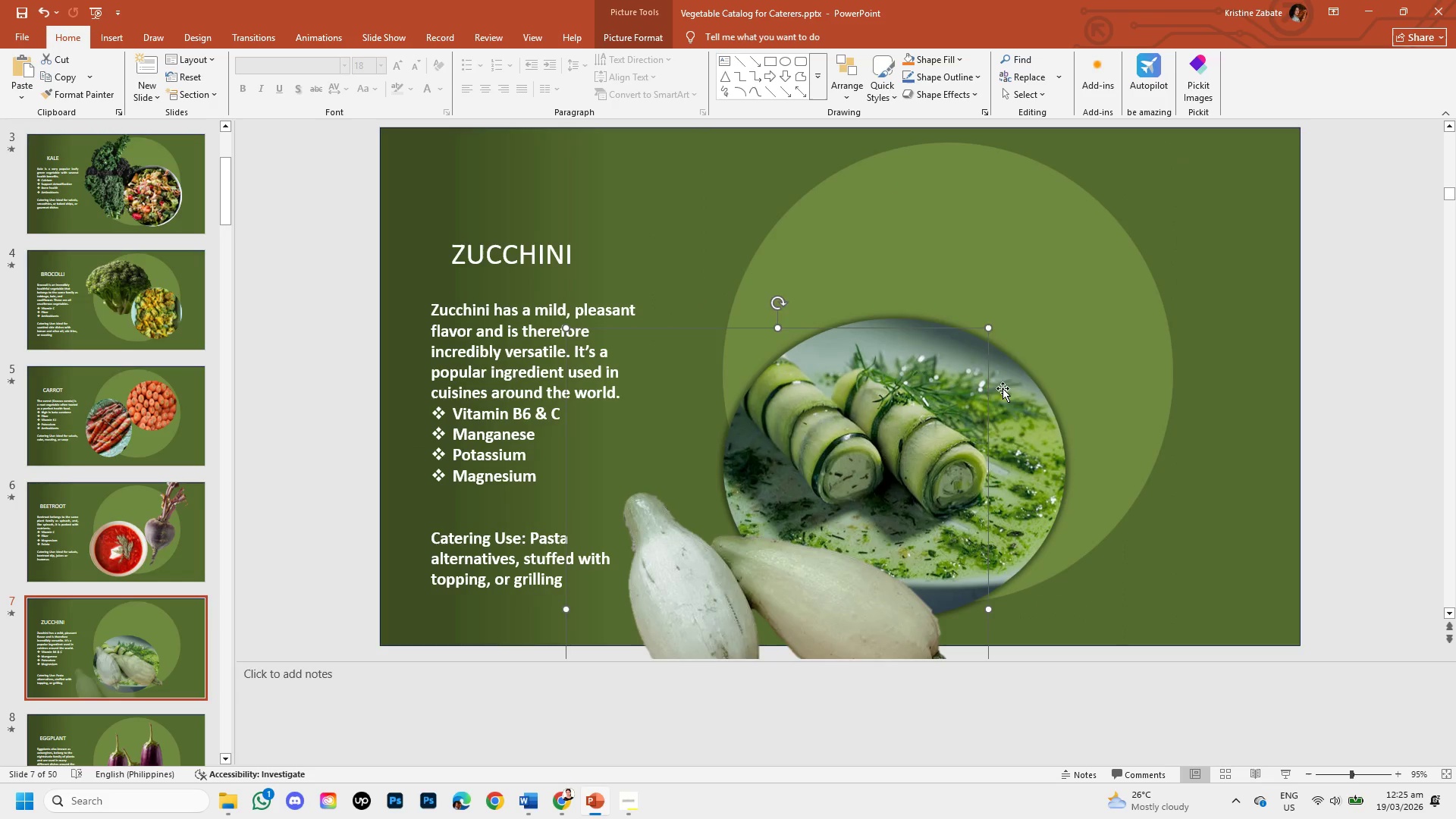 
left_click_drag(start_coordinate=[1009, 400], to_coordinate=[1087, 262])
 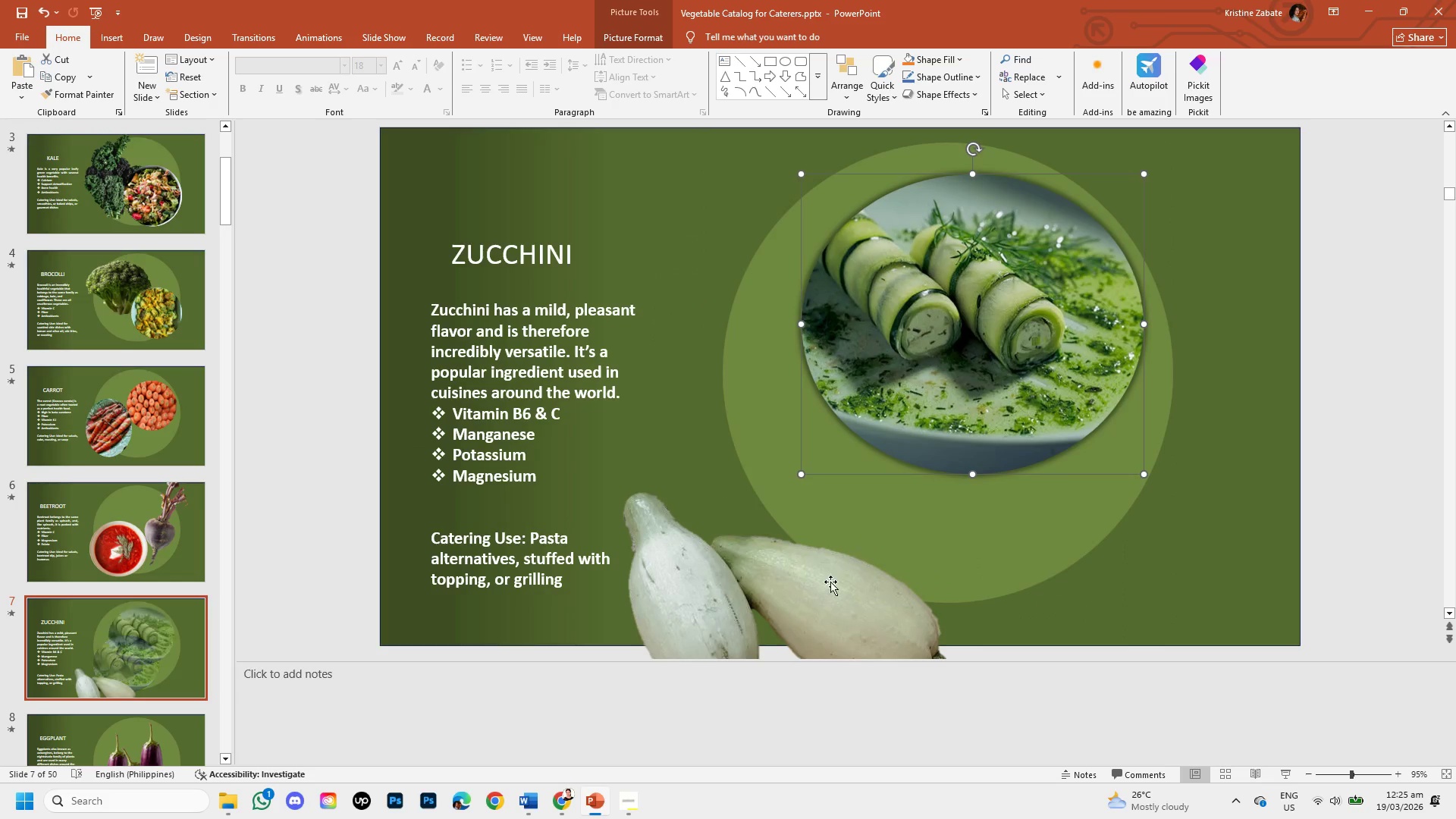 
left_click_drag(start_coordinate=[826, 588], to_coordinate=[935, 461])
 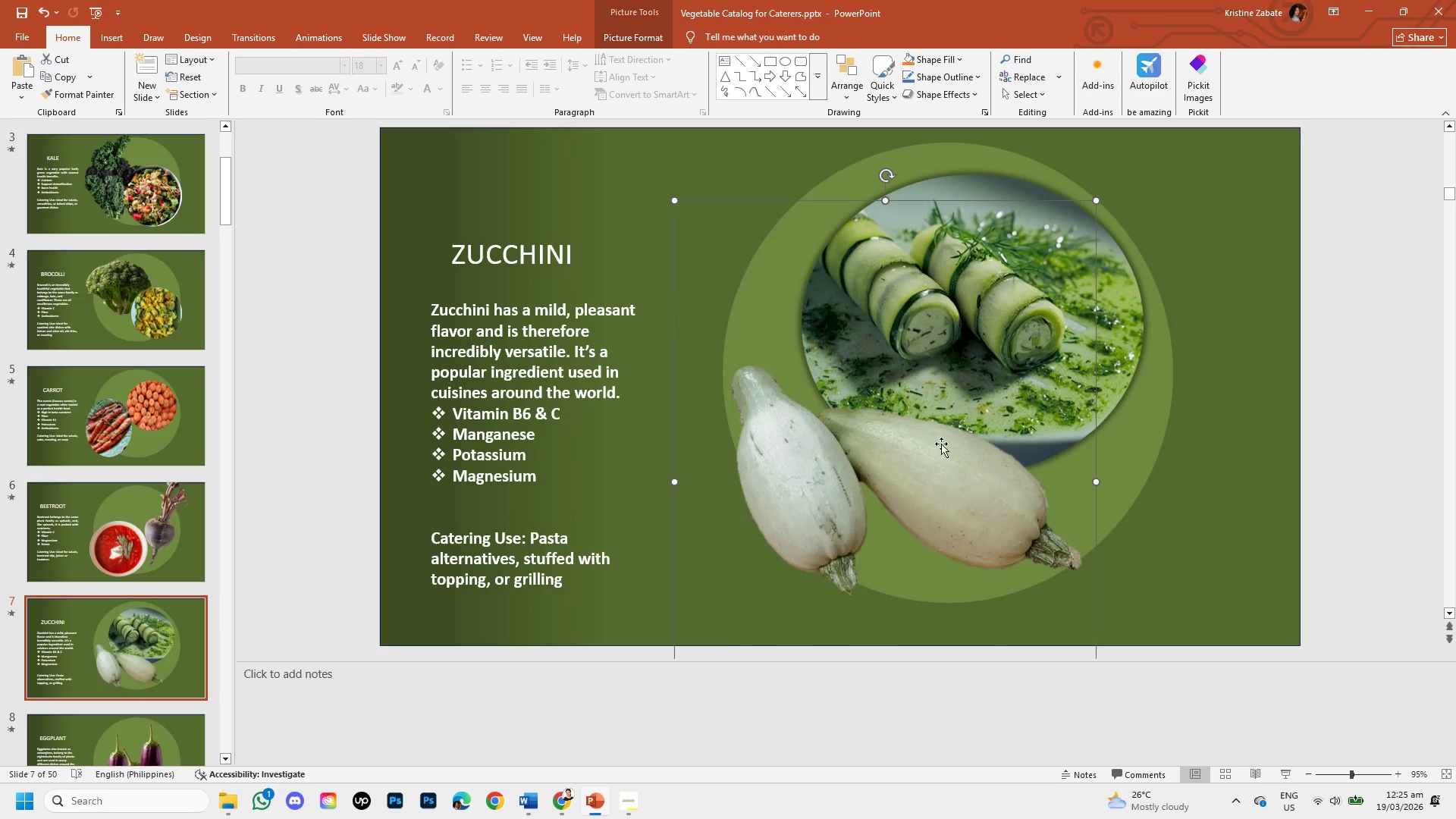 
left_click_drag(start_coordinate=[937, 455], to_coordinate=[937, 466])
 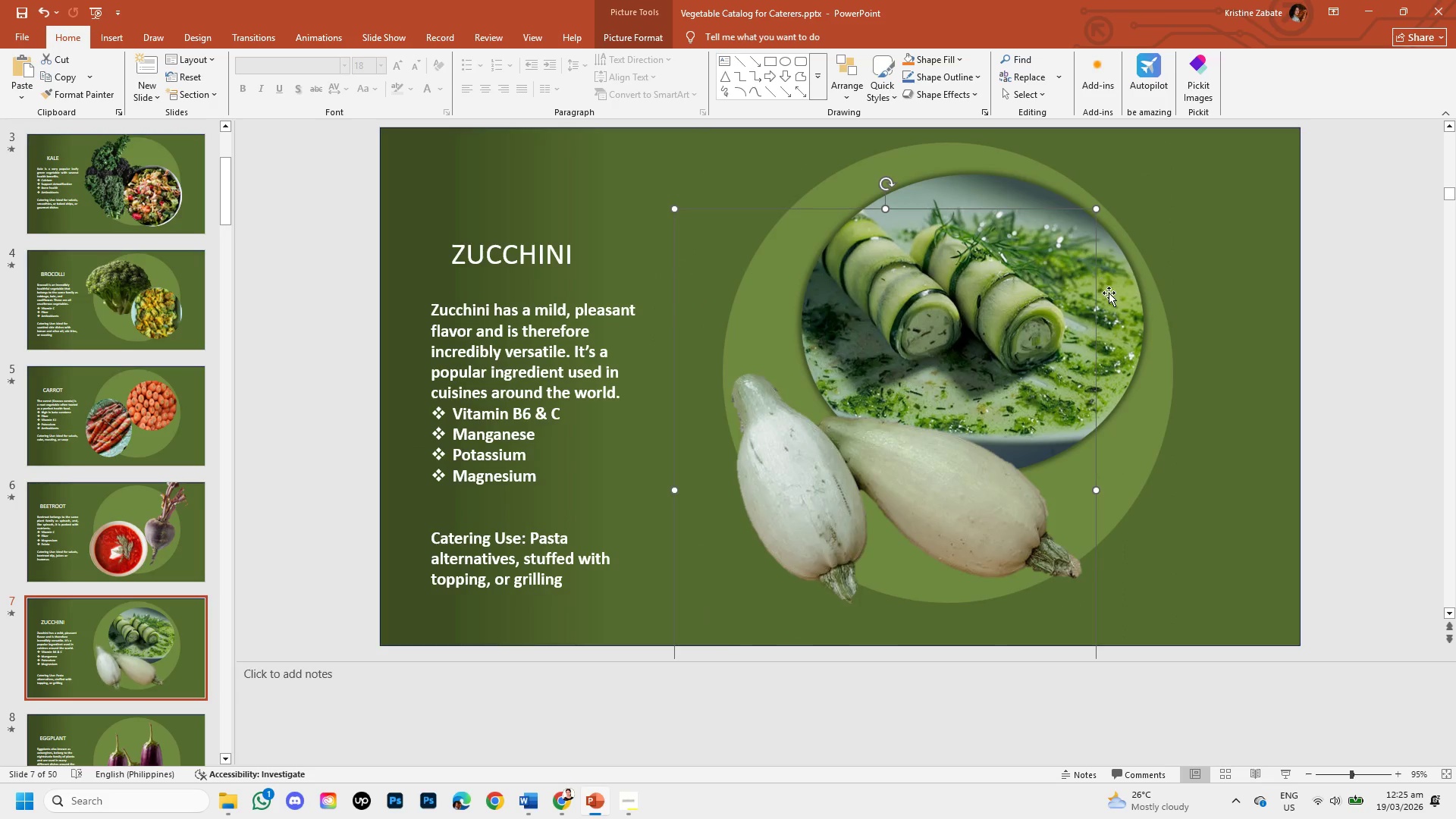 
left_click_drag(start_coordinate=[1119, 310], to_coordinate=[1075, 327])
 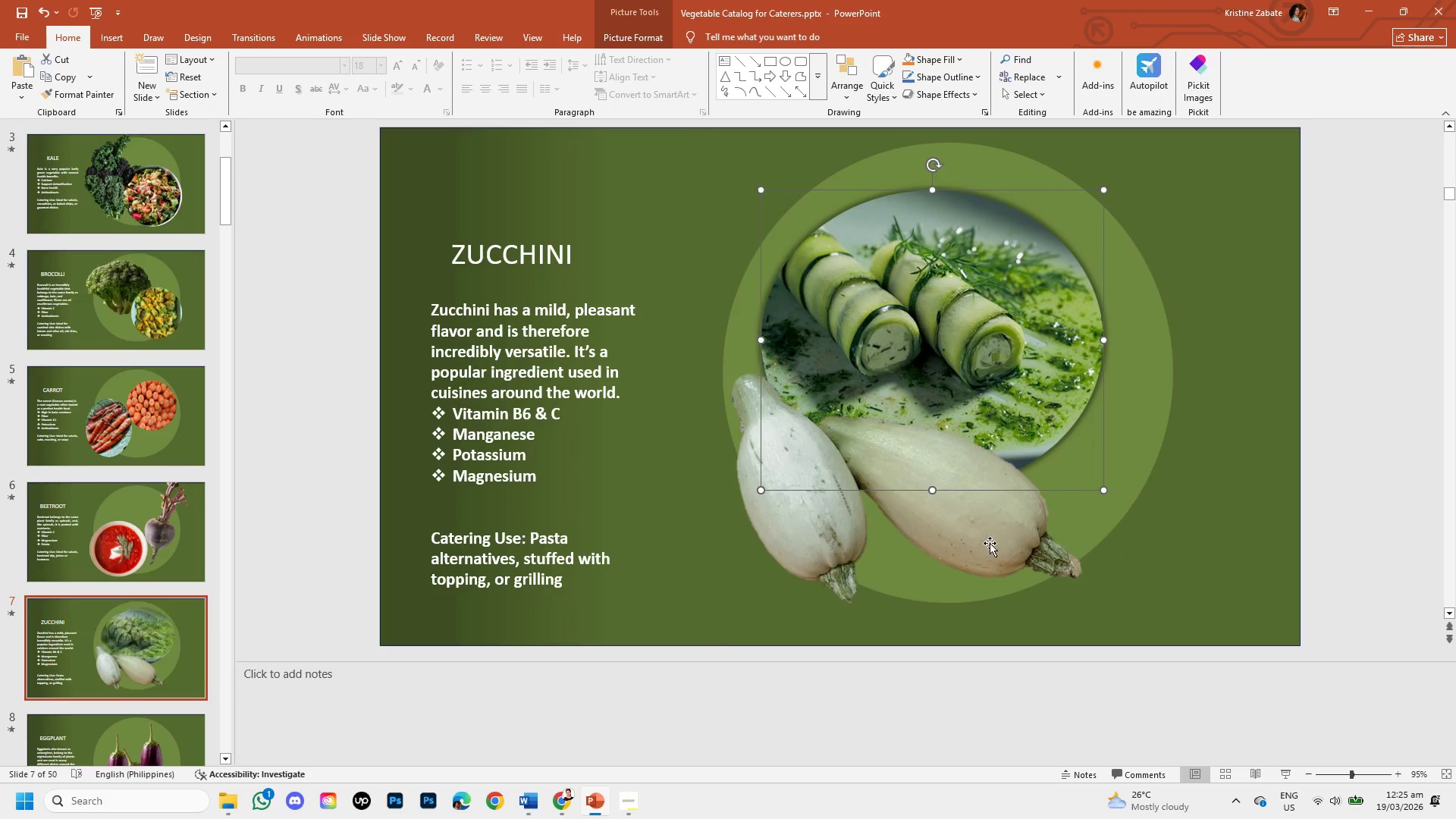 
left_click_drag(start_coordinate=[990, 543], to_coordinate=[1009, 555])
 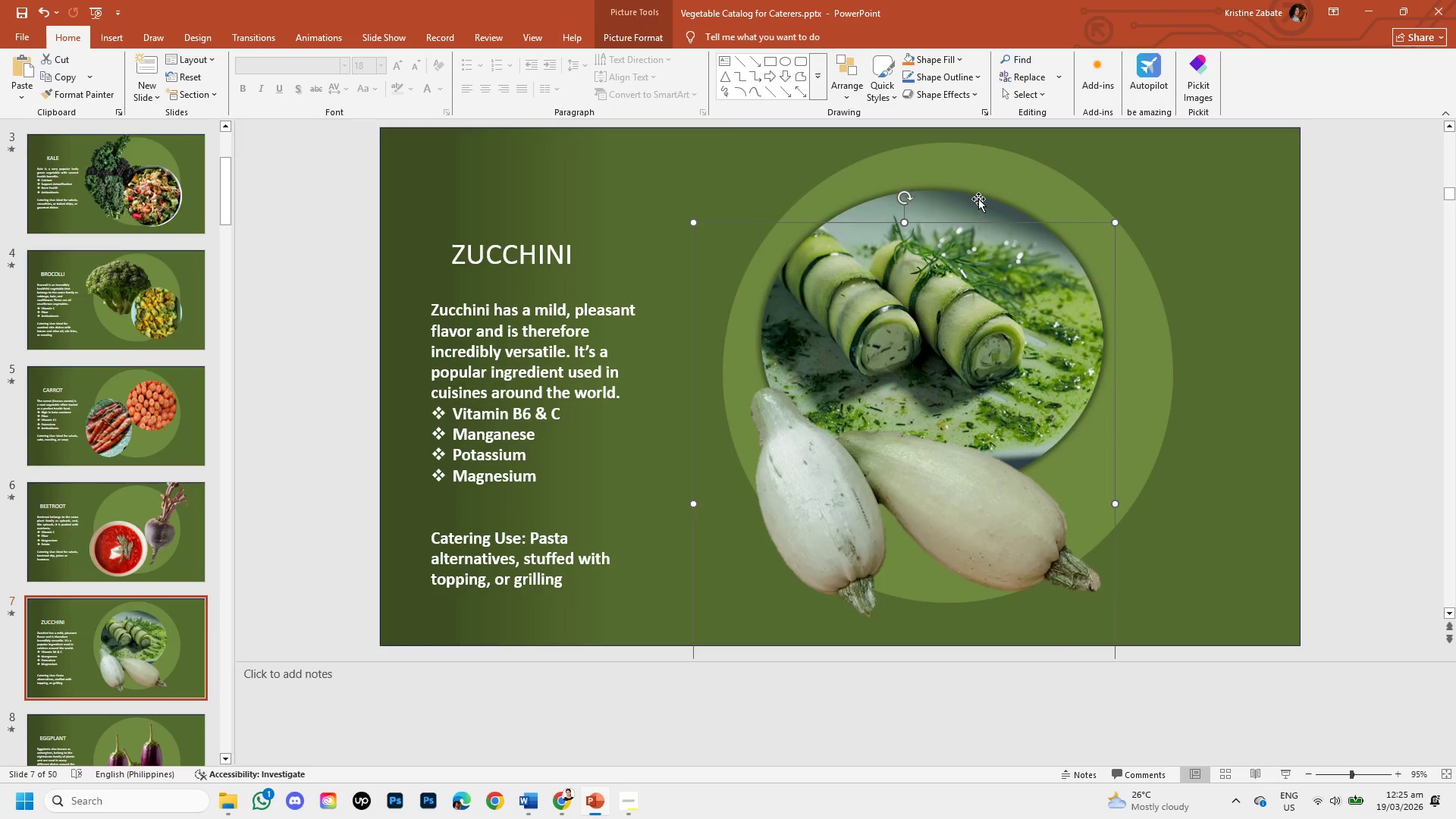 
left_click_drag(start_coordinate=[977, 201], to_coordinate=[997, 212])
 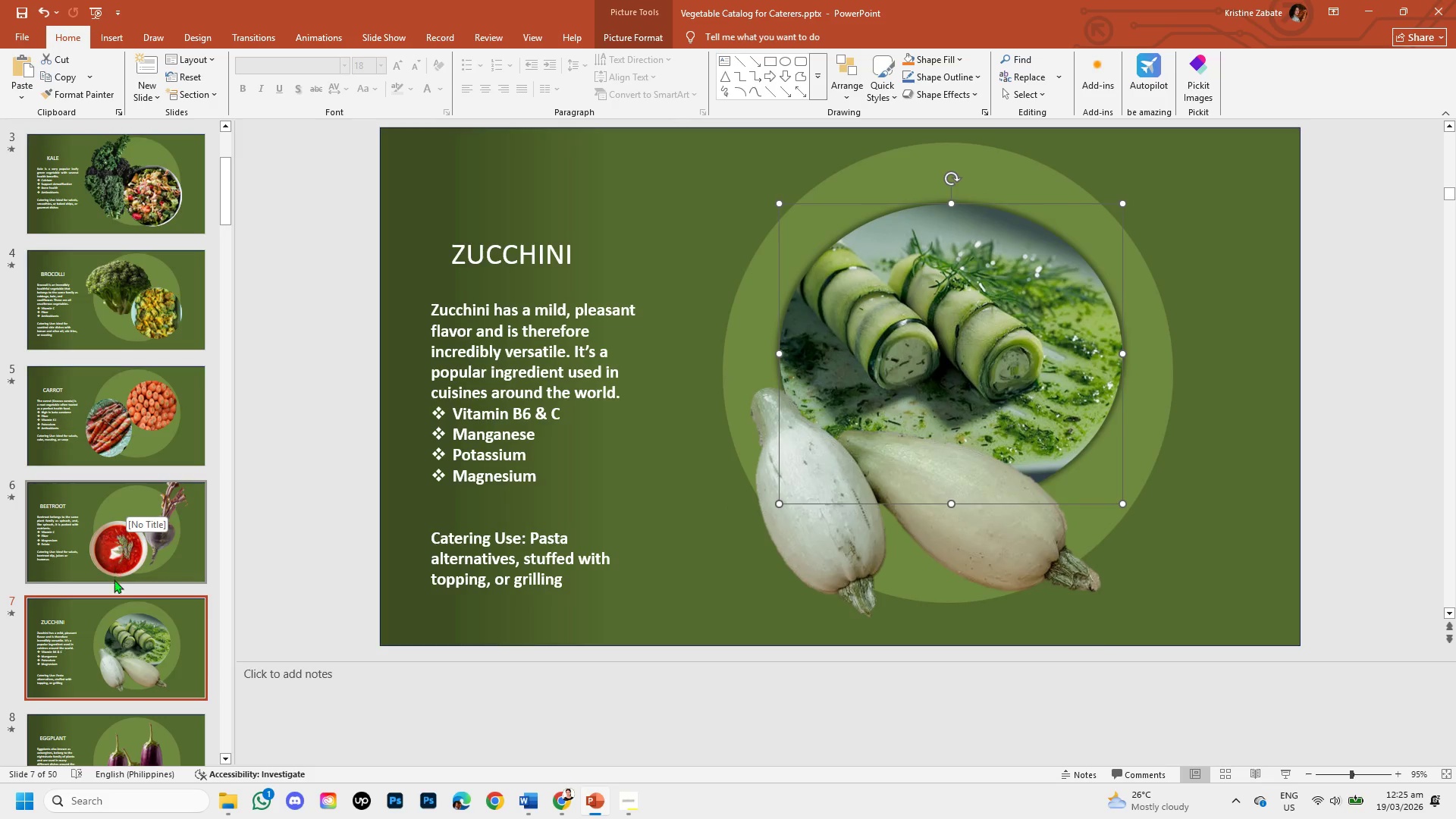 
left_click([107, 551])
 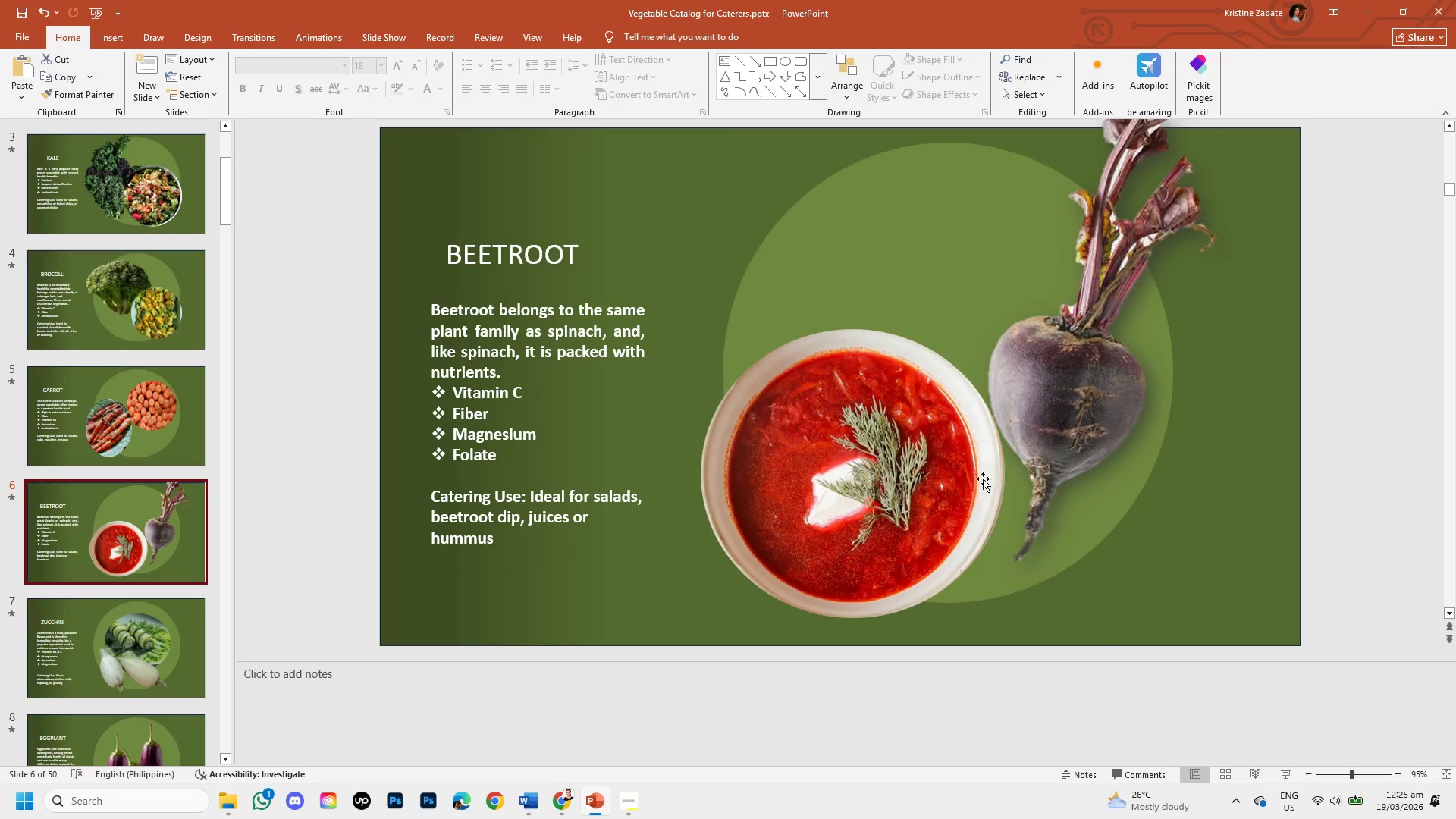 
left_click([1062, 408])
 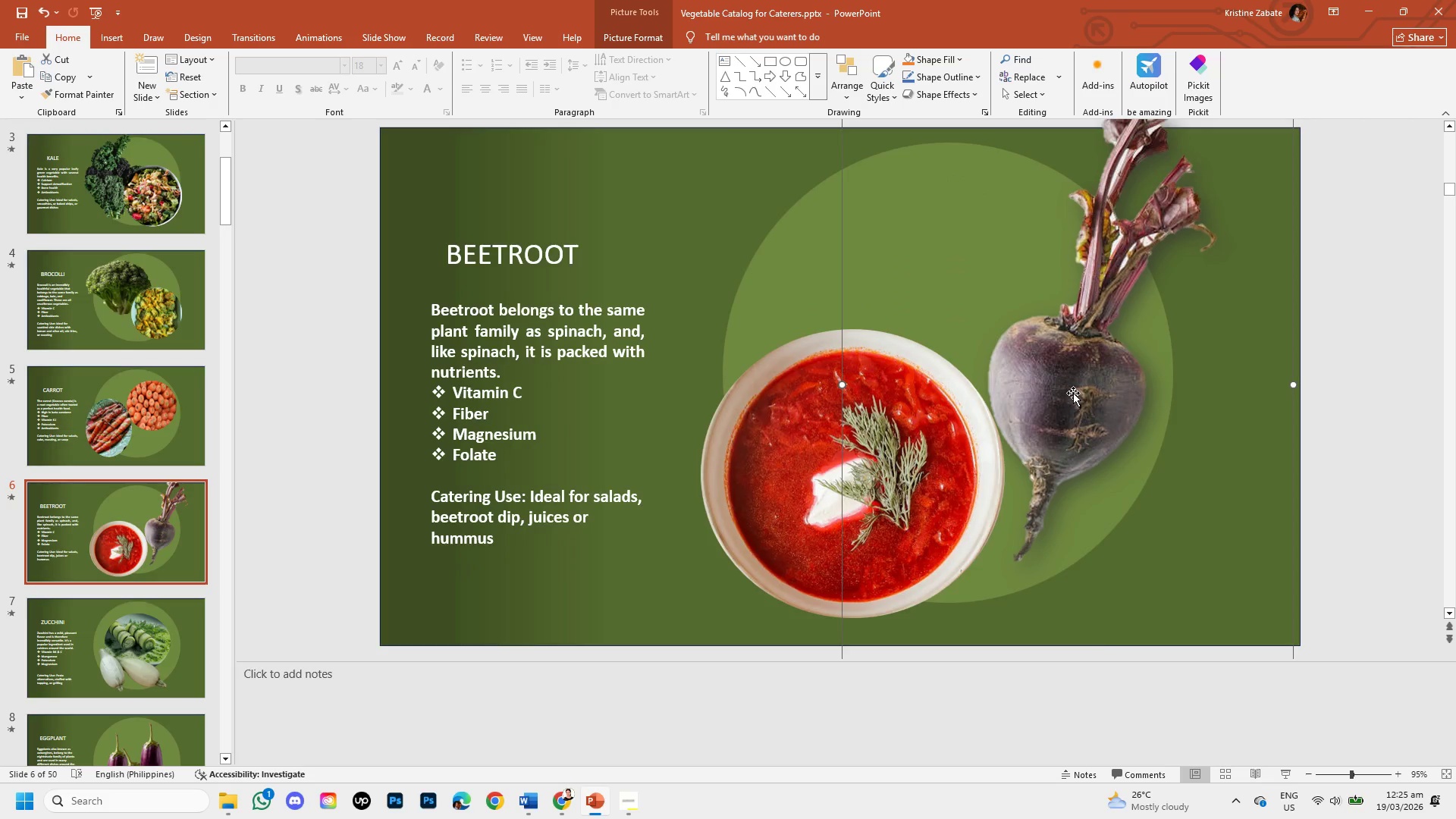 
left_click_drag(start_coordinate=[1073, 393], to_coordinate=[867, 482])
 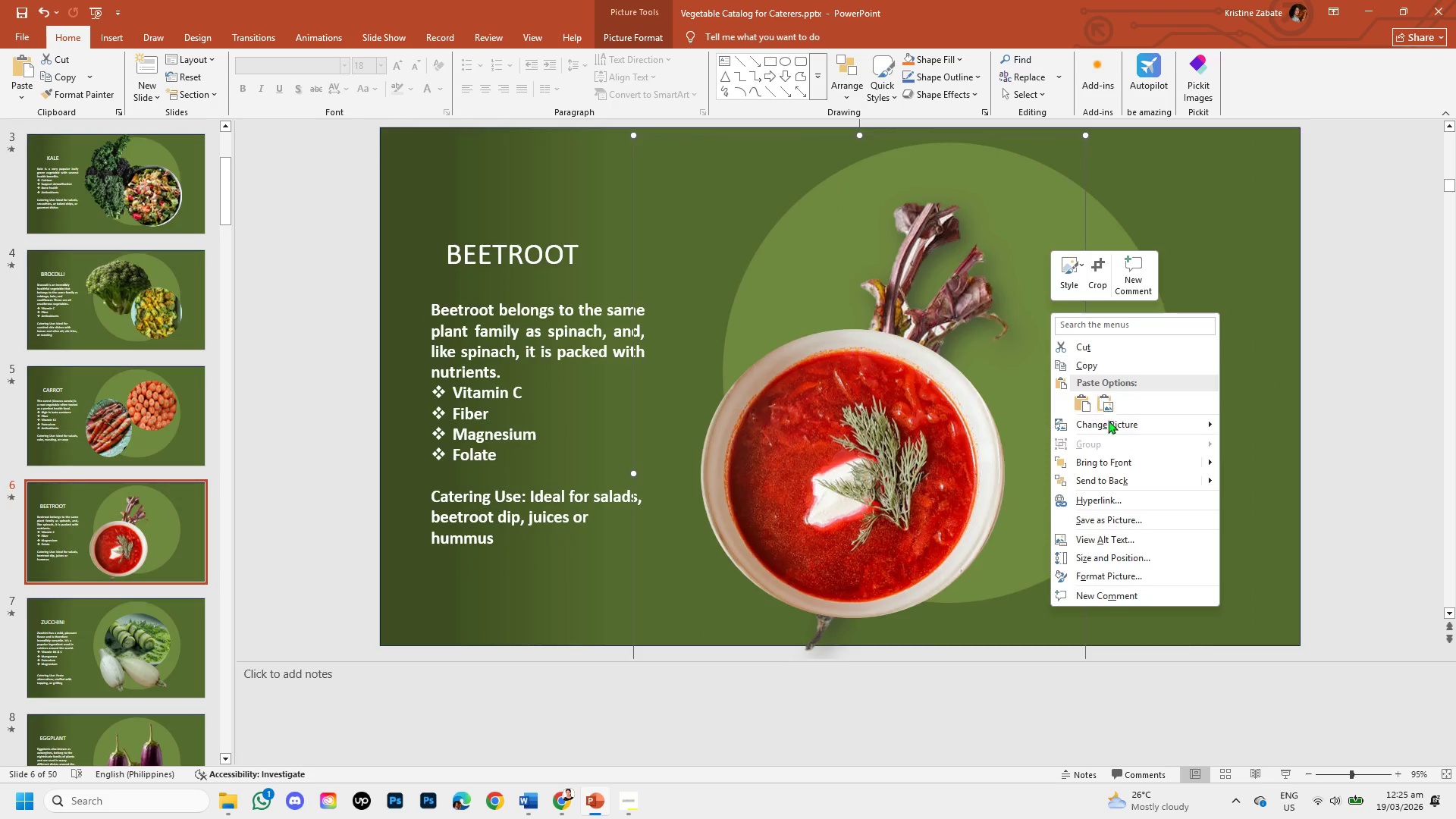 
left_click([1106, 463])
 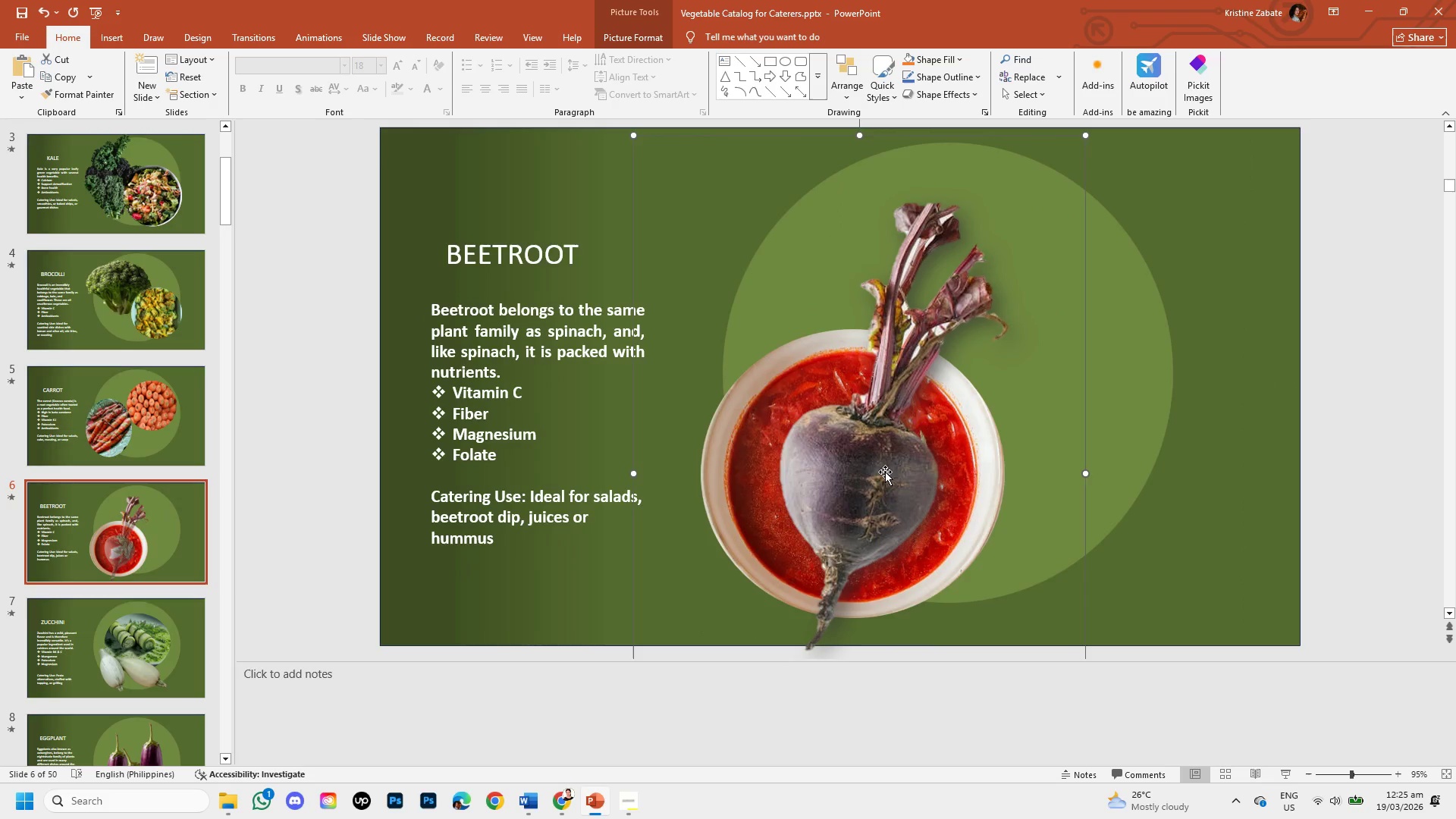 
left_click([885, 472])
 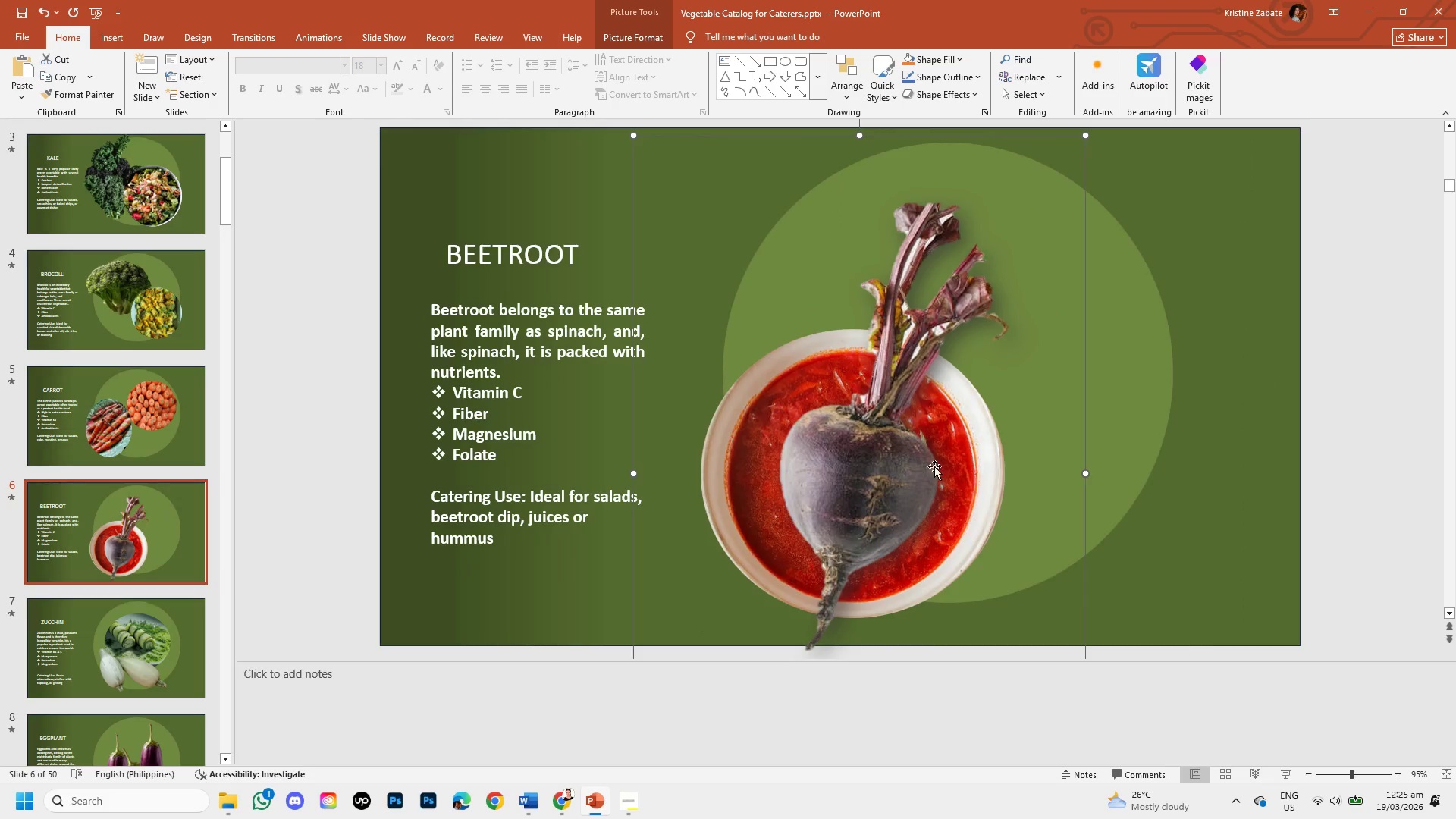 
left_click_drag(start_coordinate=[896, 475], to_coordinate=[824, 481])
 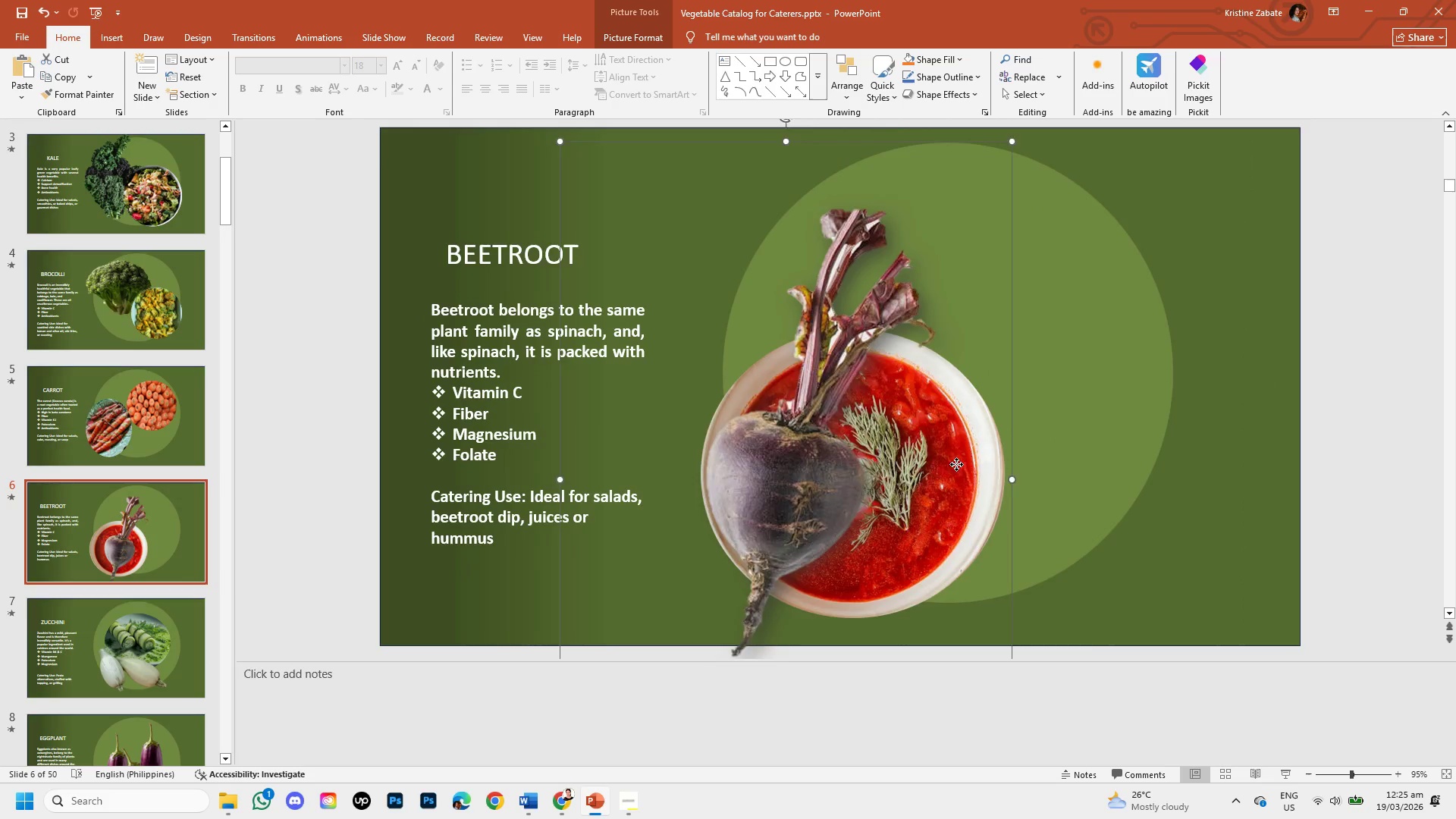 
left_click_drag(start_coordinate=[954, 465], to_coordinate=[759, 452])
 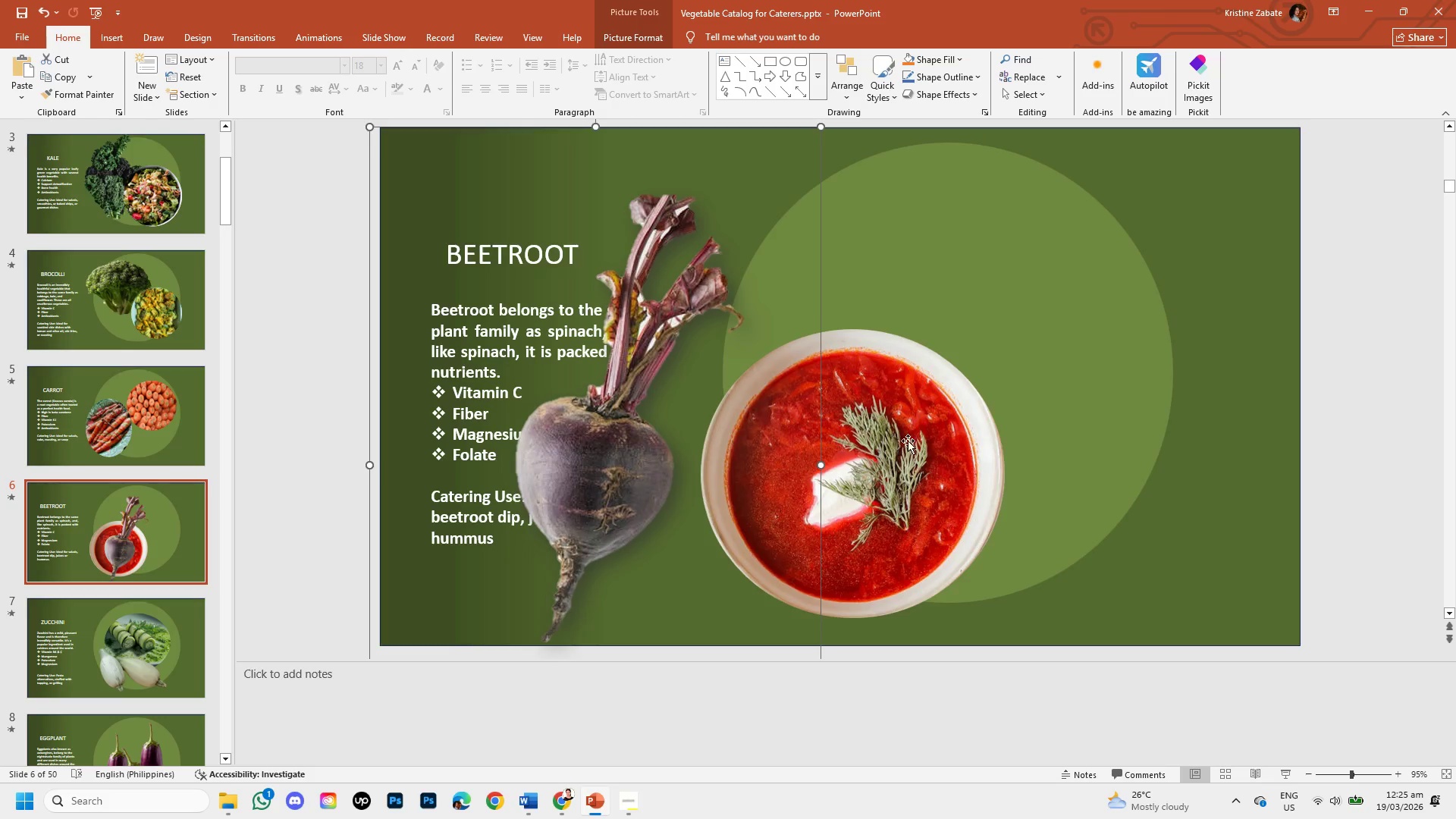 
left_click_drag(start_coordinate=[908, 441], to_coordinate=[1028, 299])
 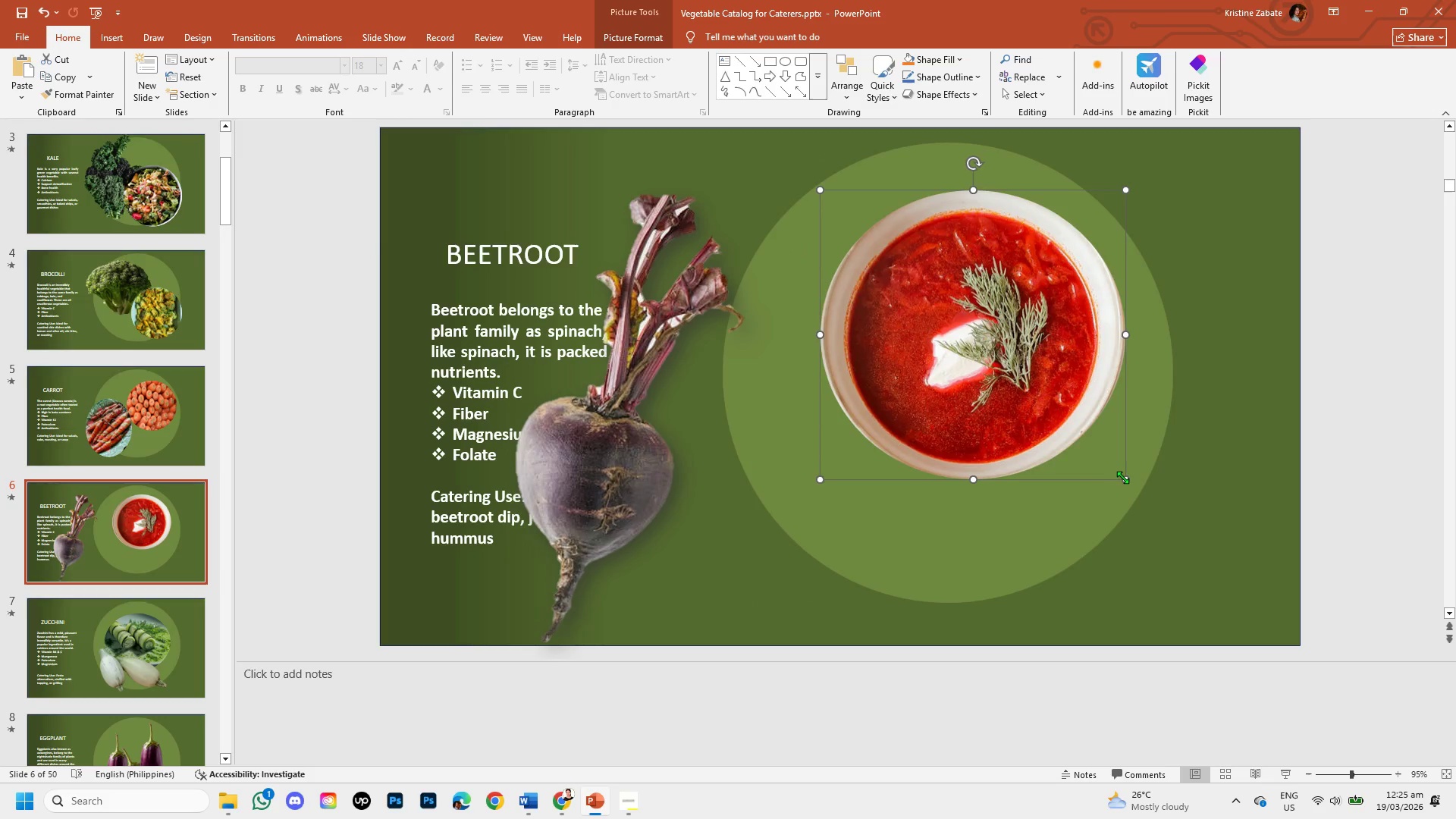 
left_click_drag(start_coordinate=[1124, 477], to_coordinate=[1159, 532])
 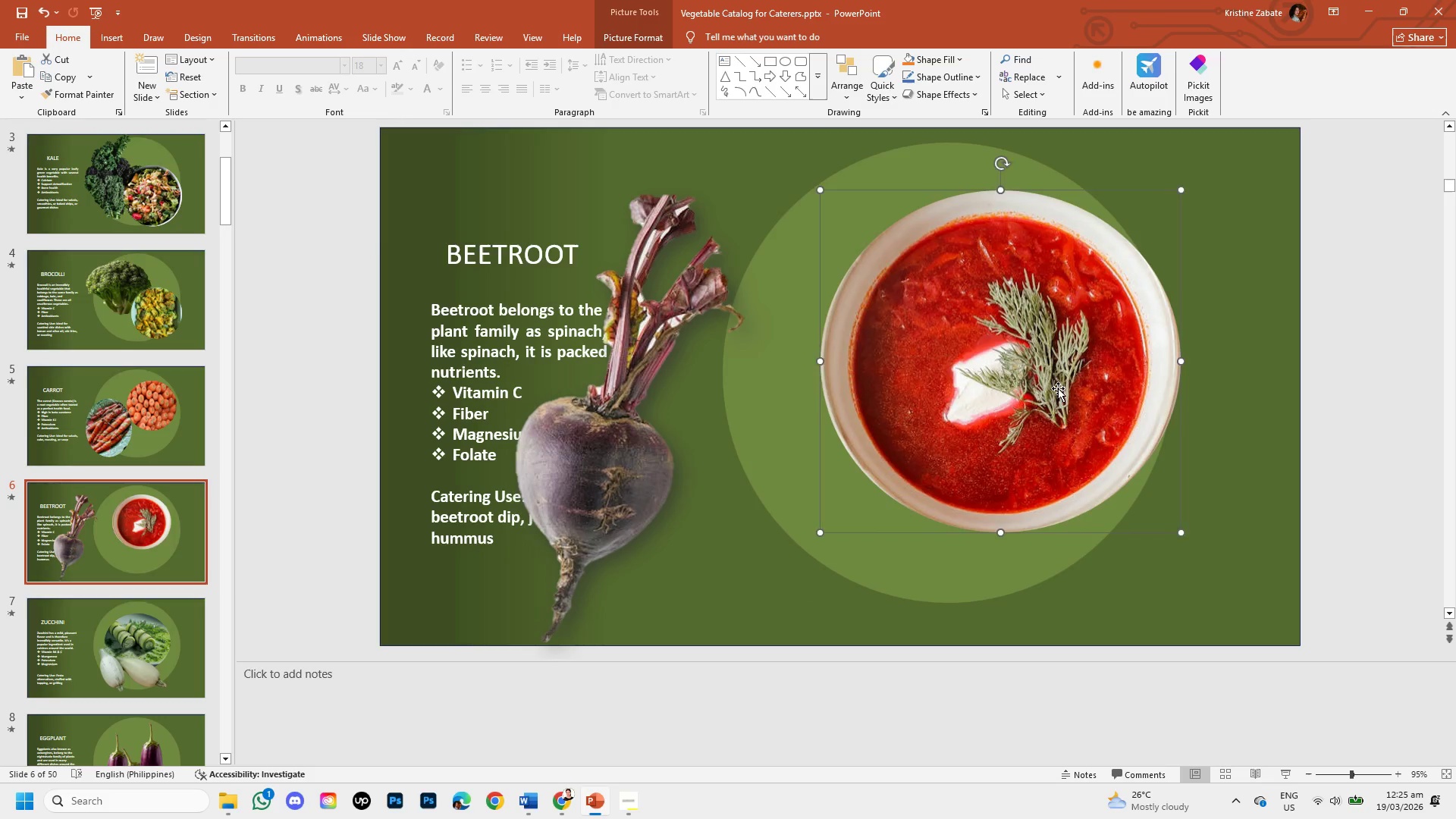 
left_click_drag(start_coordinate=[1058, 386], to_coordinate=[1062, 345])
 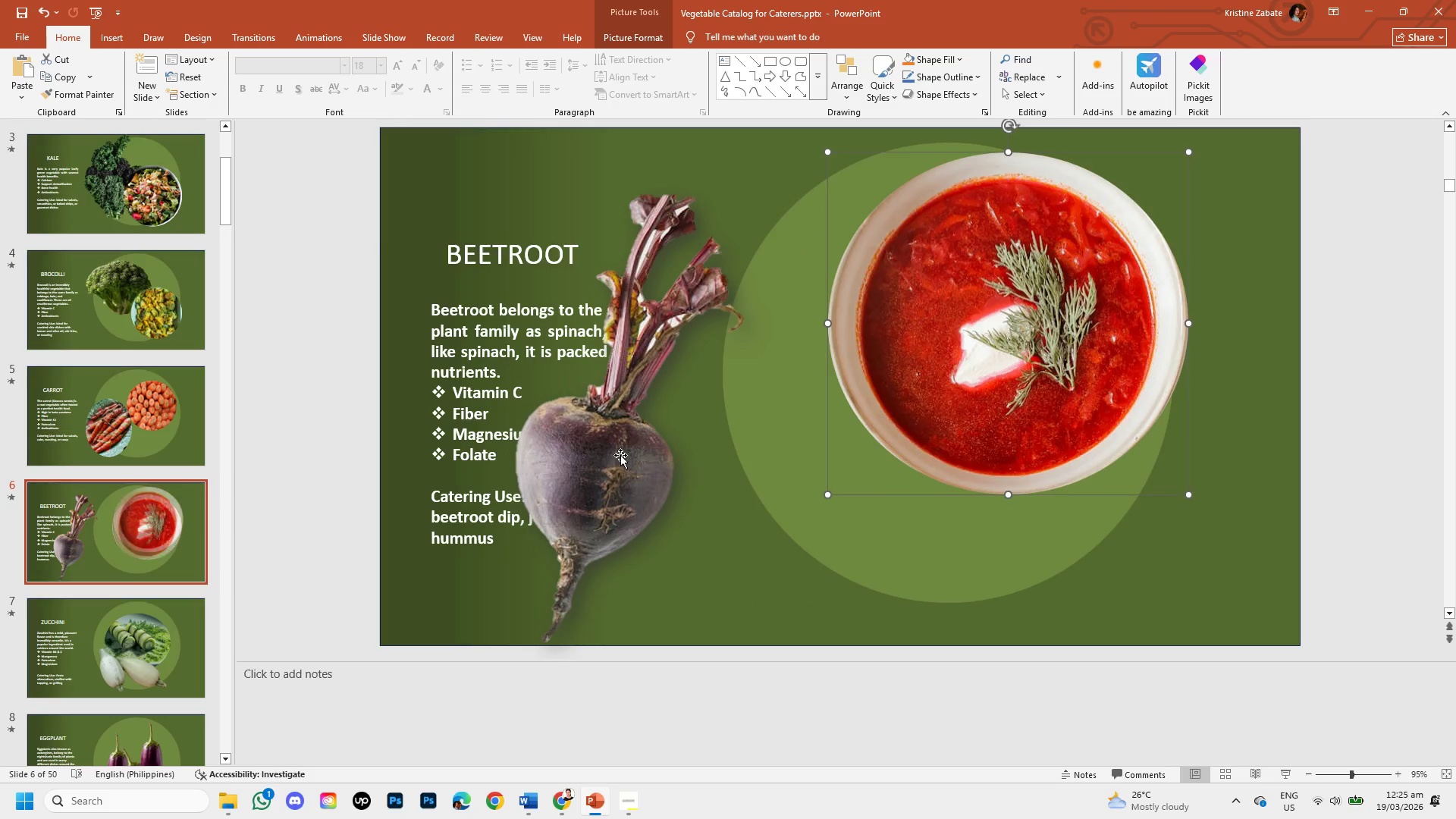 
left_click_drag(start_coordinate=[608, 466], to_coordinate=[897, 477])
 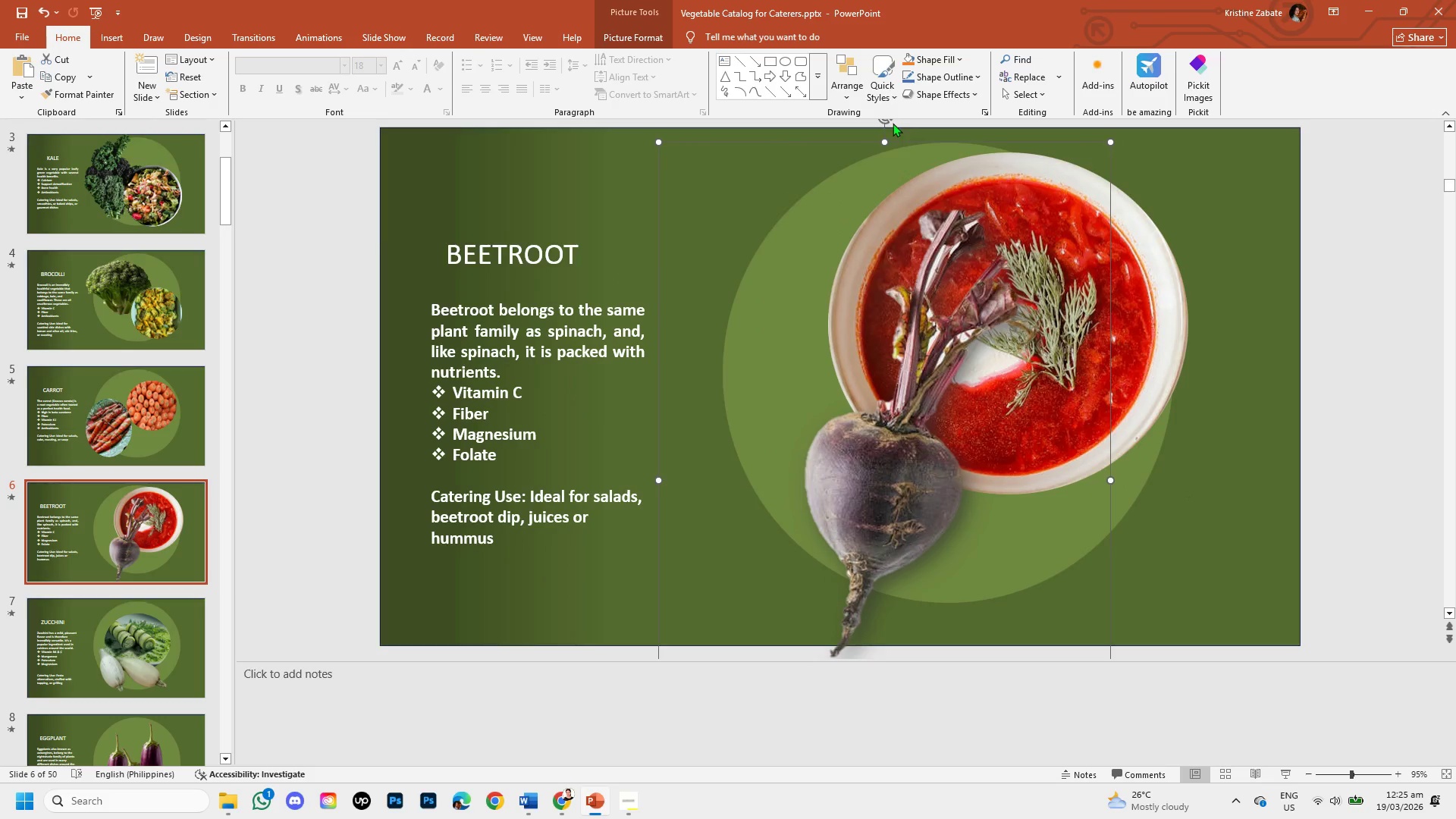 
left_click_drag(start_coordinate=[886, 122], to_coordinate=[720, 355])
 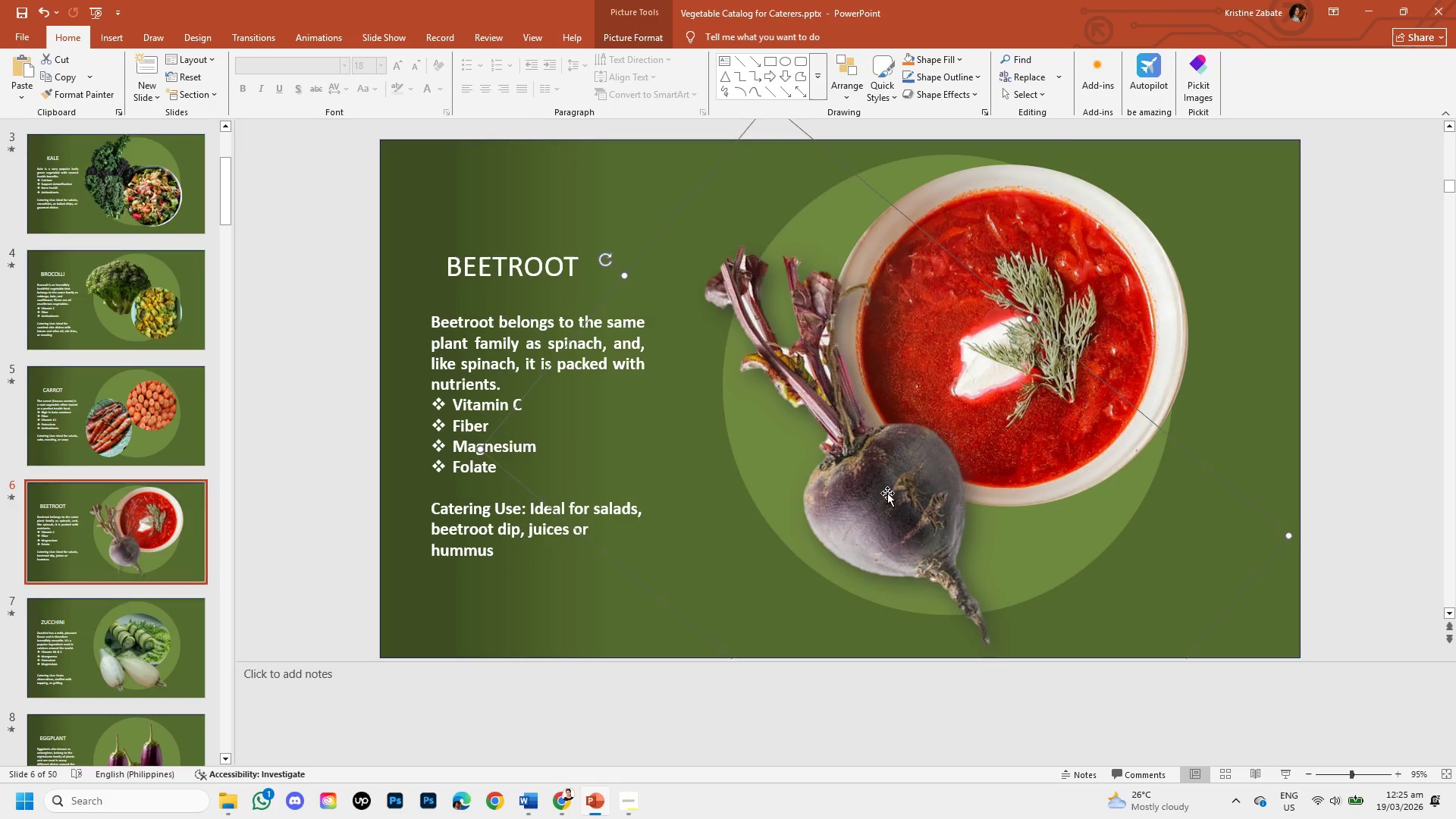 
left_click_drag(start_coordinate=[888, 493], to_coordinate=[861, 519])
 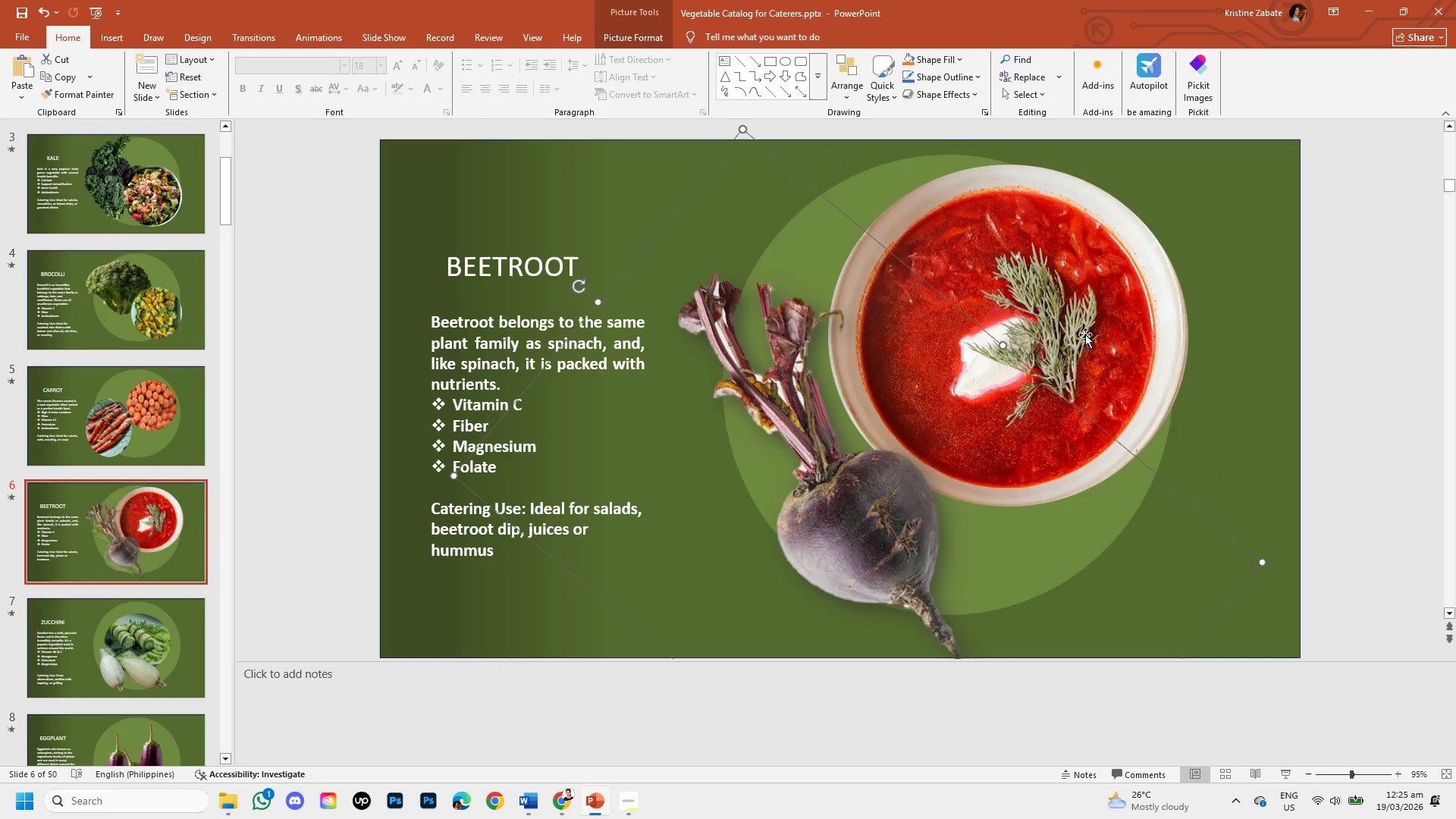 
left_click_drag(start_coordinate=[1084, 334], to_coordinate=[1069, 357])
 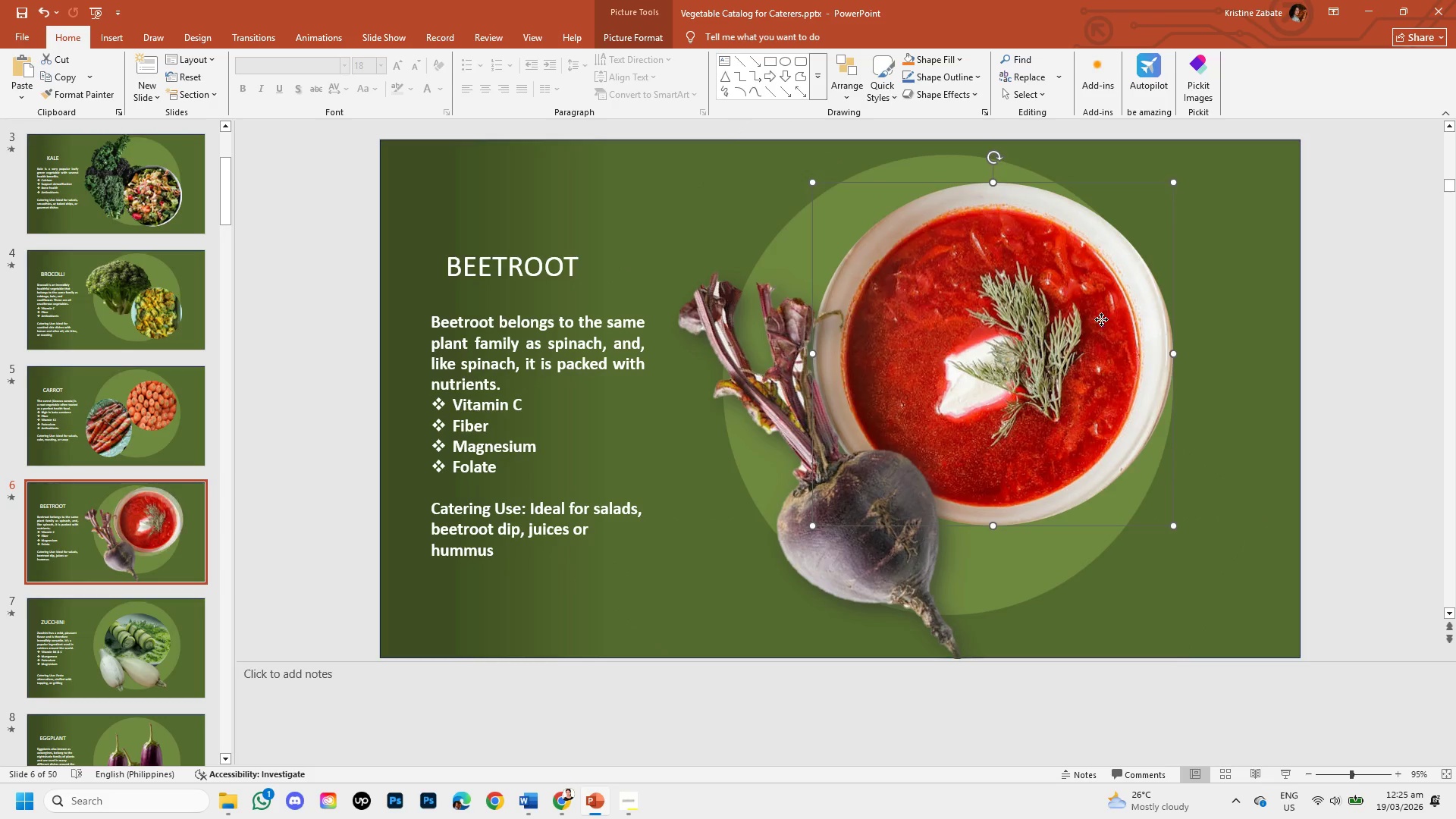 
left_click([1101, 319])
 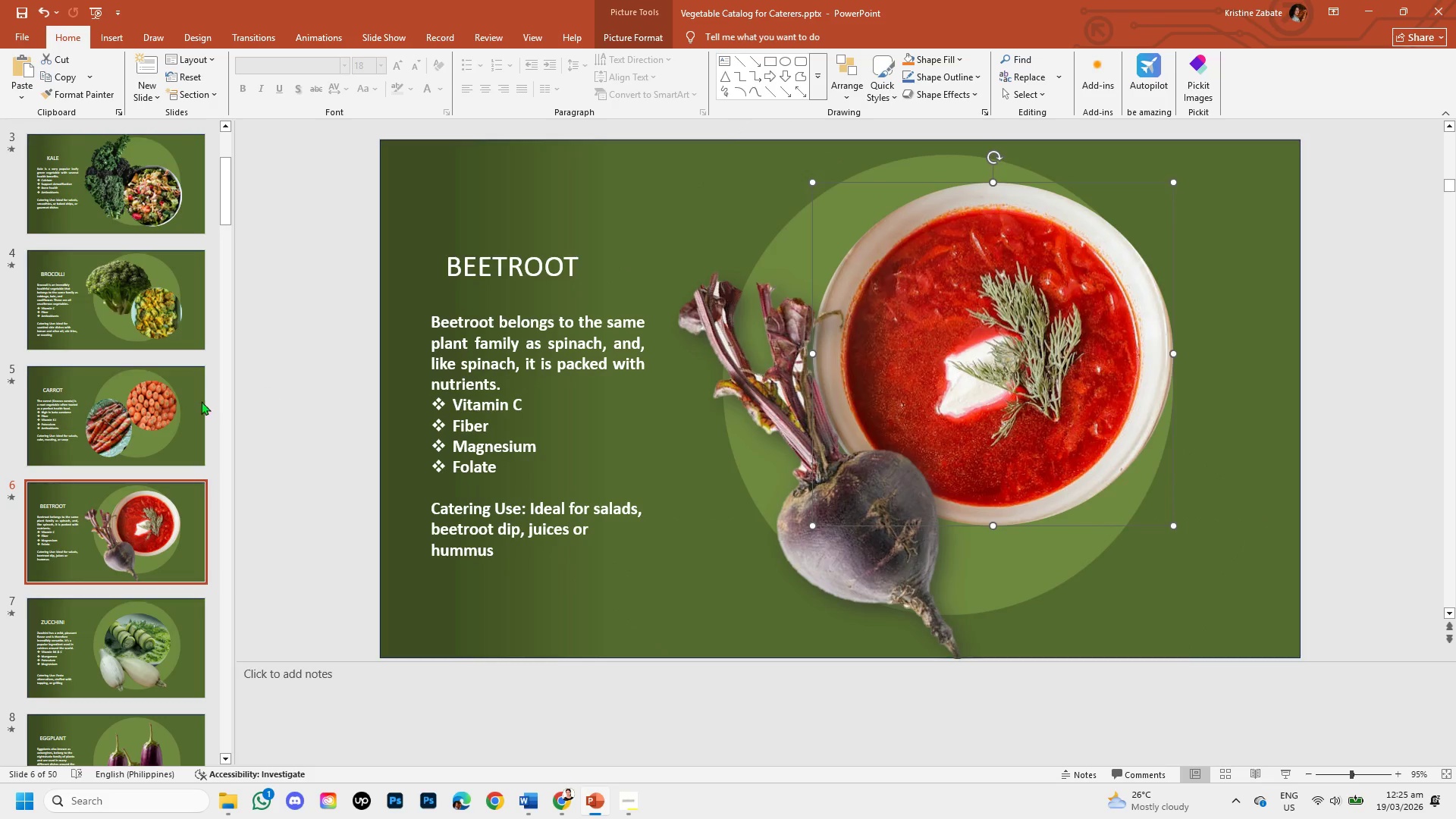 
left_click([152, 406])
 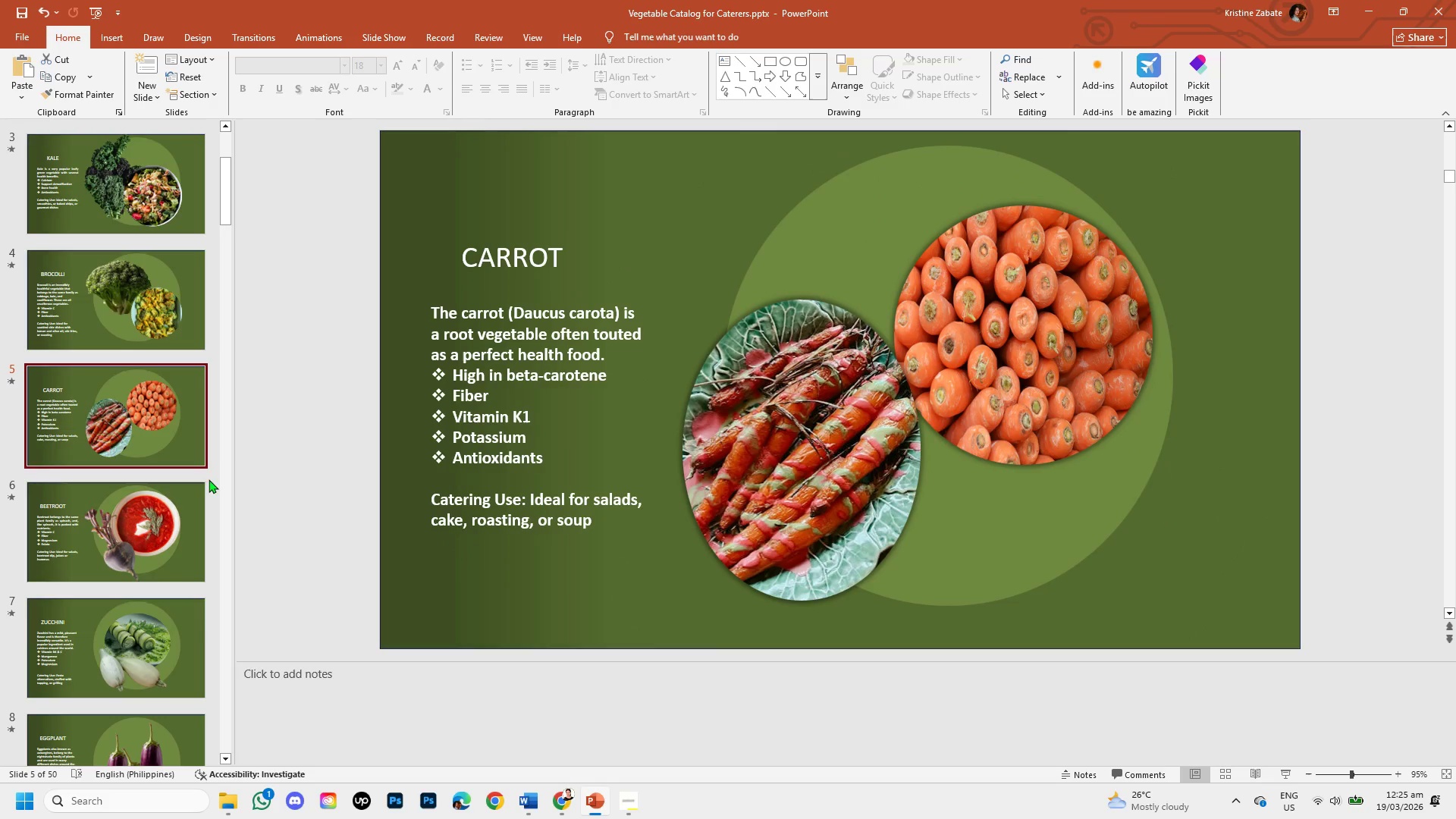 
left_click([133, 526])
 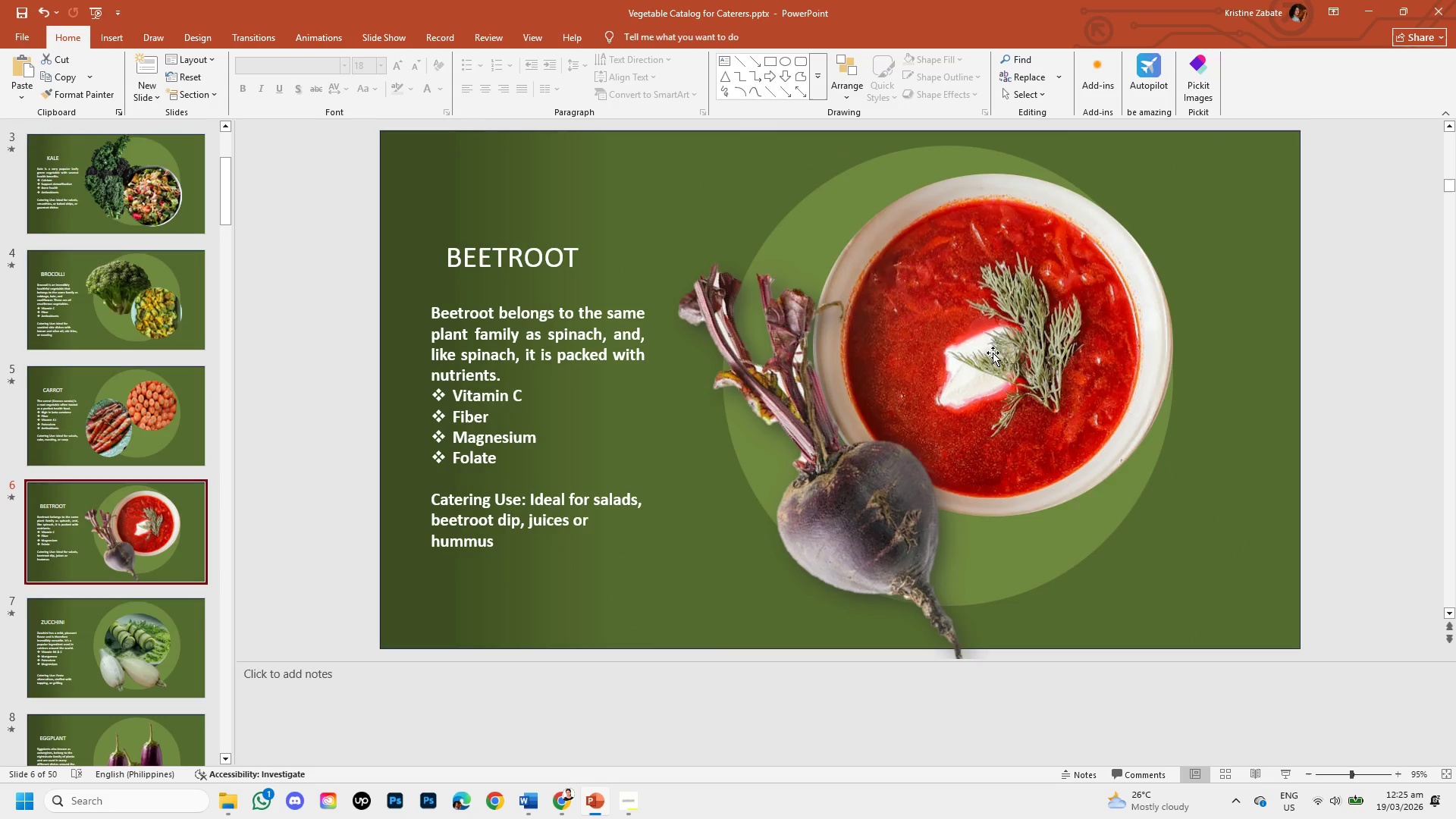 
left_click([1023, 347])
 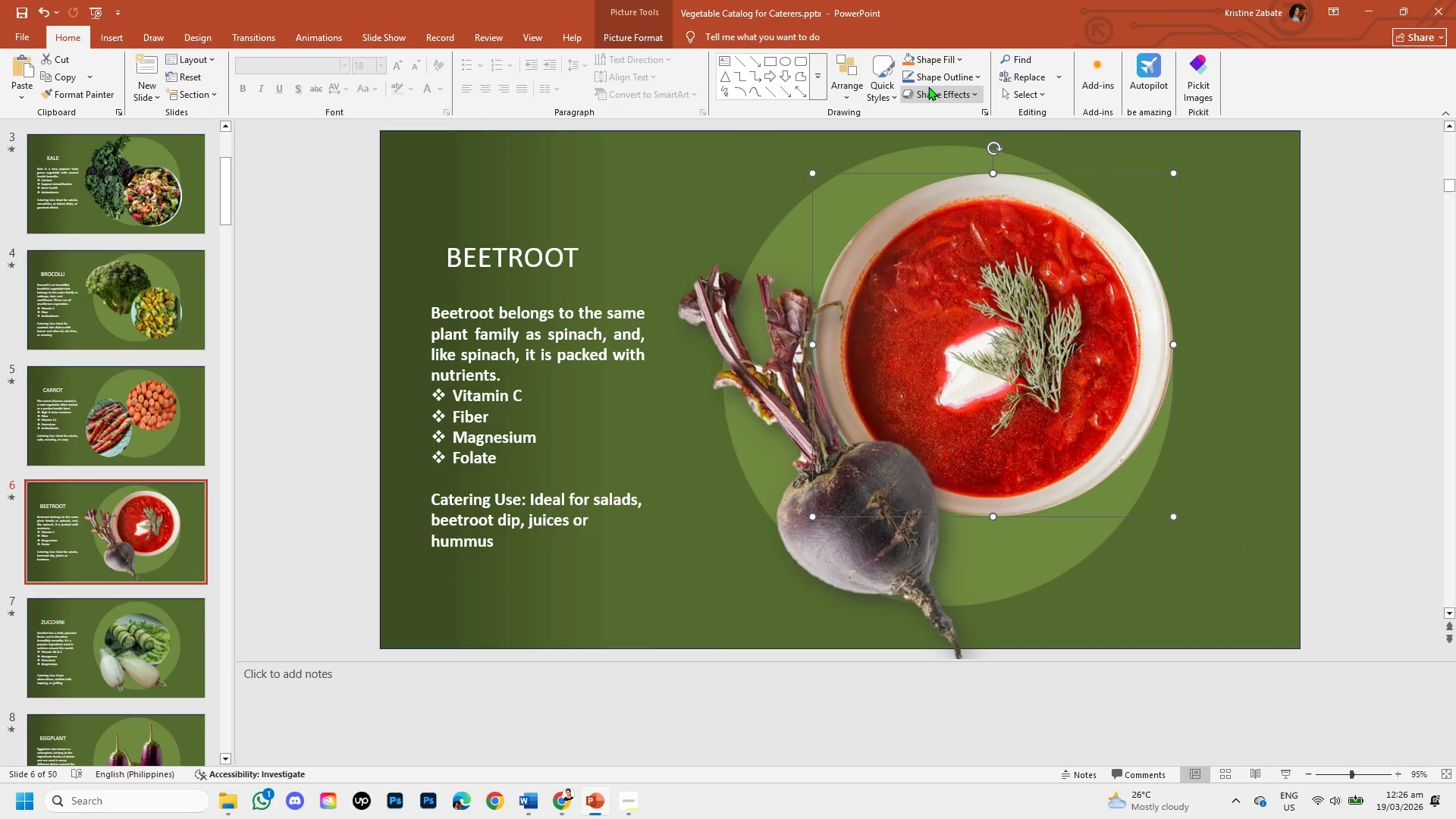 
left_click([970, 96])
 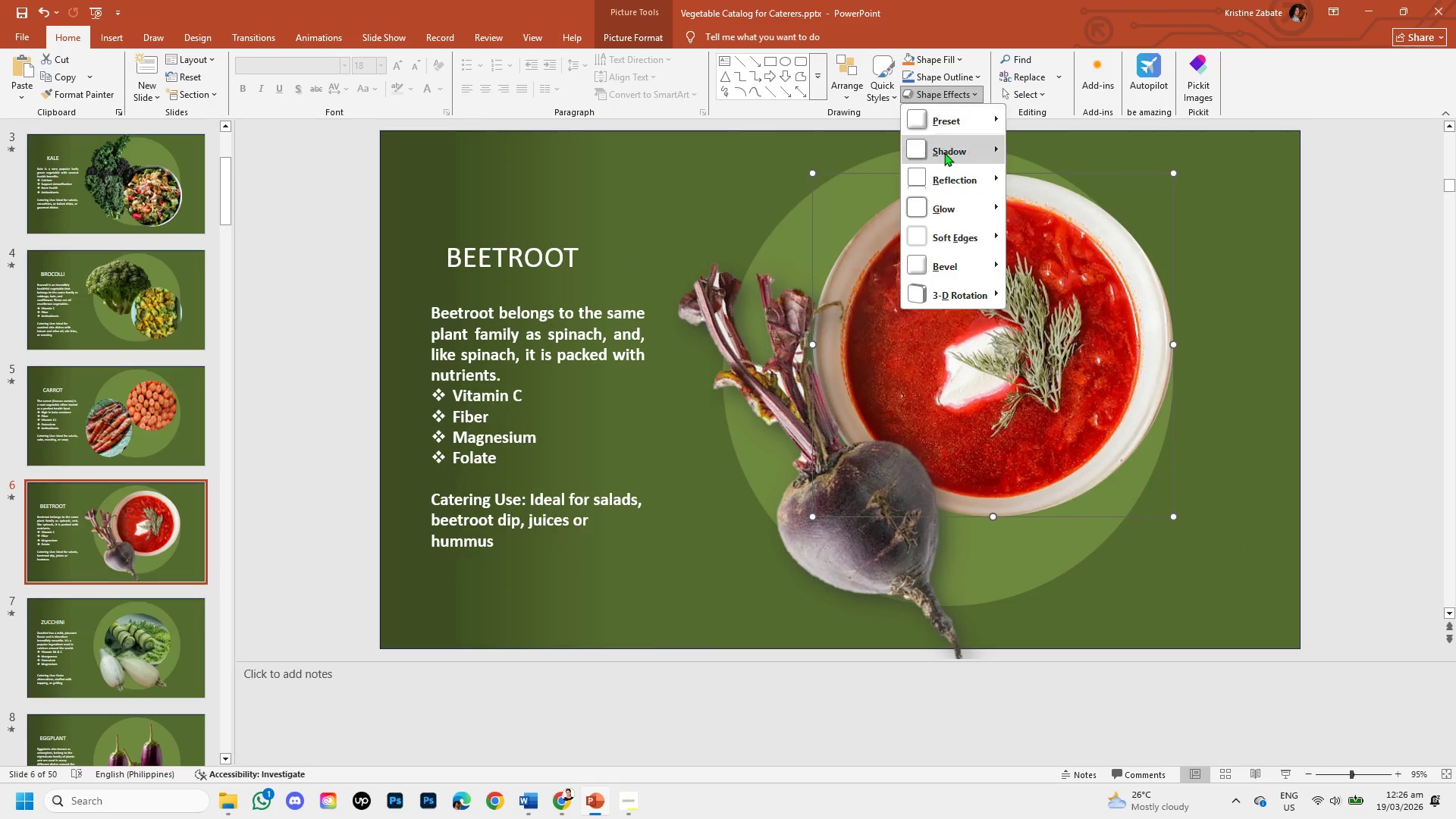 
left_click([943, 156])
 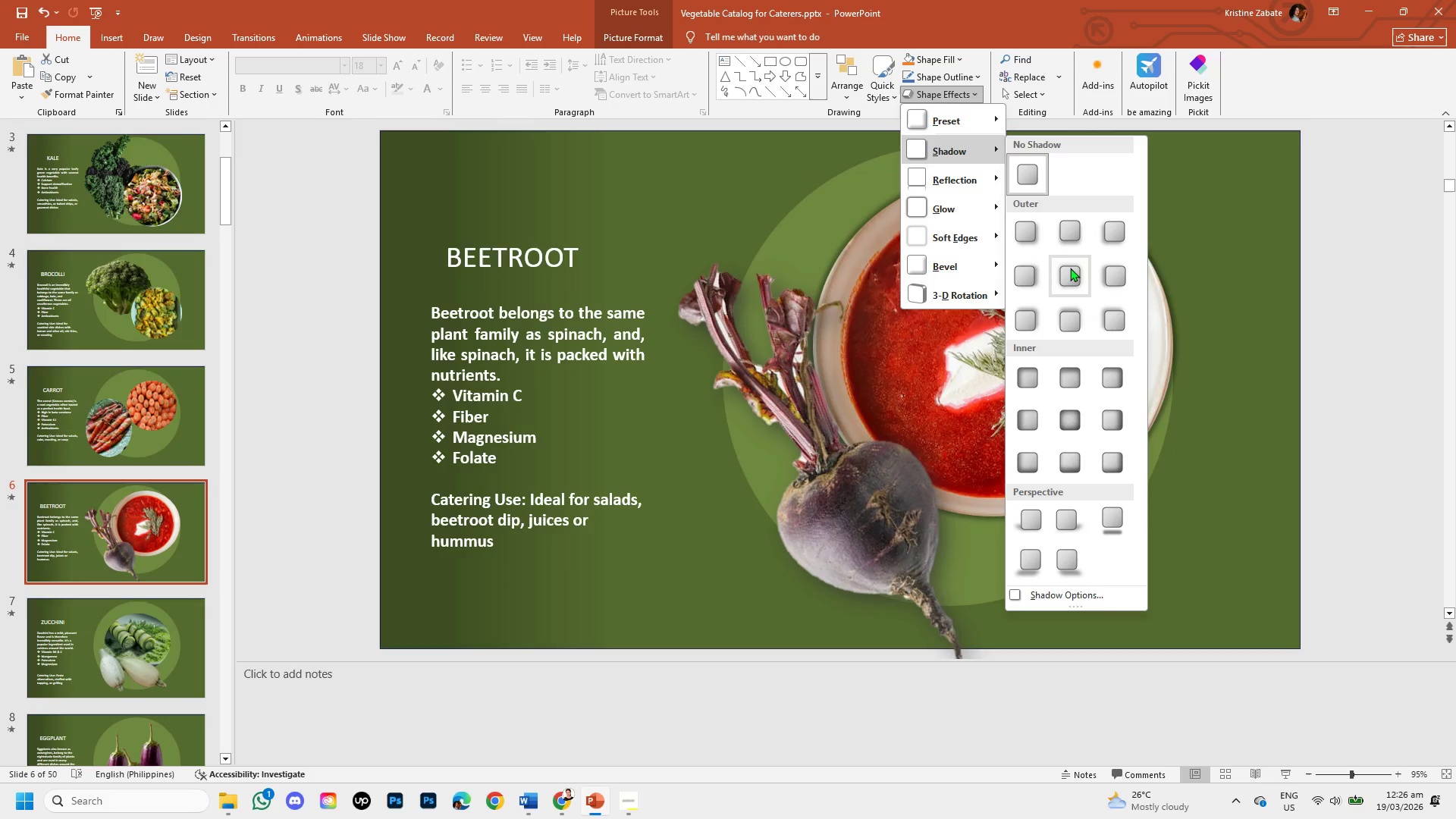 
left_click([1070, 268])
 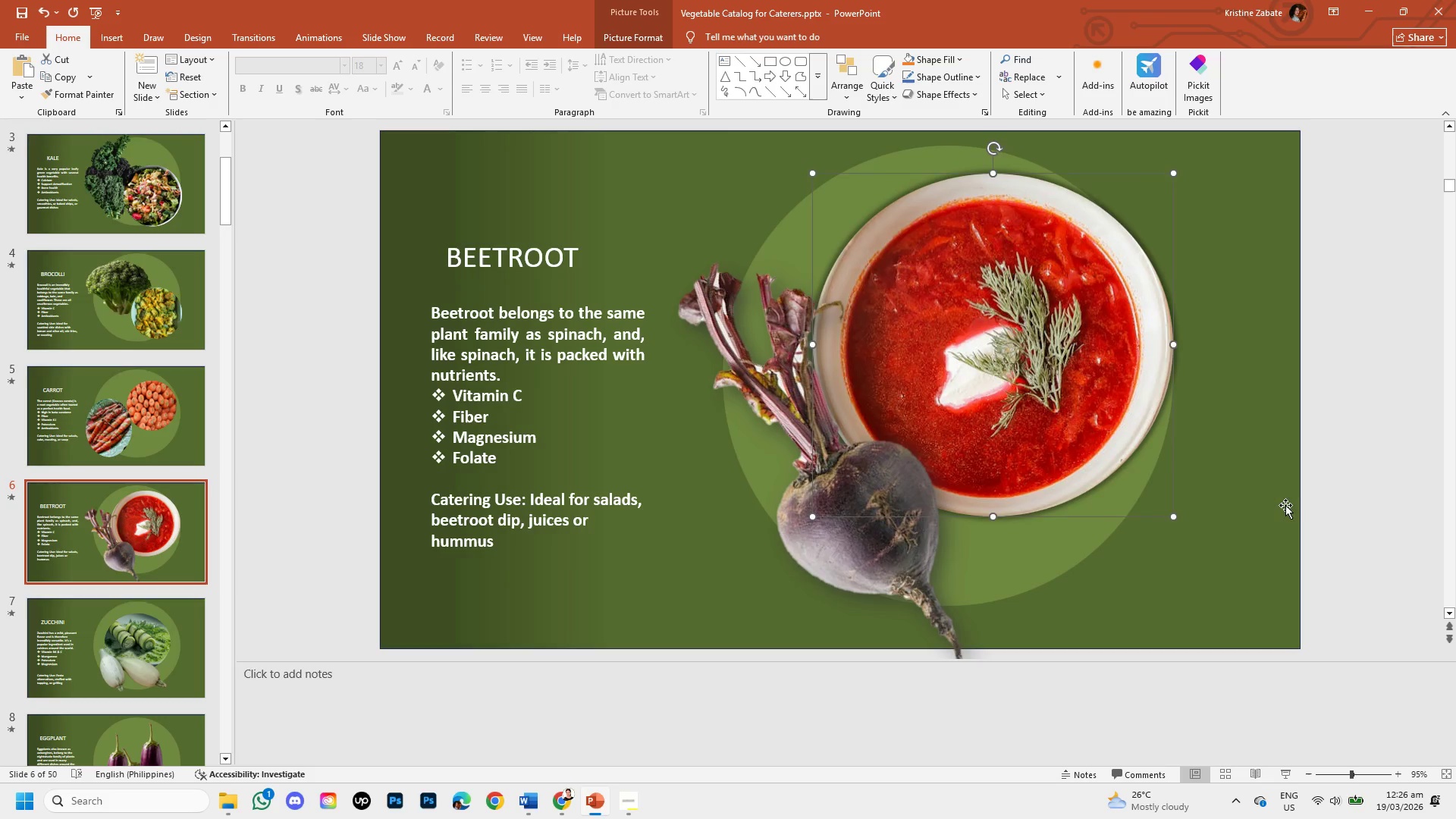 
left_click([1357, 487])
 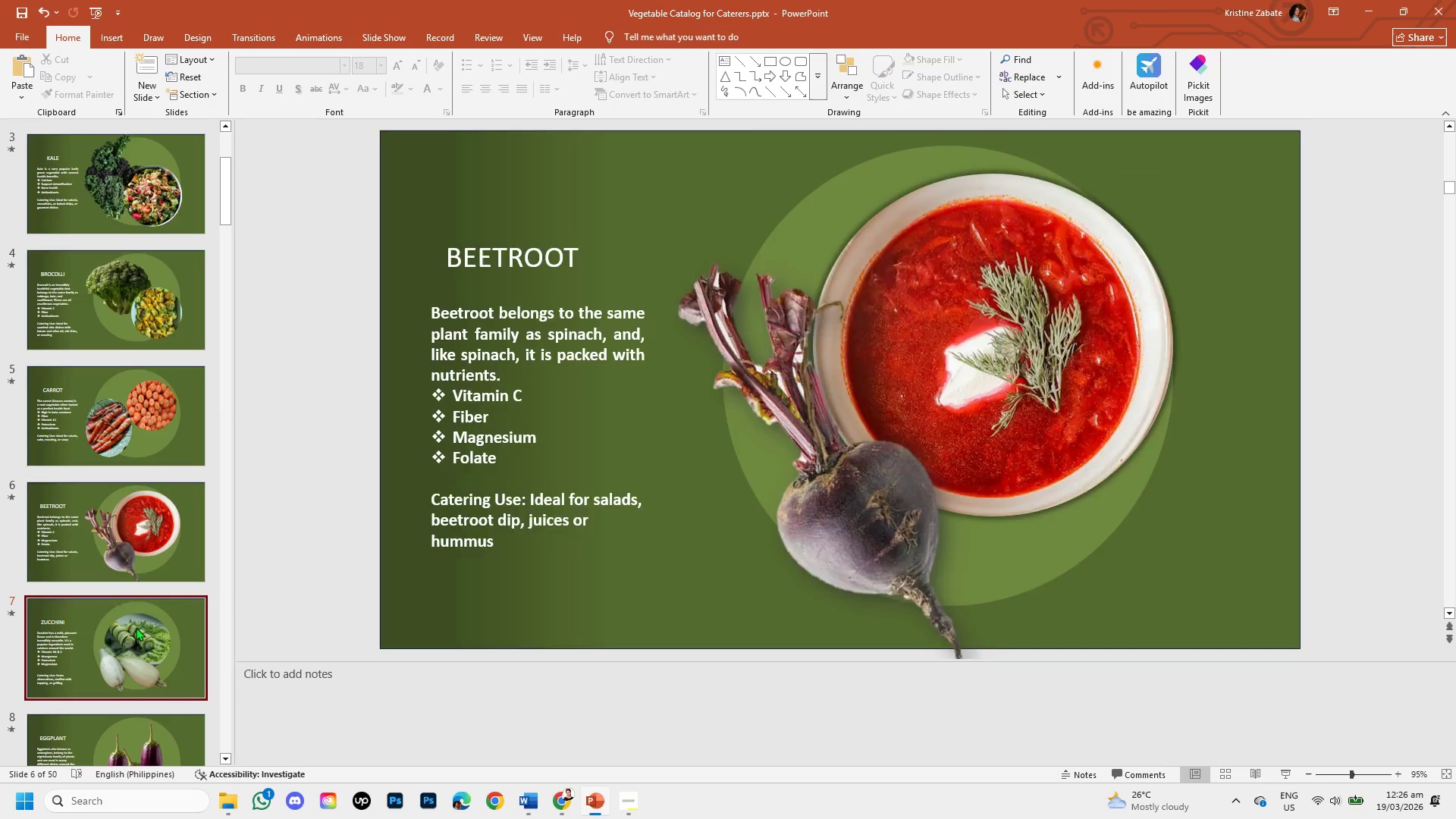 
scroll: coordinate [162, 599], scroll_direction: down, amount: 1.0
 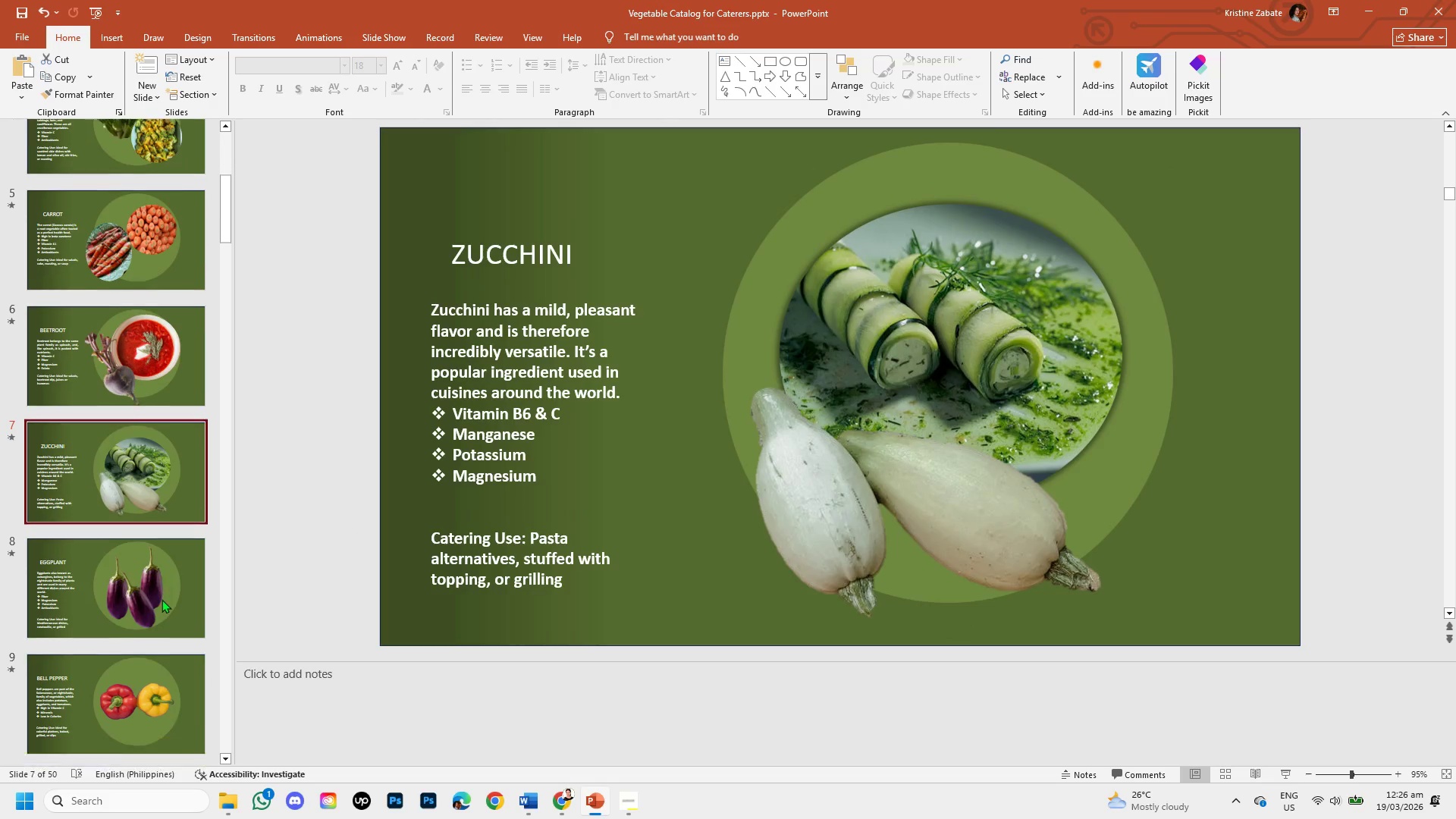 
mouse_move([146, 623])
 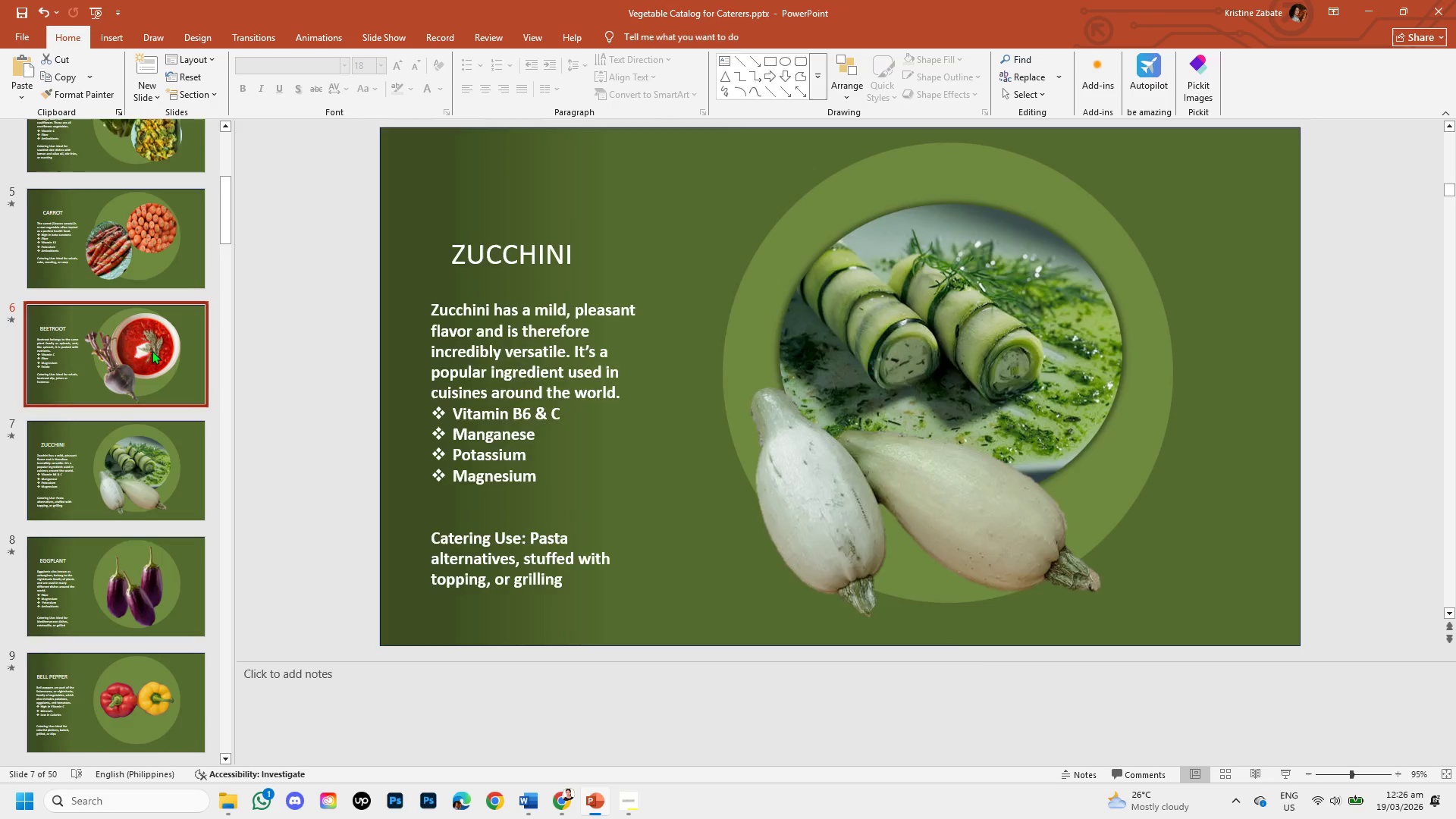 
left_click([152, 350])
 